 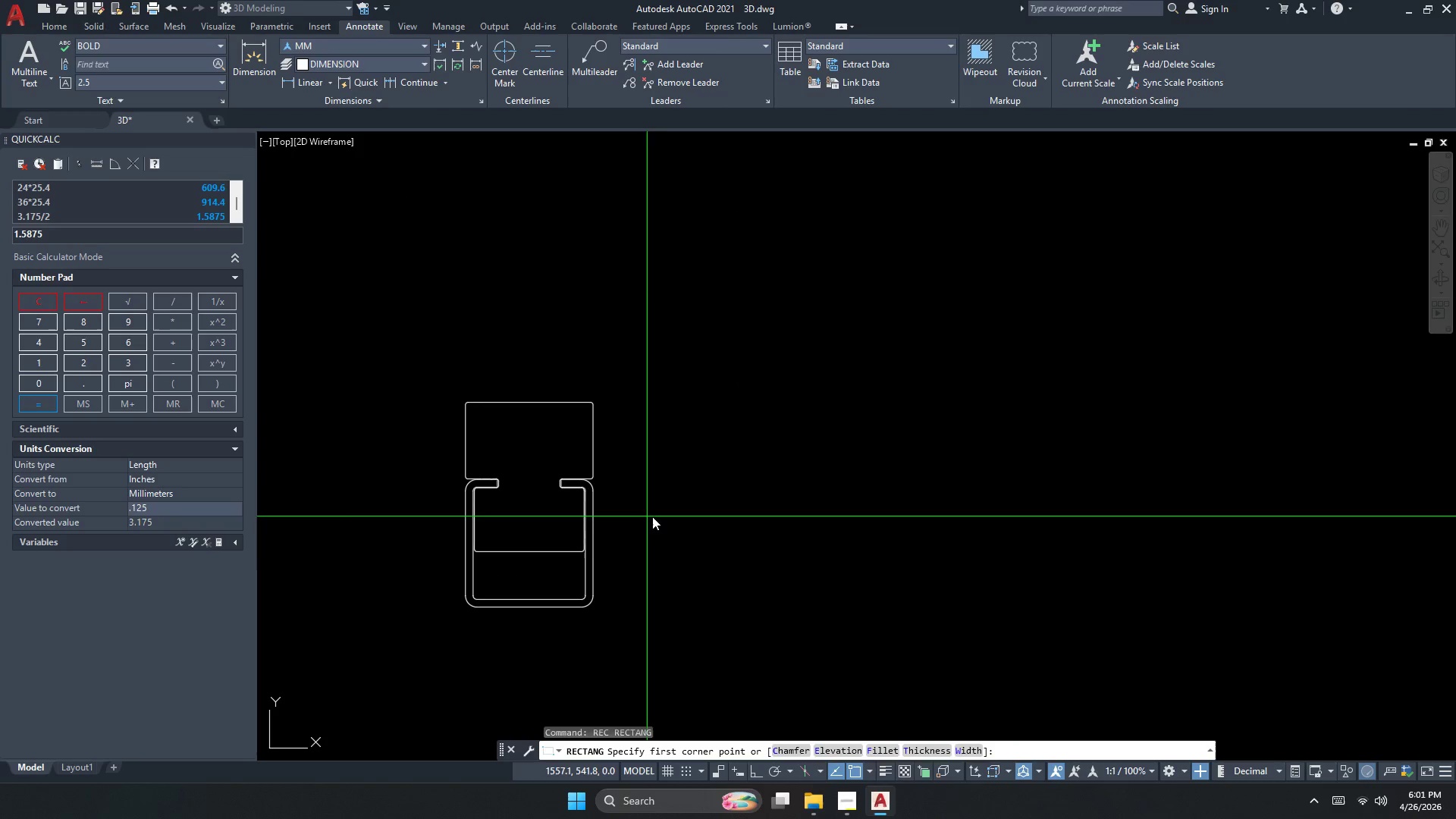 
left_click_drag(start_coordinate=[657, 516], to_coordinate=[661, 540])
 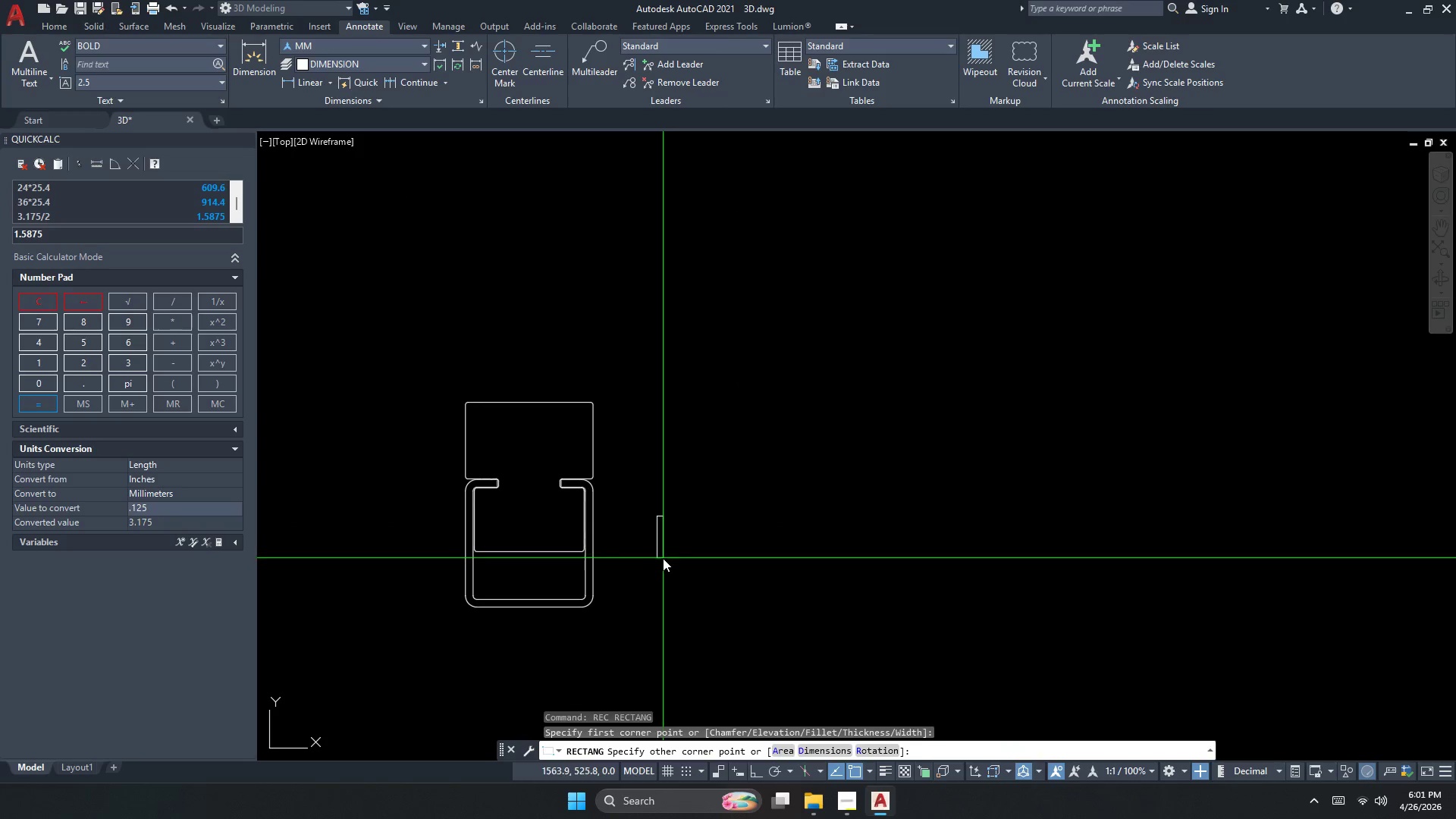 
scroll: coordinate [607, 522], scroll_direction: down, amount: 2.0
 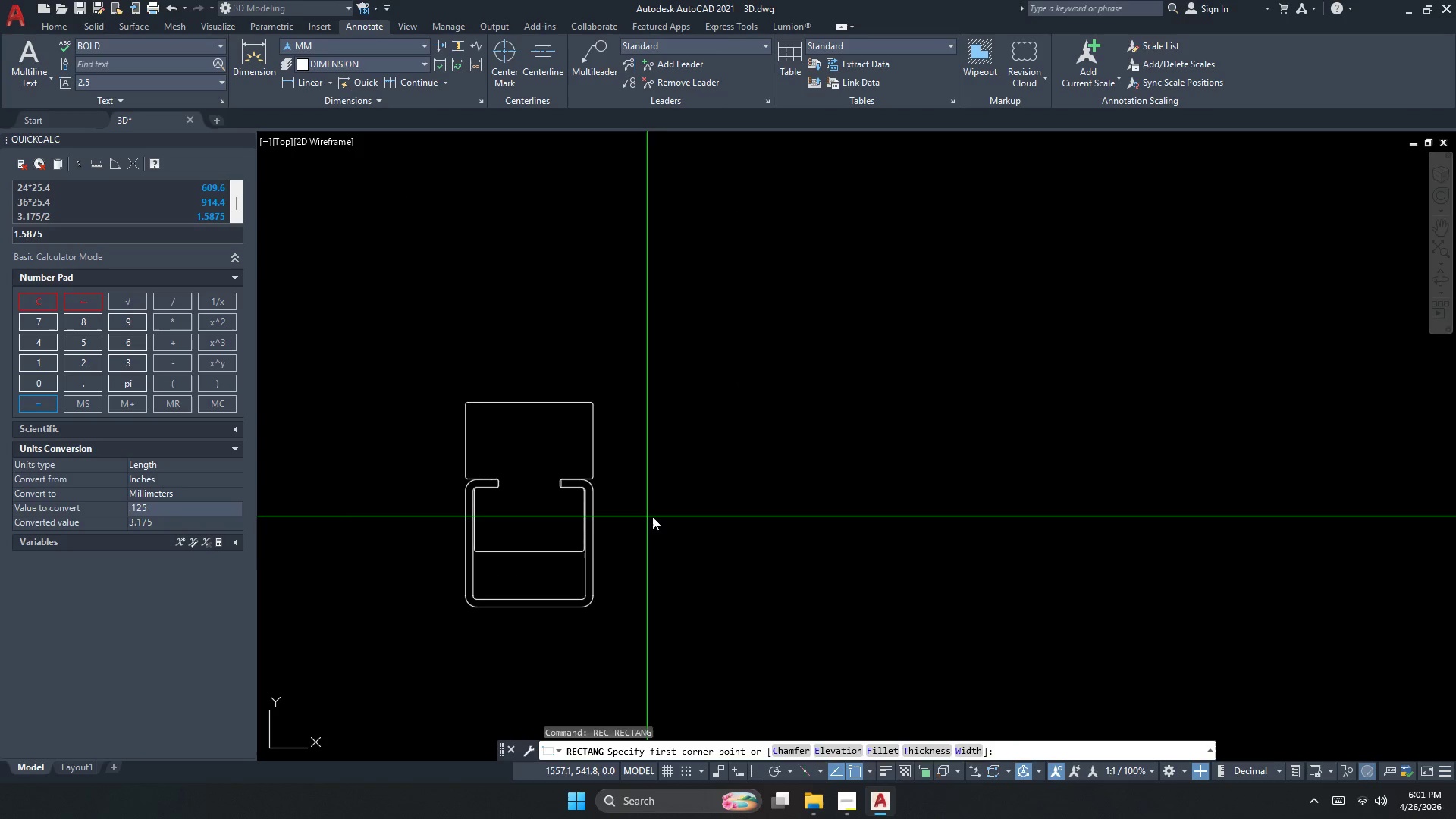 
key(D)
 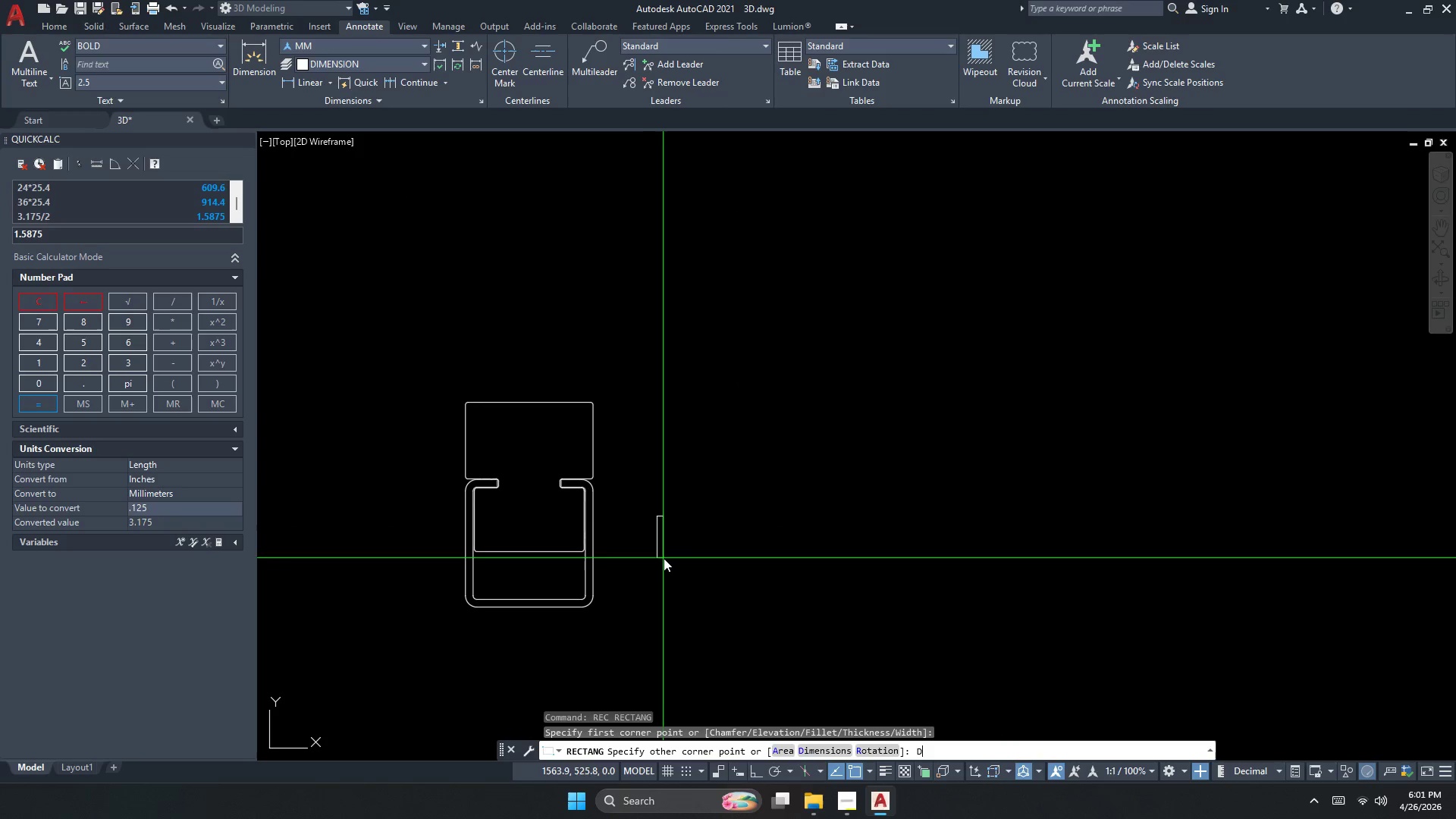 
key(Space)
 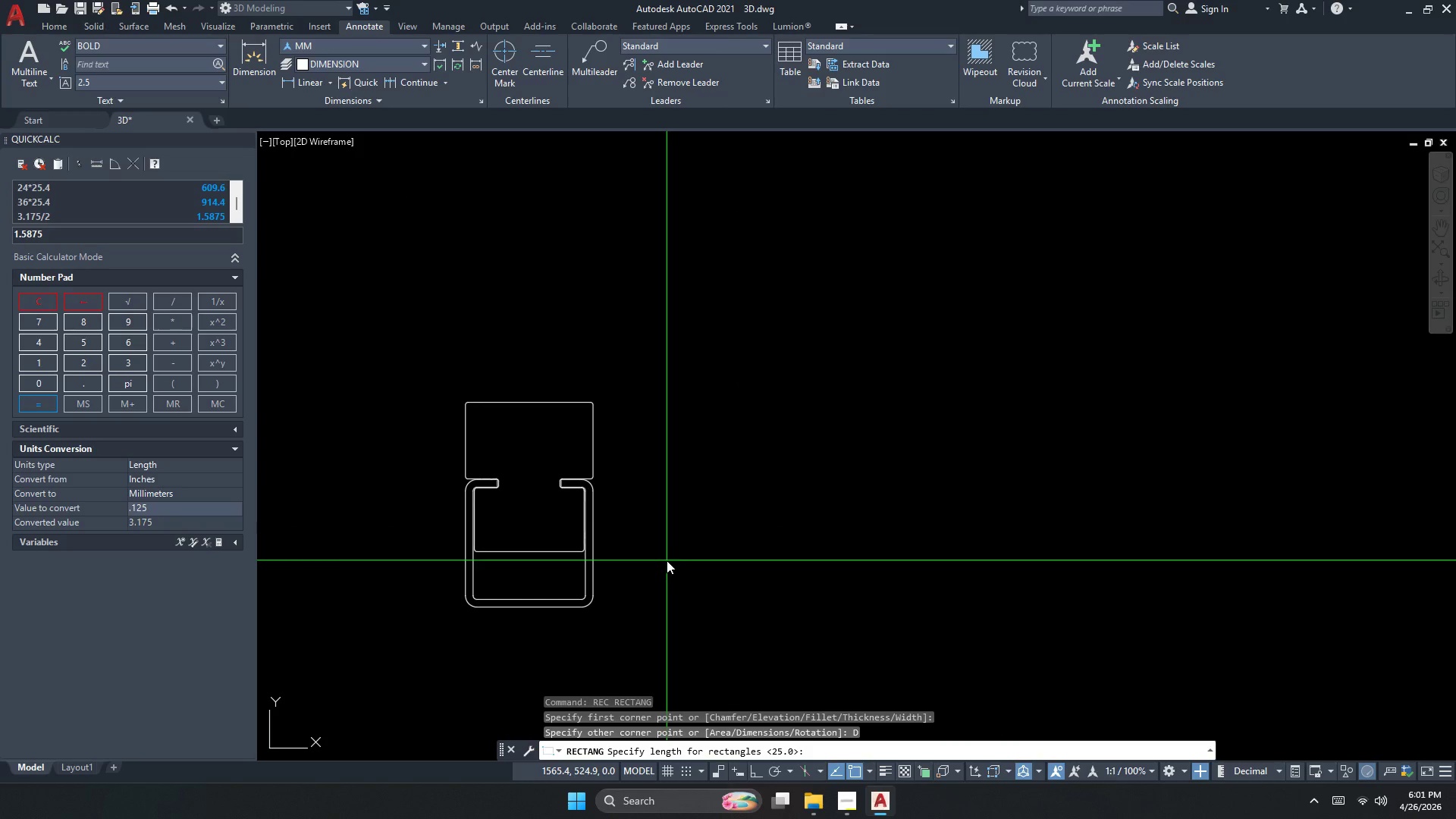 
key(Numpad1)
 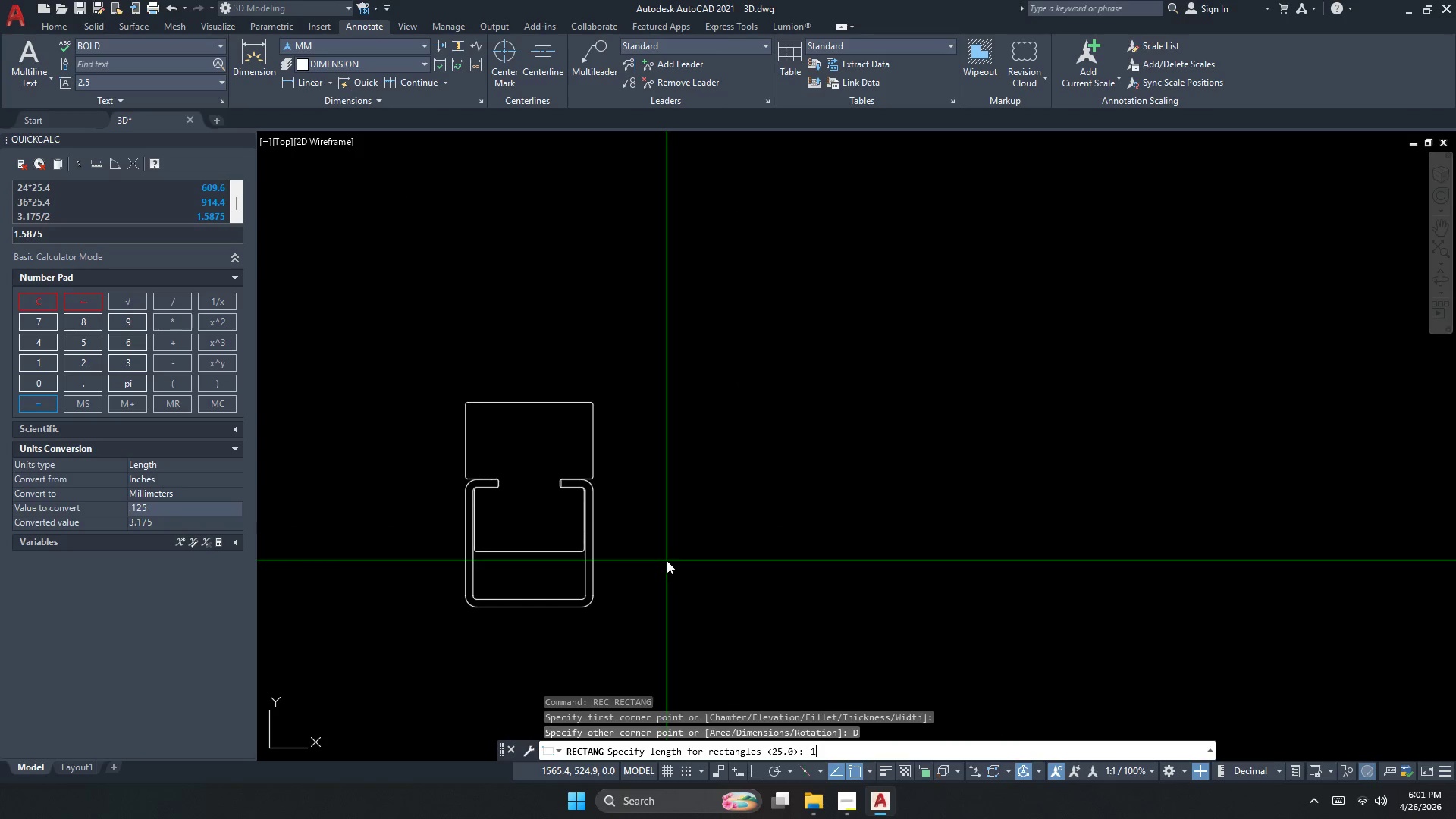 
key(Numpad0)
 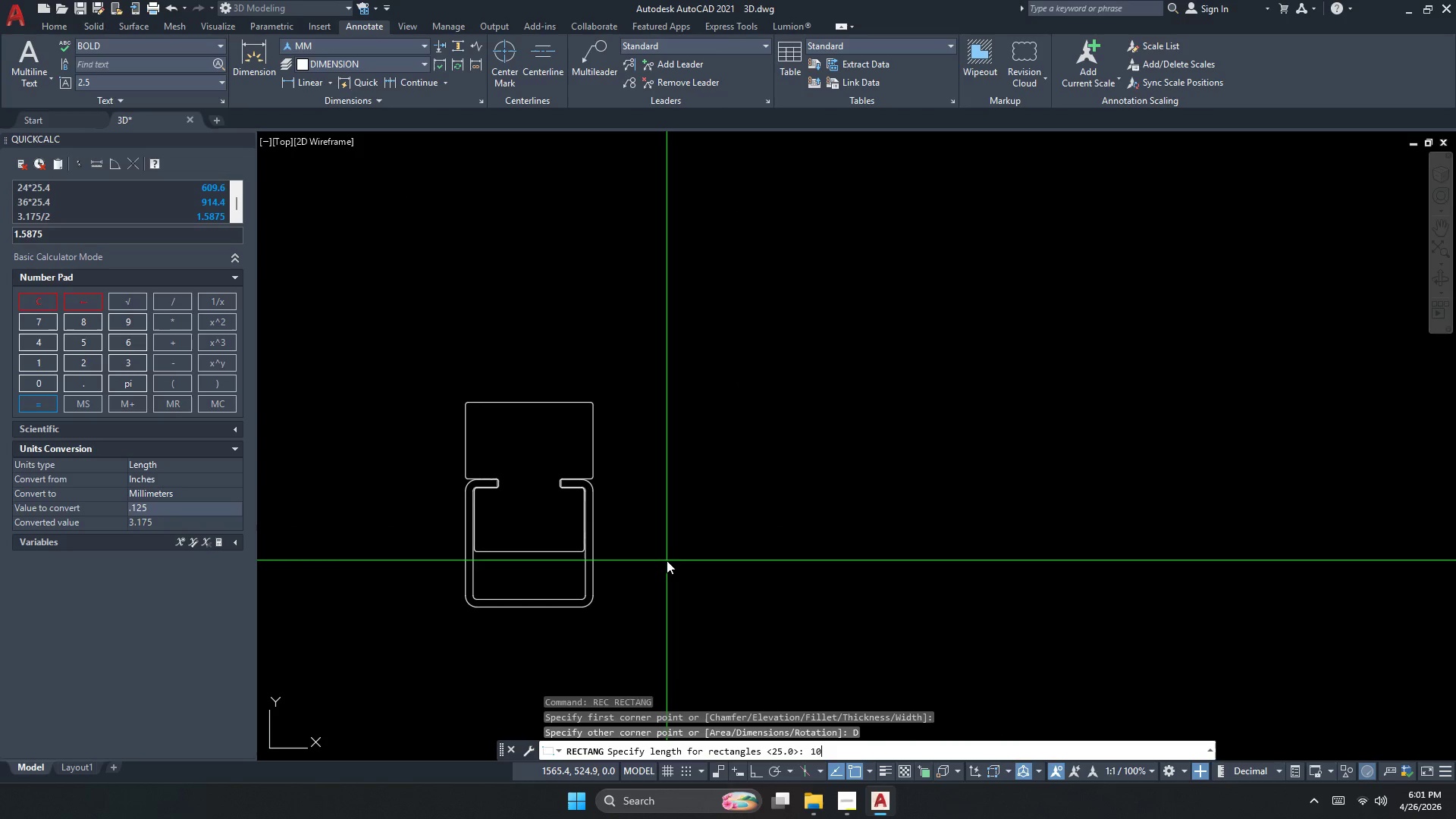 
key(NumpadEnter)
 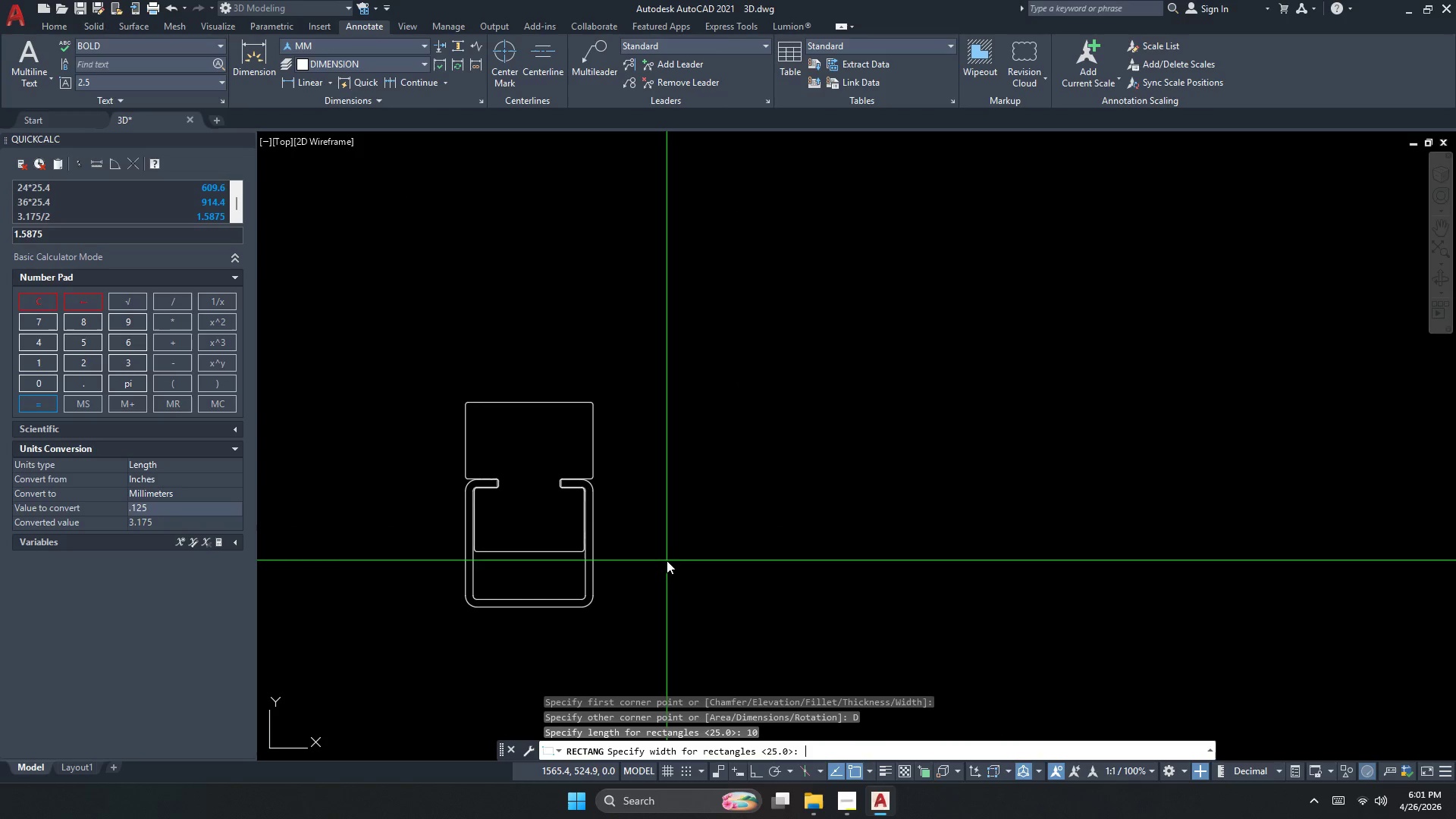 
key(Numpad1)
 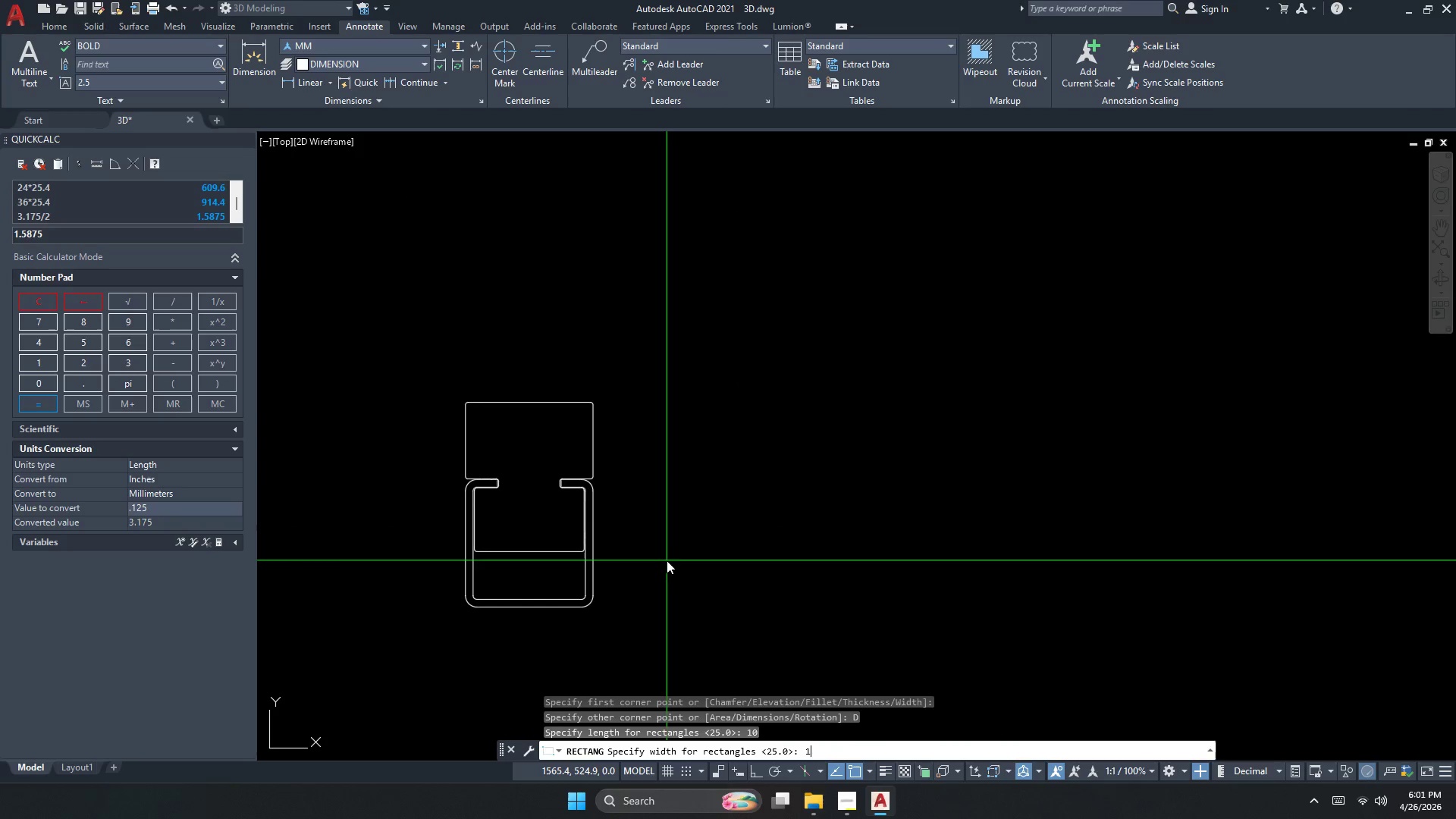 
key(Numpad0)
 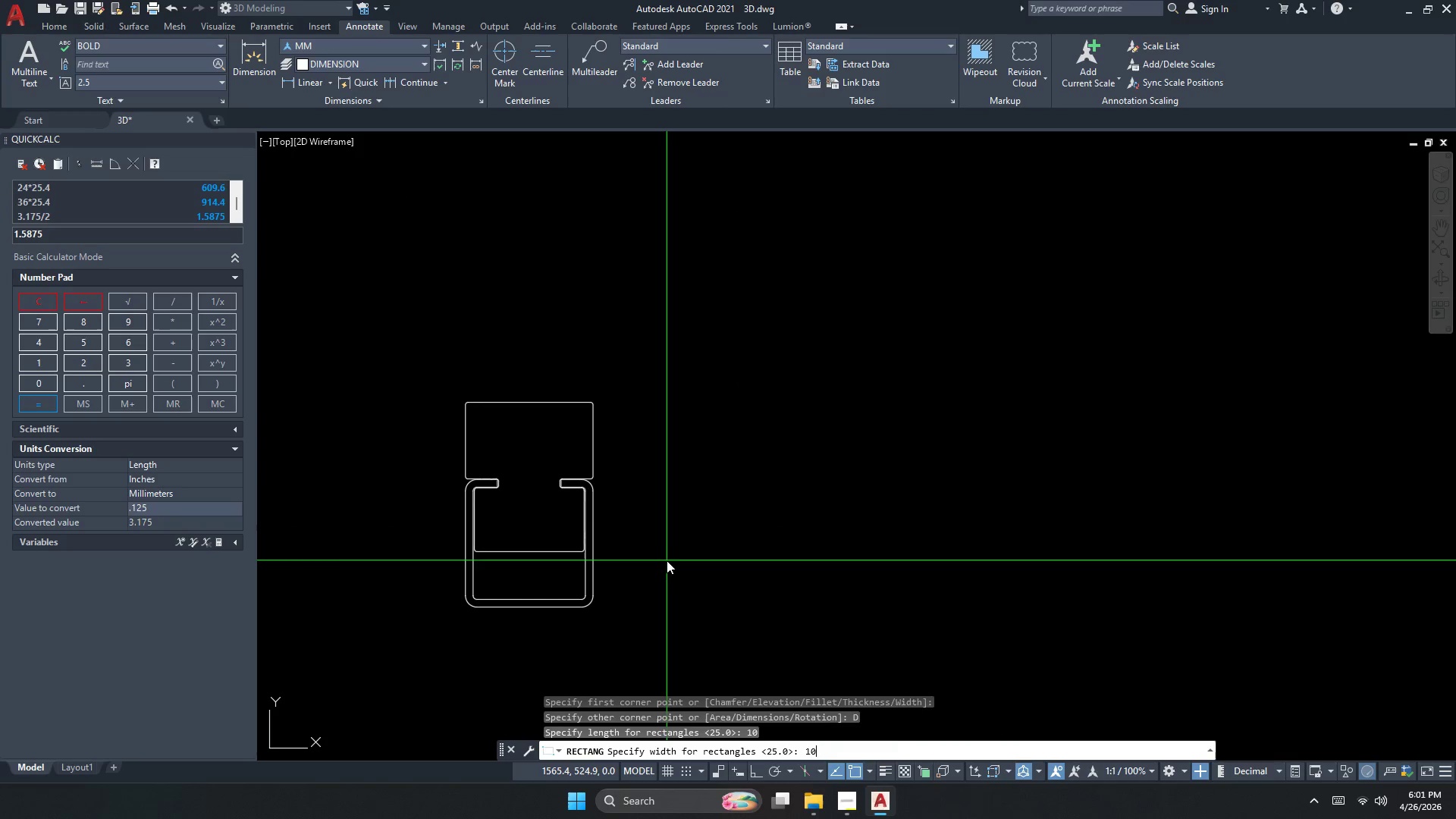 
key(NumpadEnter)
 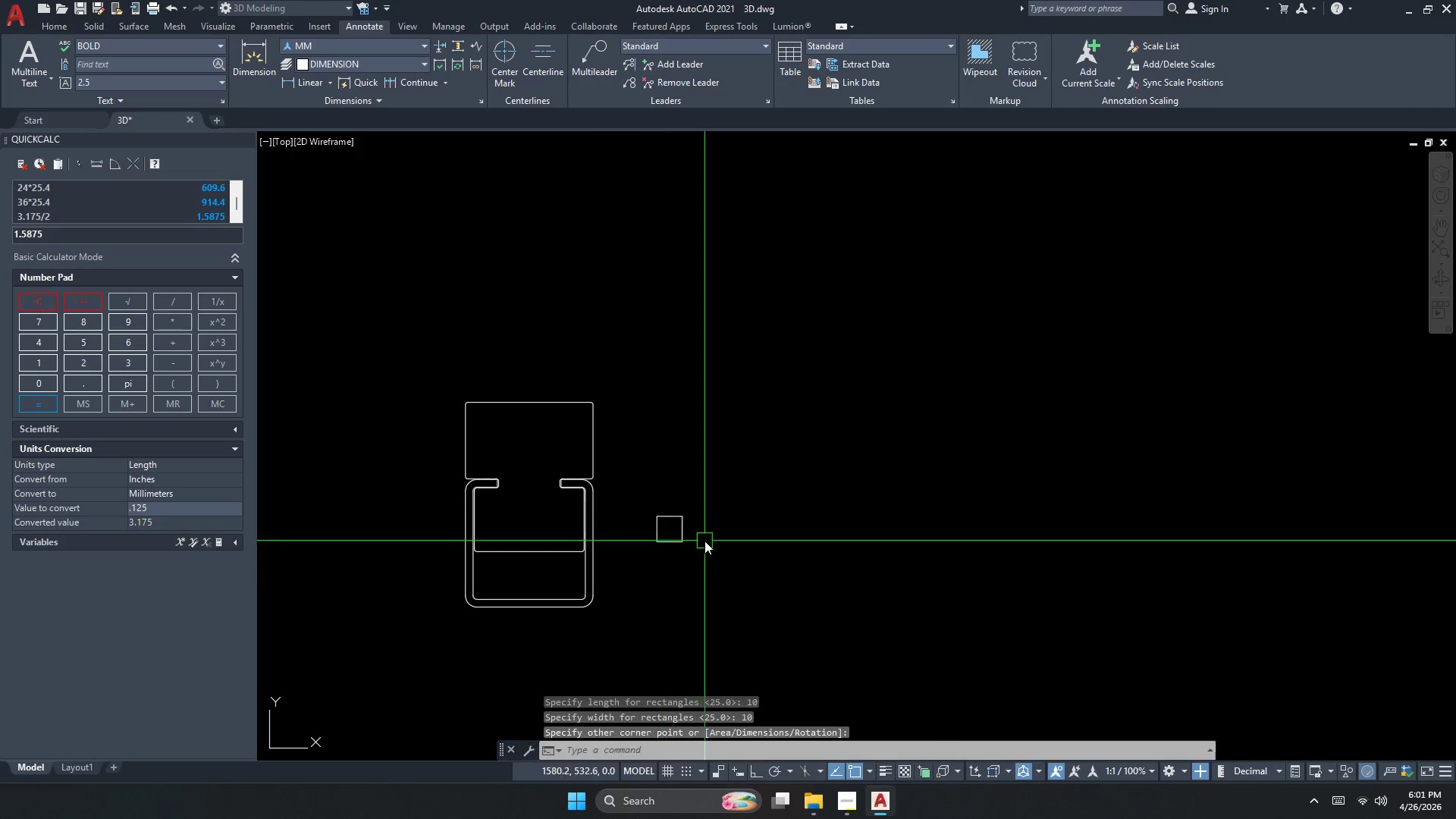 
key(Escape)
 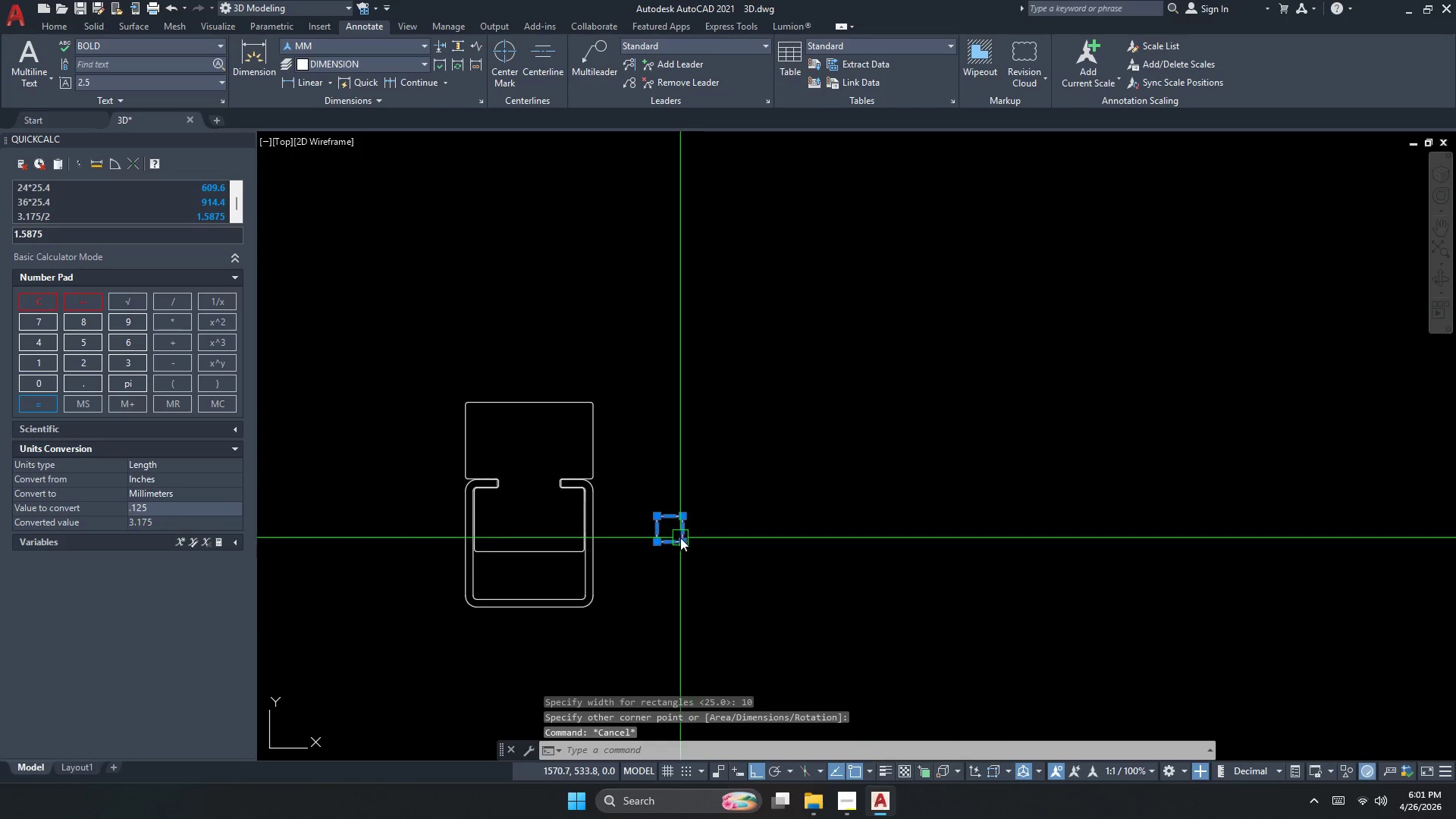 
double_click([680, 538])
 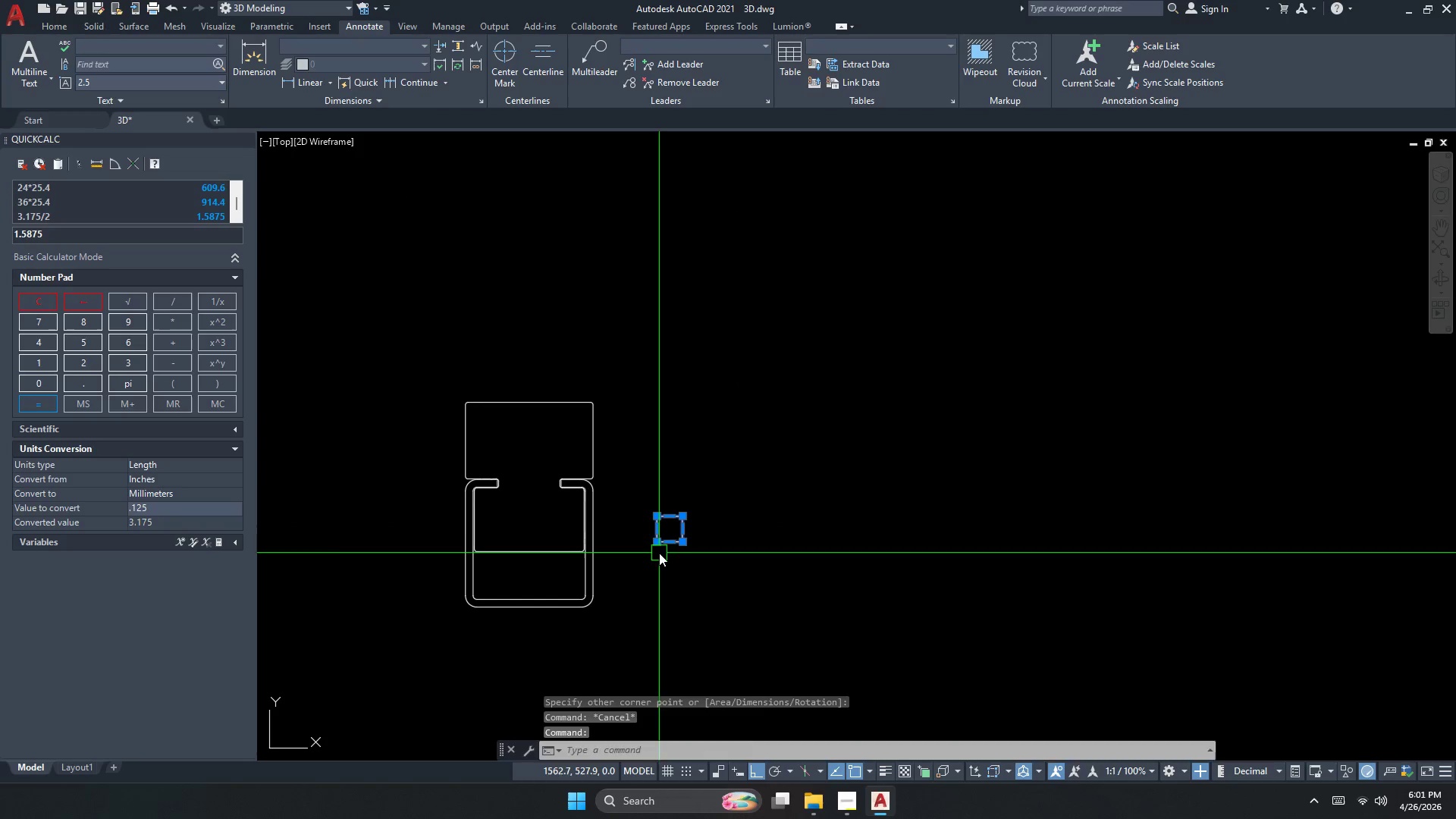 
key(M)
 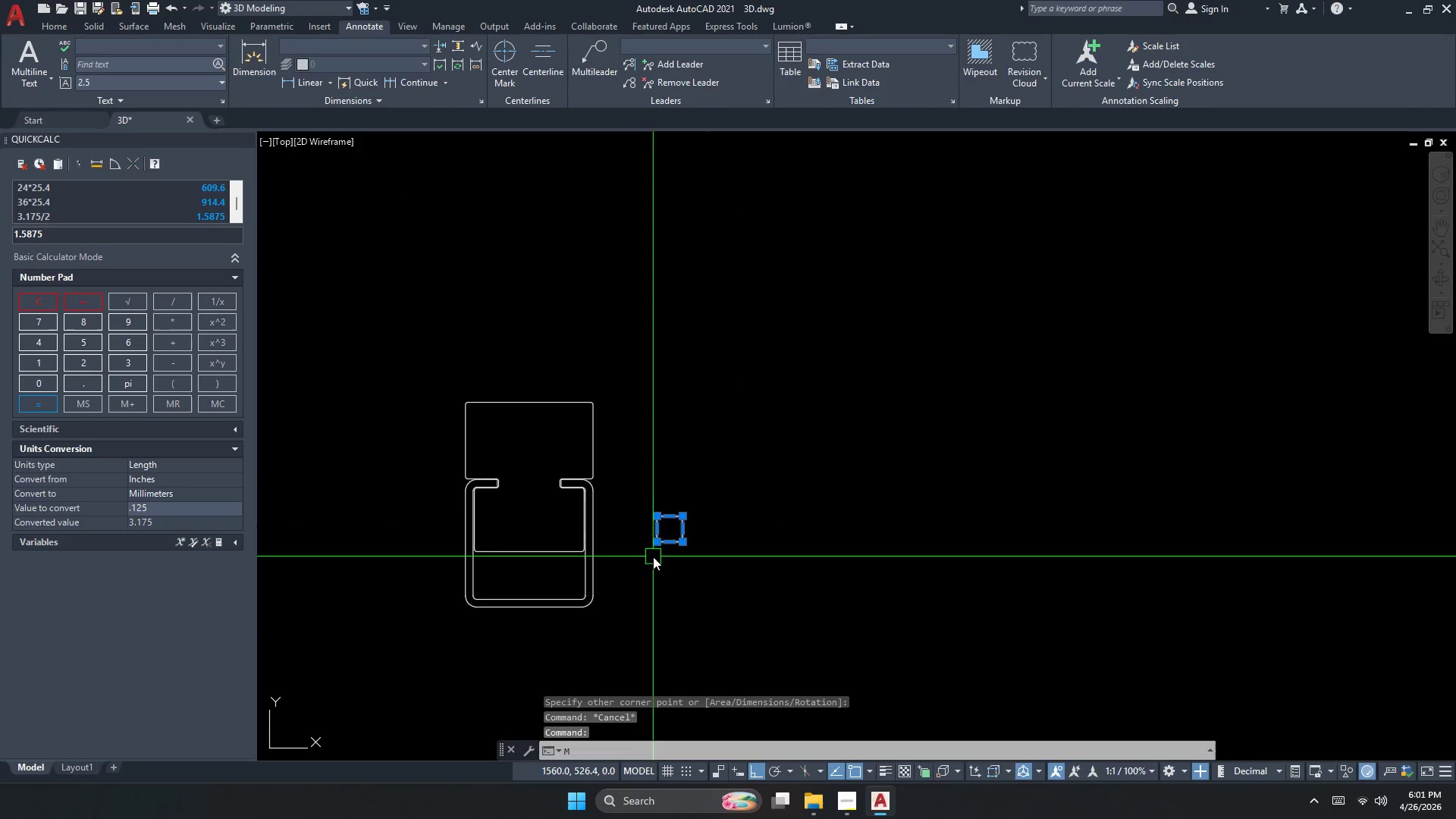 
key(Space)
 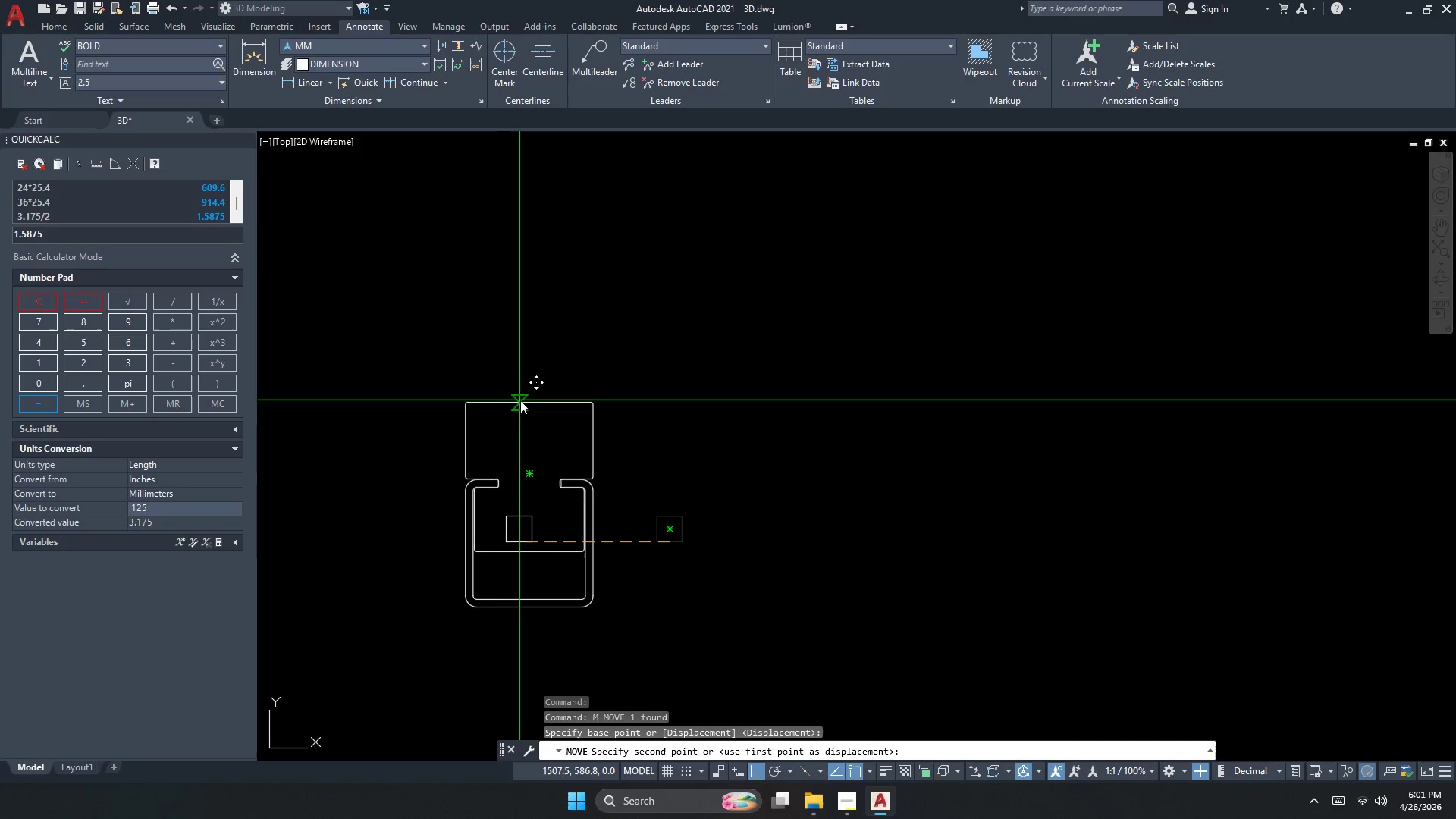 
left_click([529, 401])
 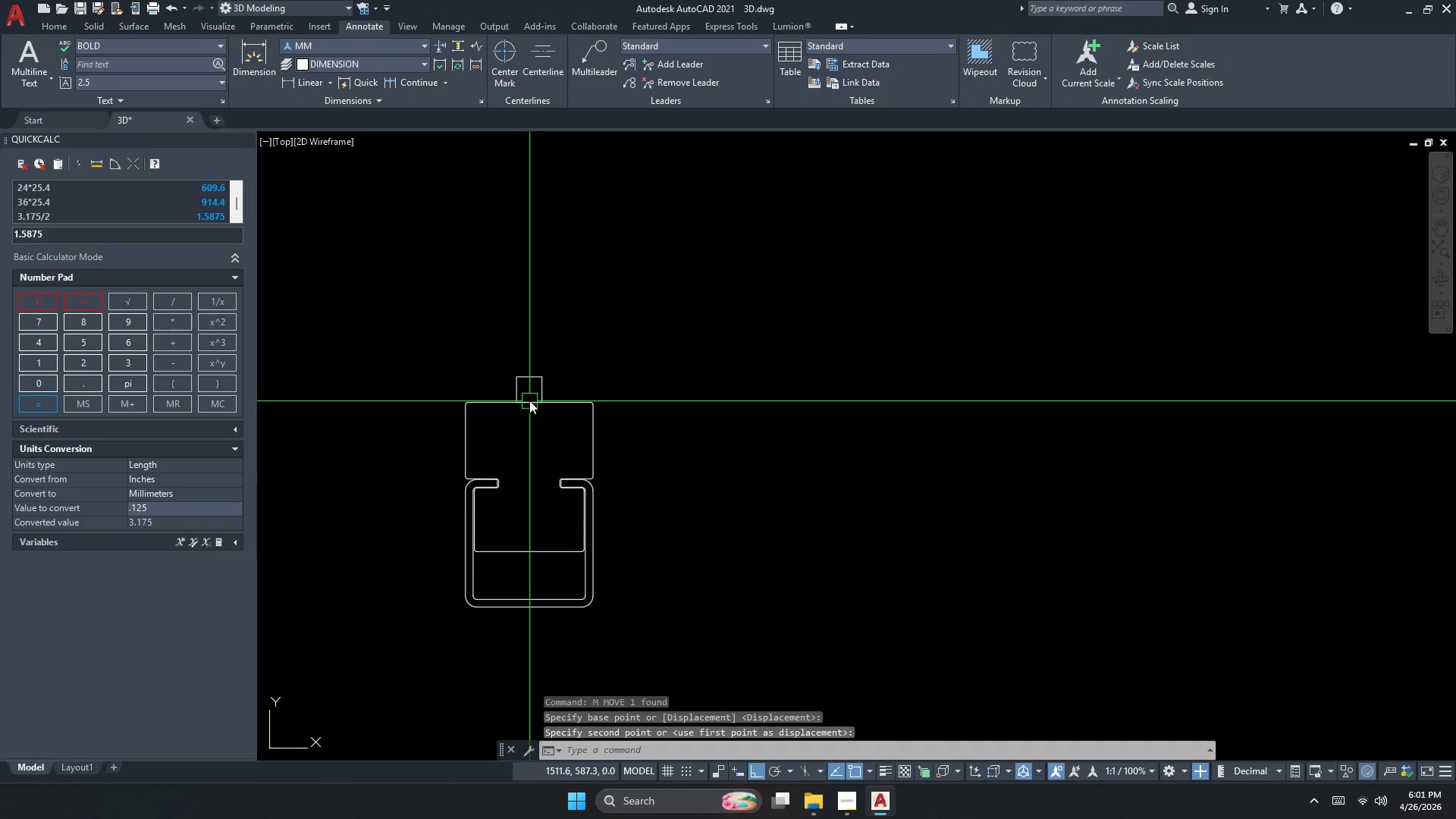 
key(Escape)
 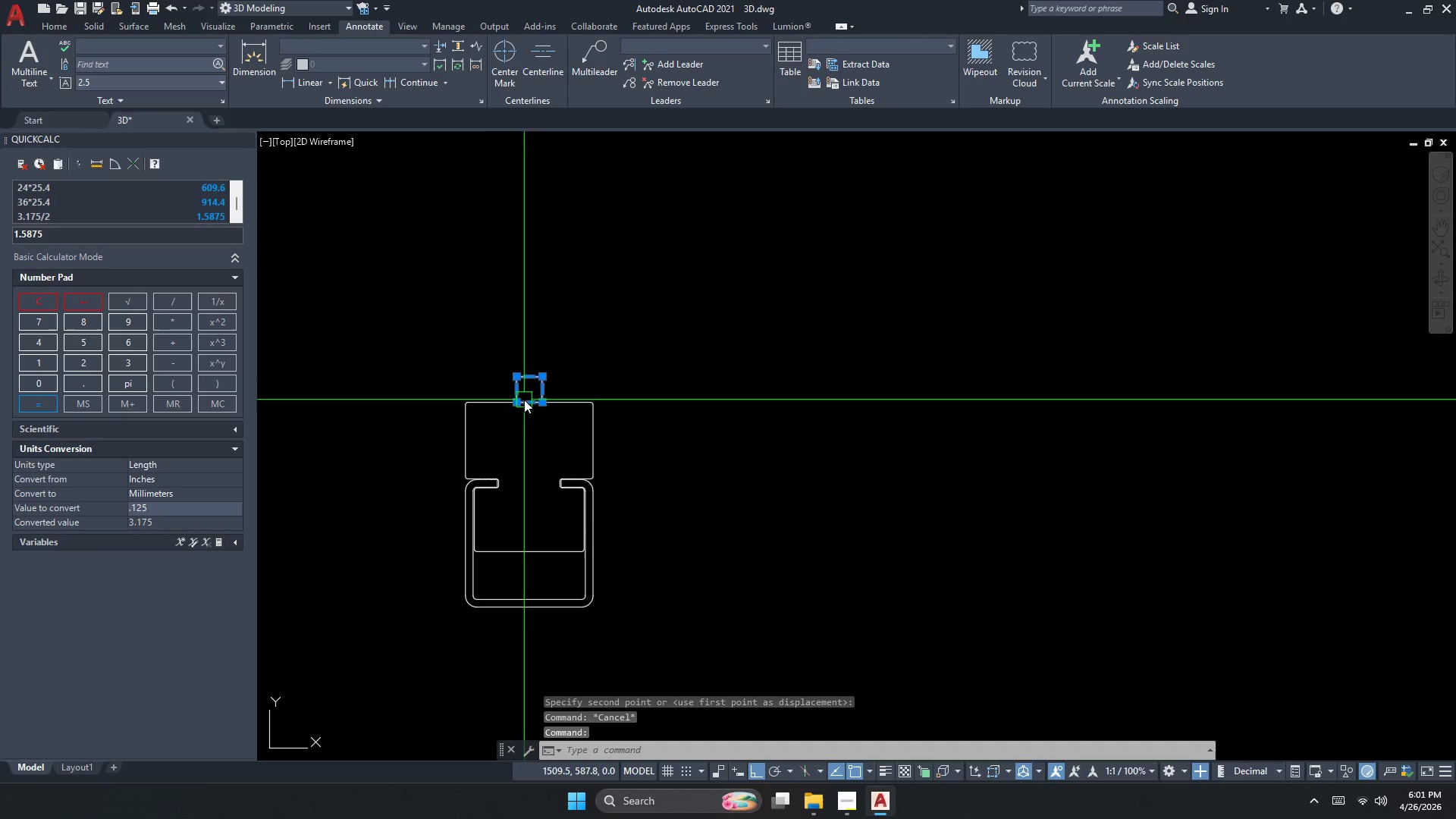 
left_click_drag(start_coordinate=[531, 403], to_coordinate=[534, 427])
 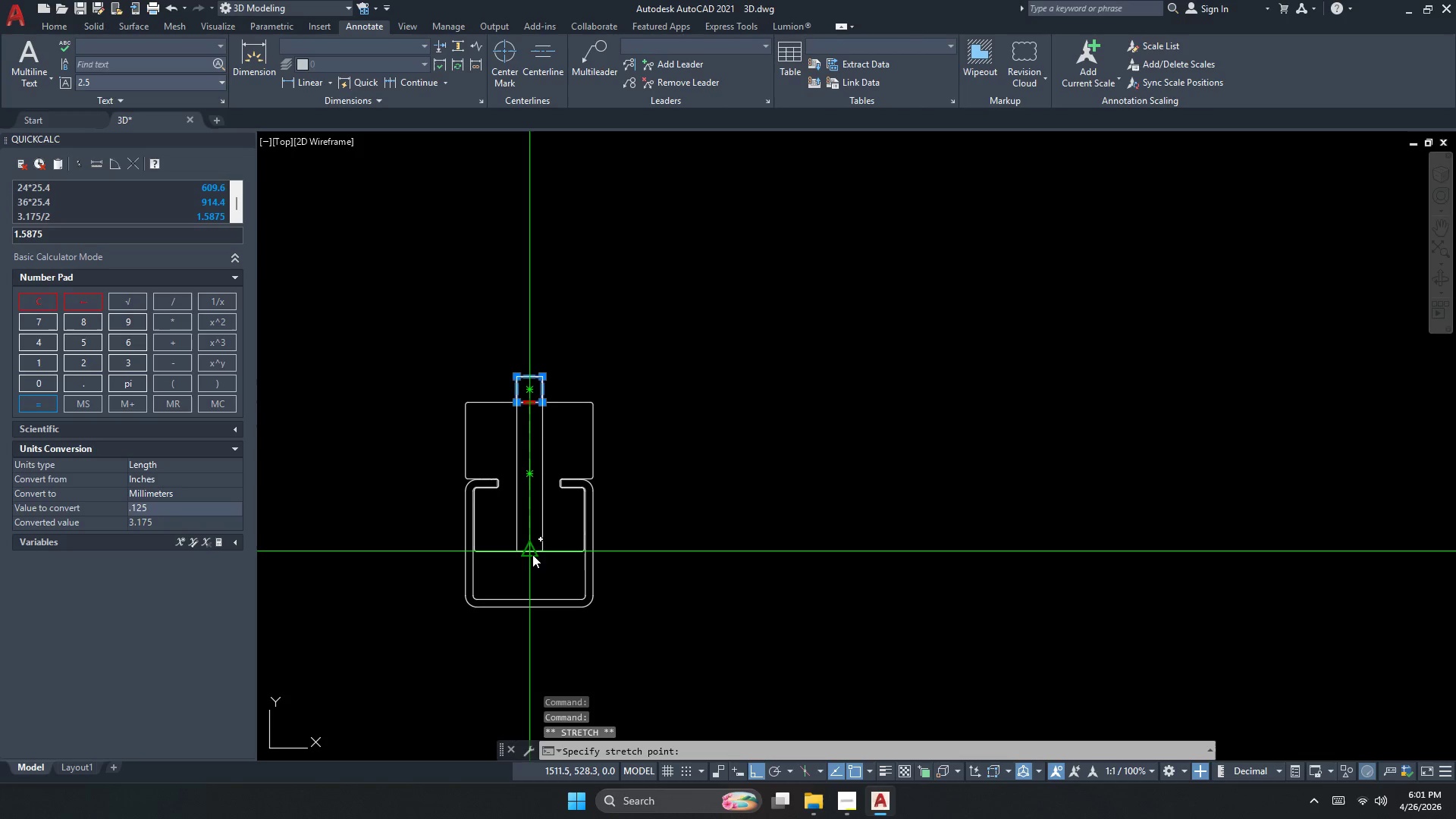 
left_click([537, 548])
 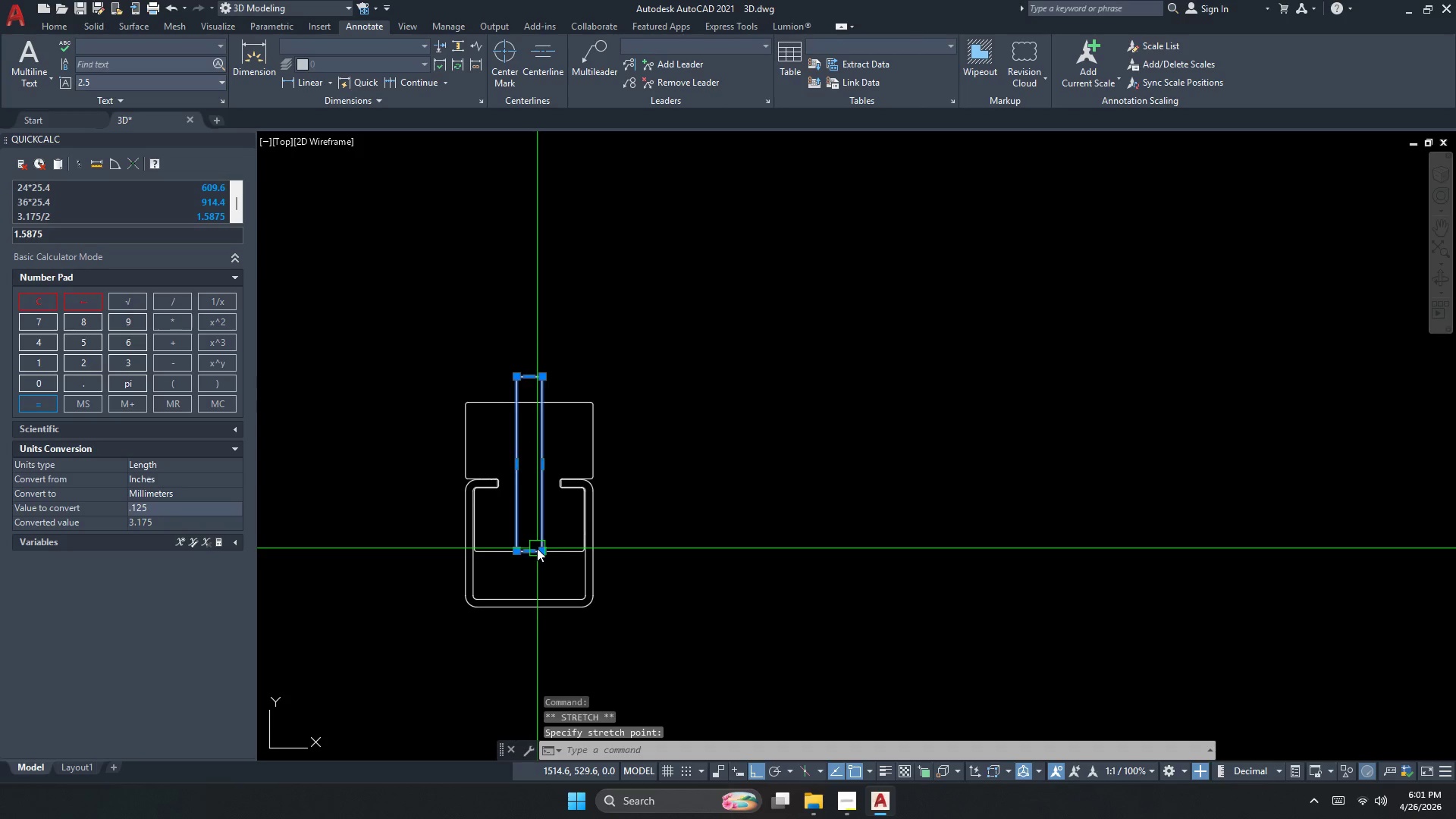 
key(Escape)
 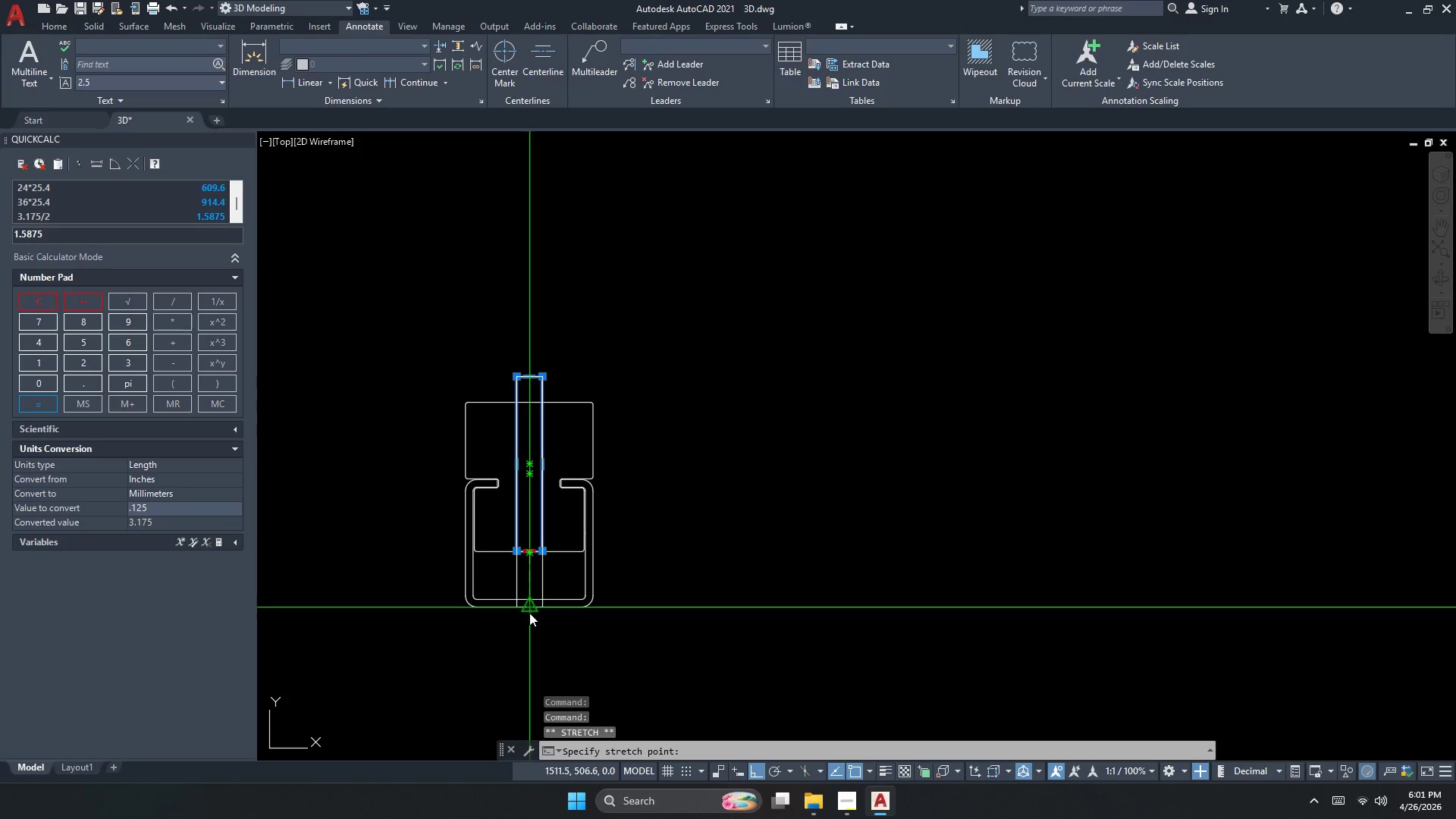 
left_click([513, 591])
 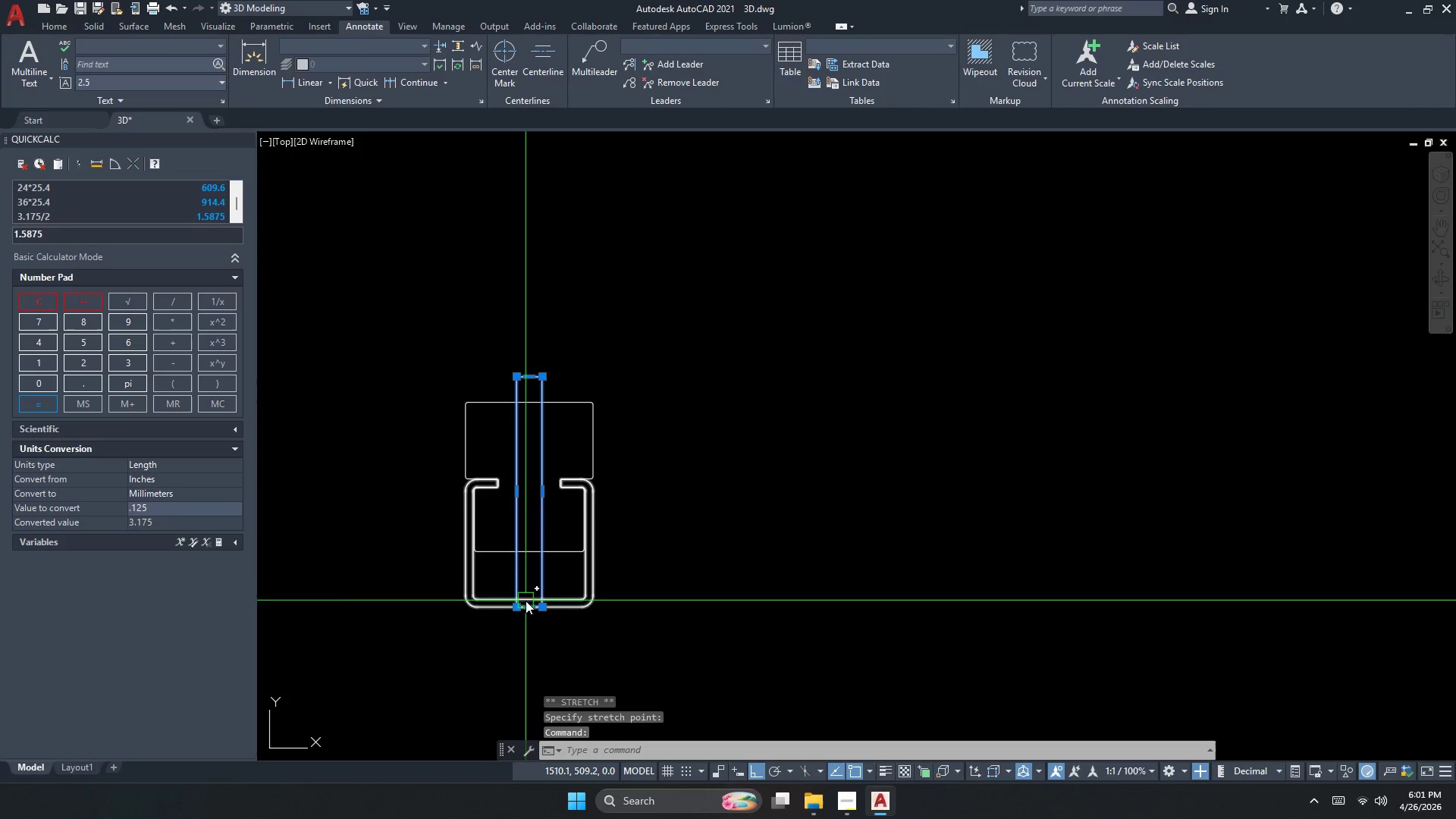 
key(Escape)
 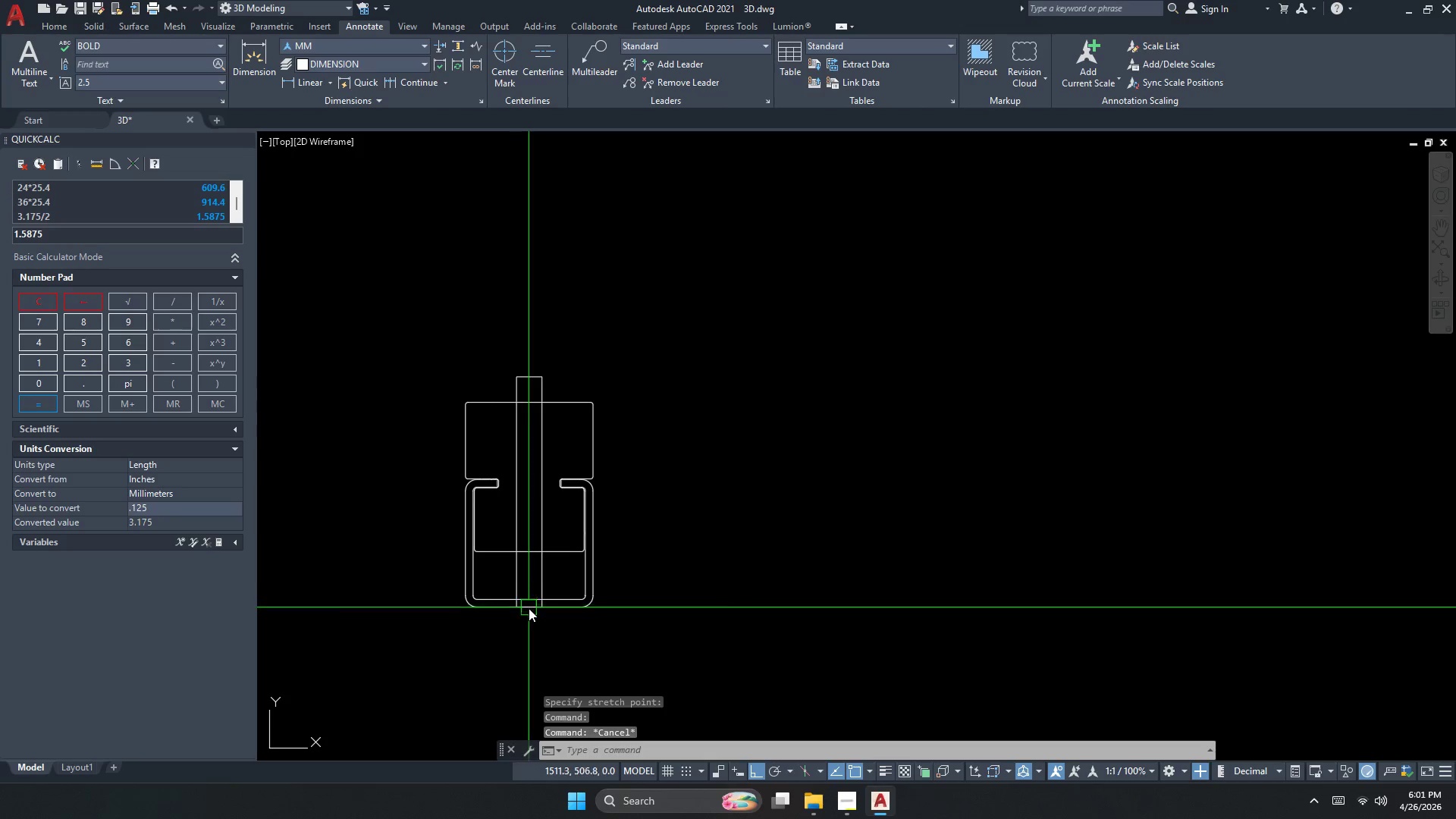 
left_click([529, 613])
 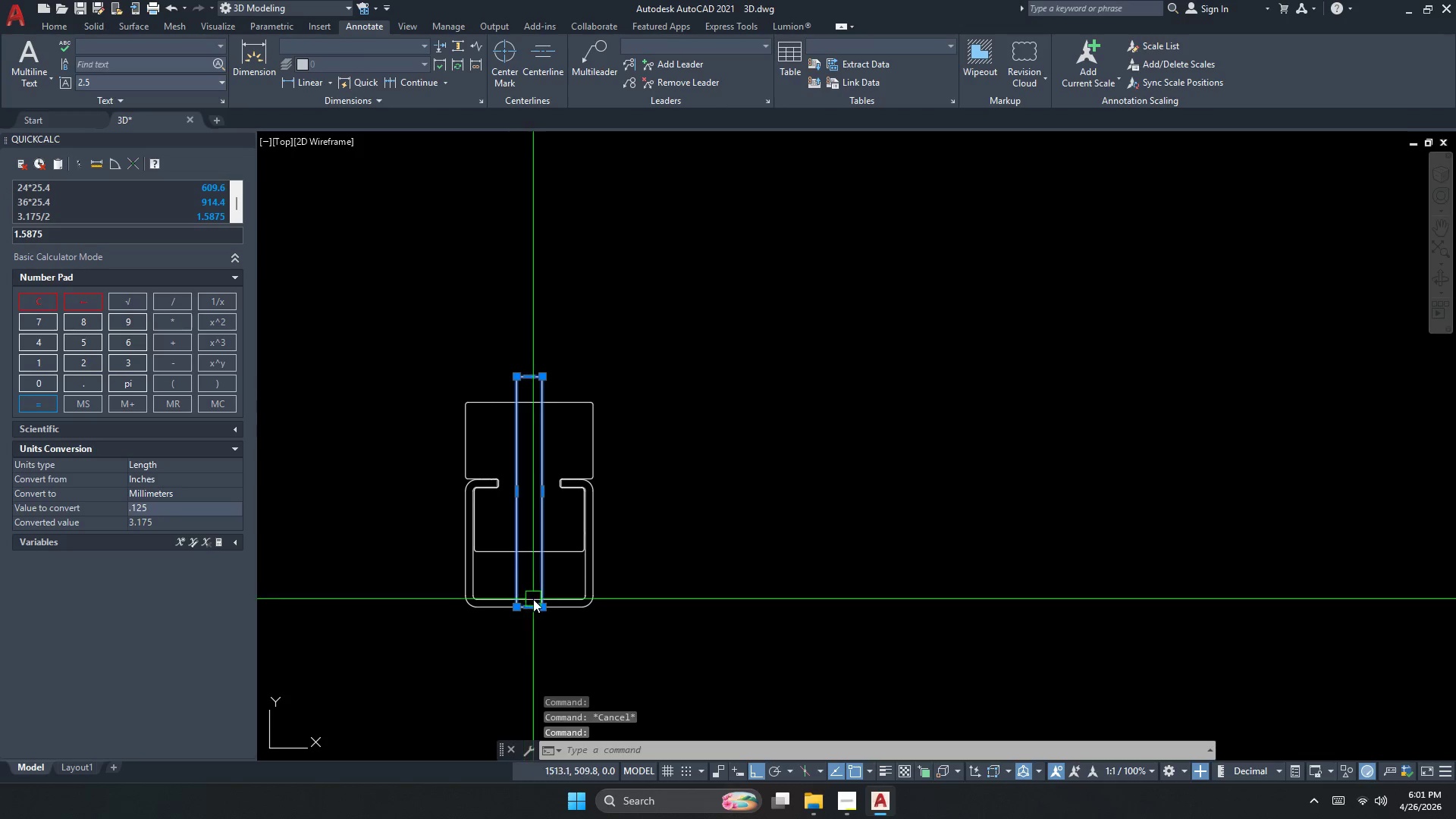 
mouse_move([517, 609])
 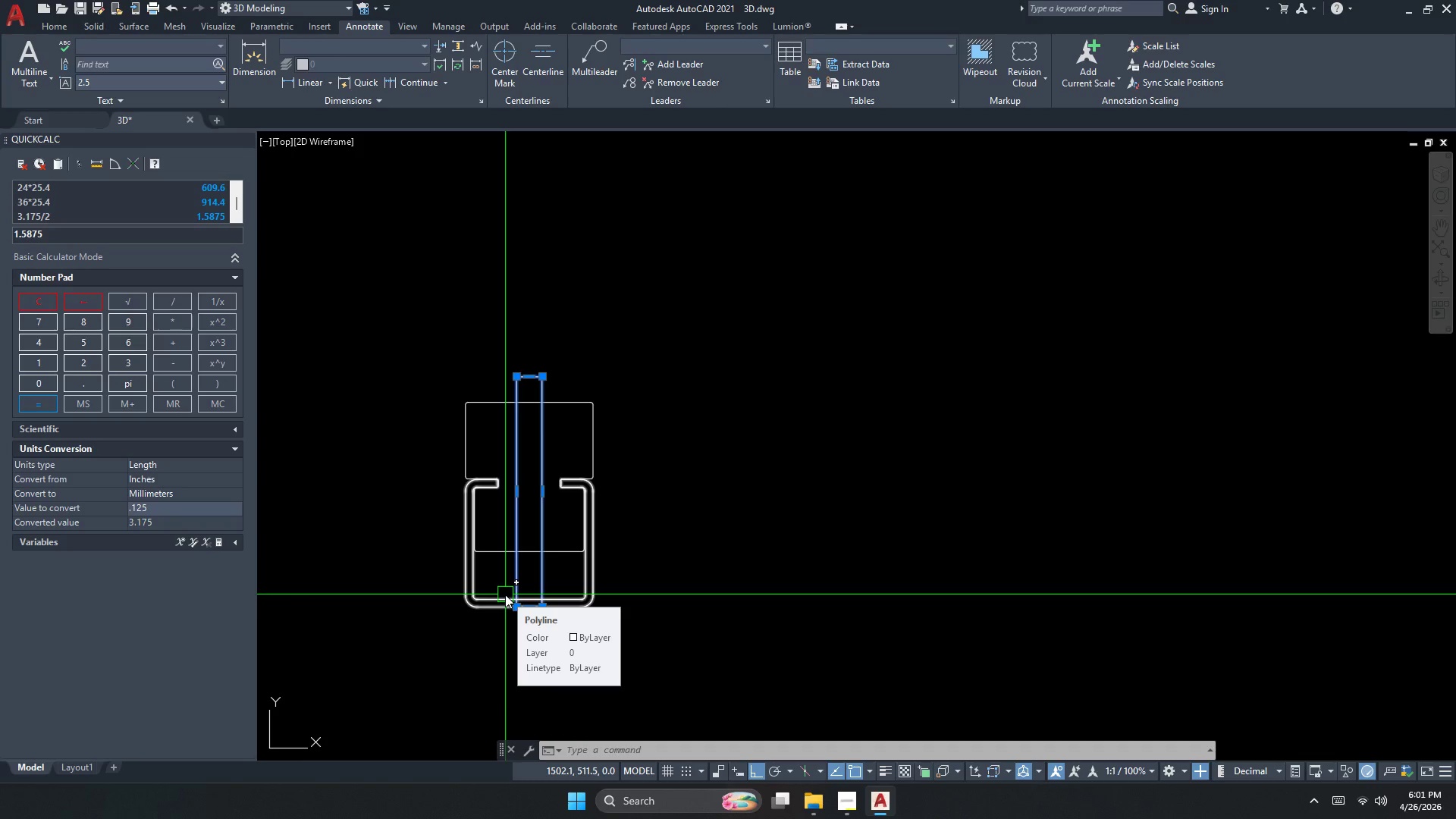 
scroll: coordinate [507, 566], scroll_direction: up, amount: 2.0
 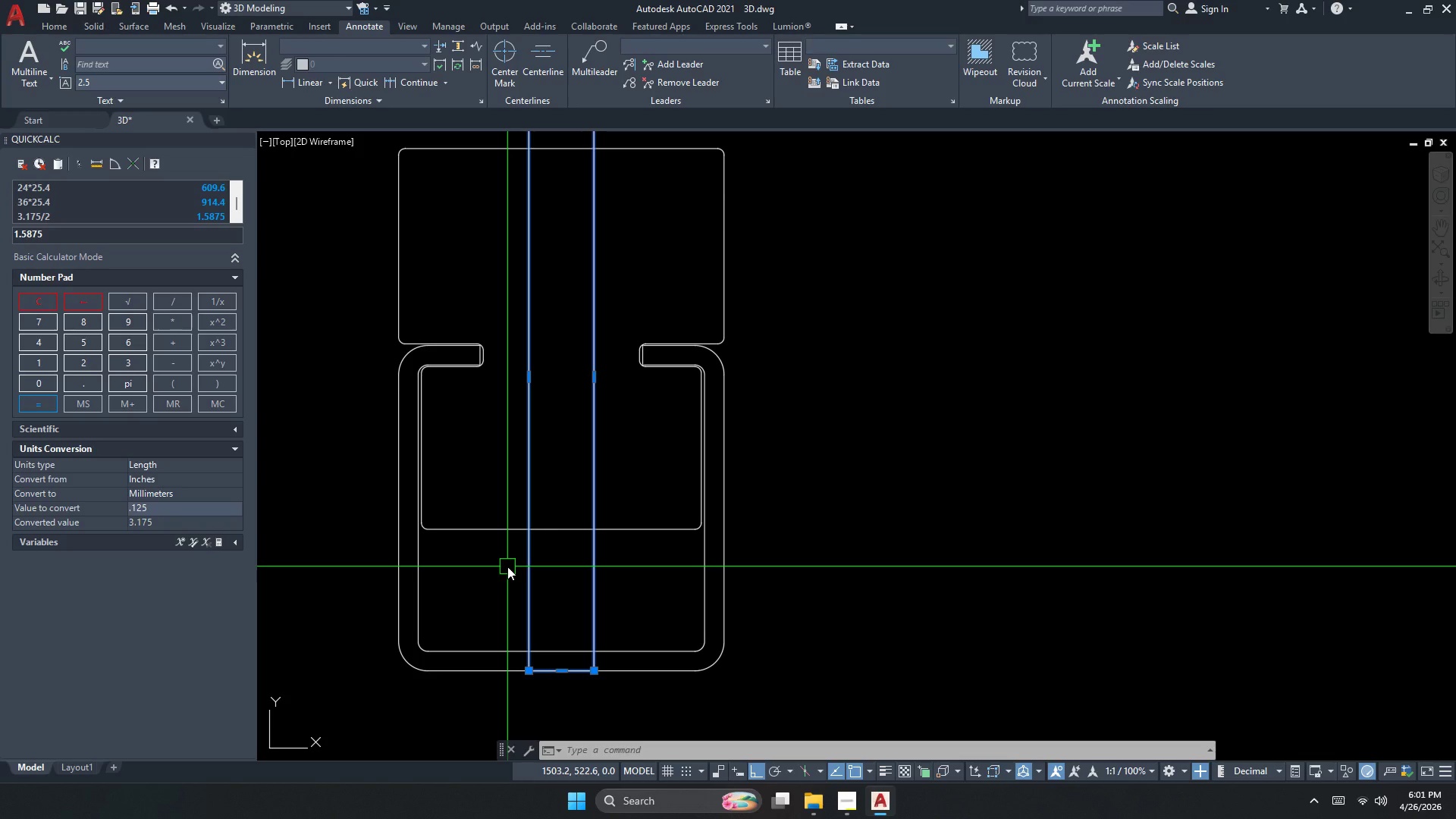 
wait(5.24)
 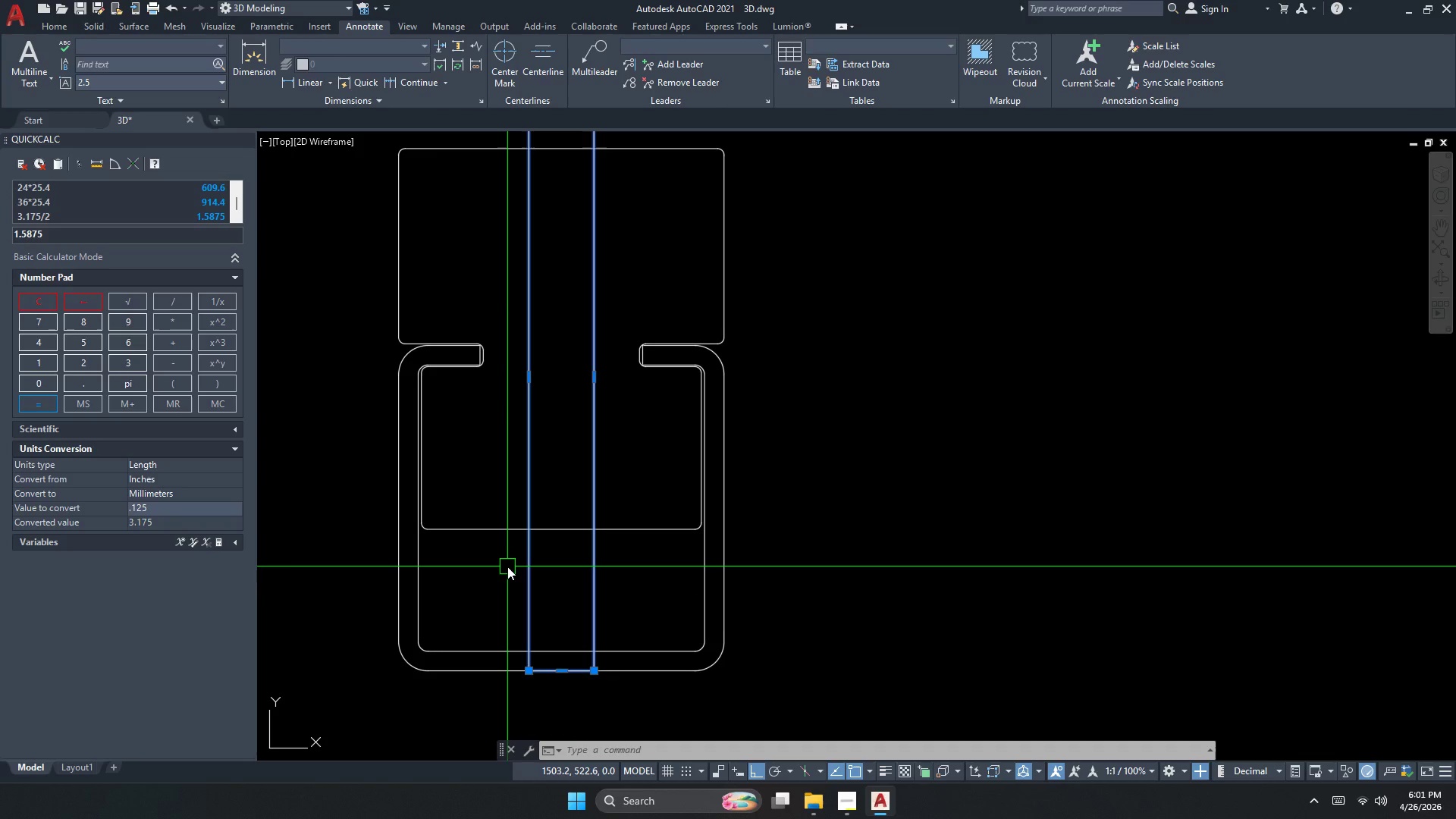 
key(Escape)
 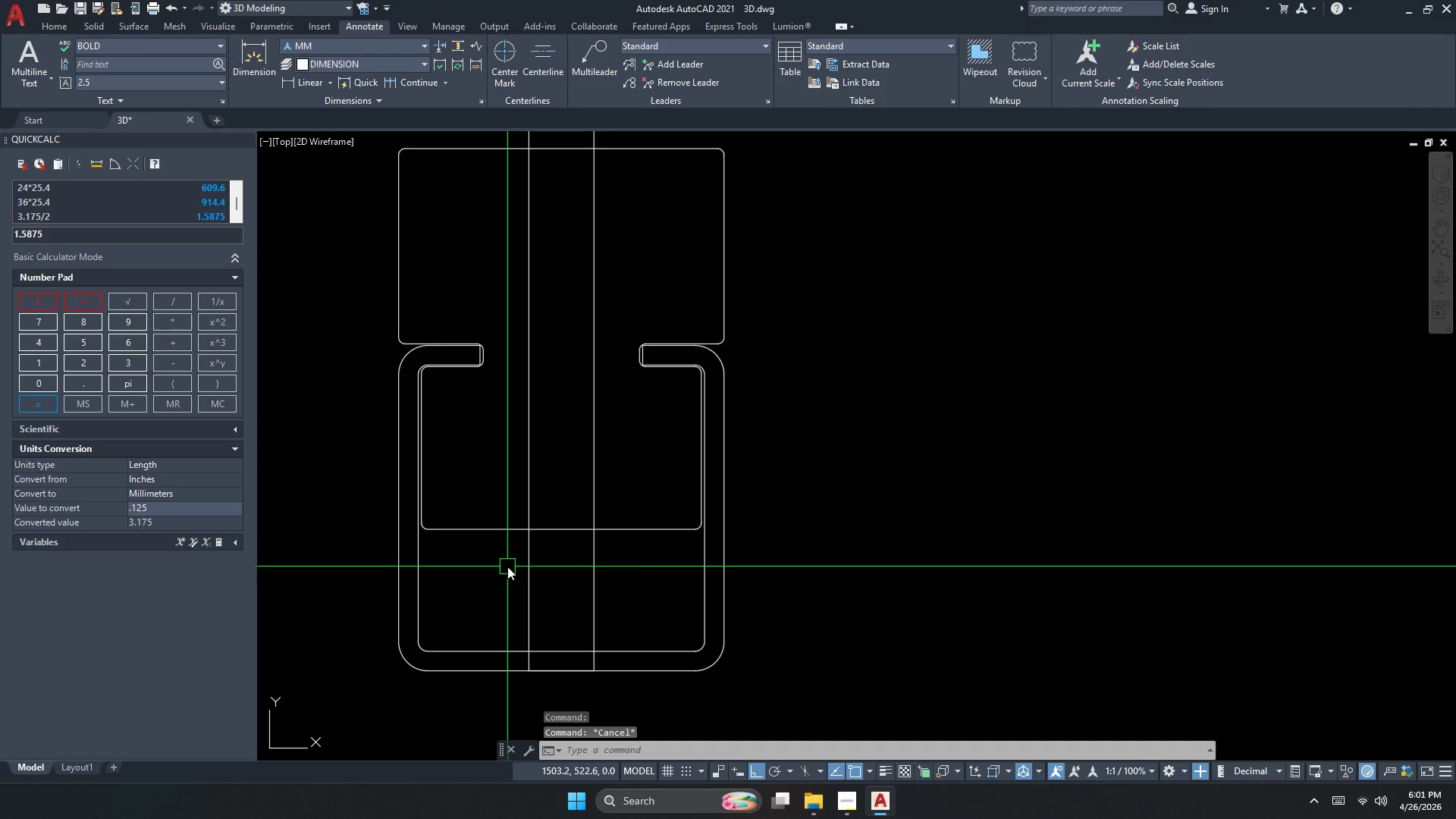 
scroll: coordinate [507, 566], scroll_direction: down, amount: 1.0
 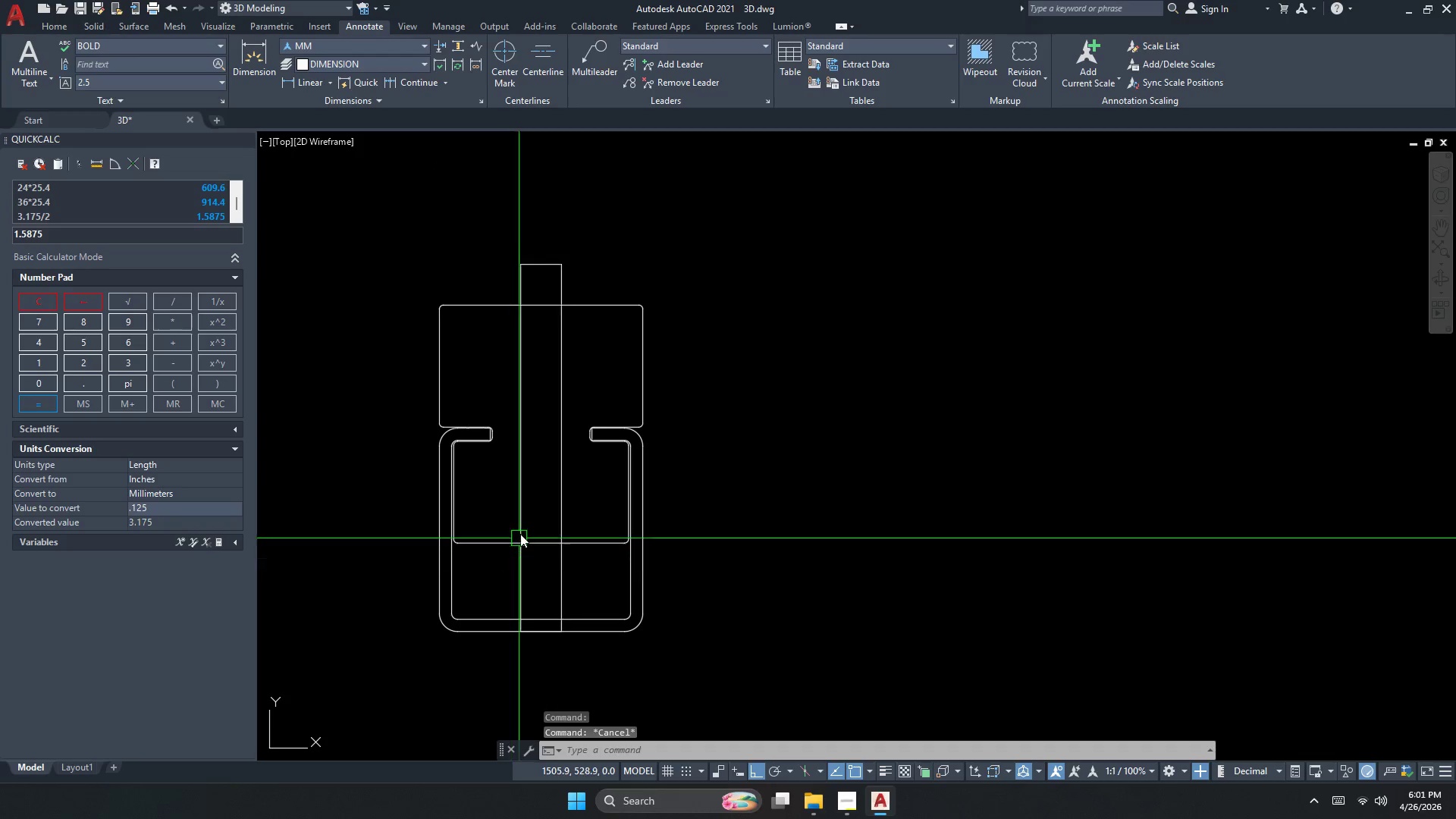 
key(Escape)
 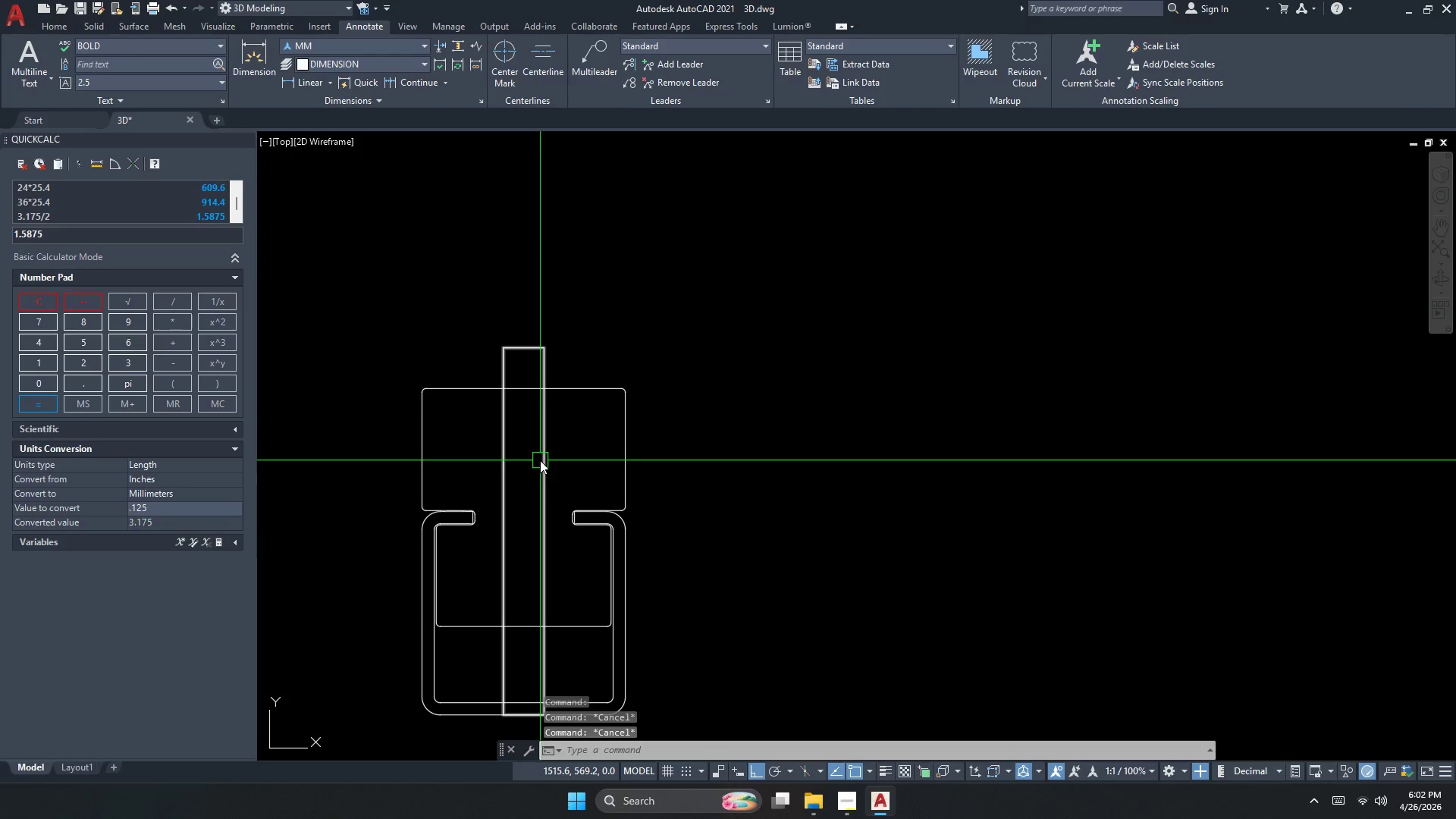 
key(Escape)
 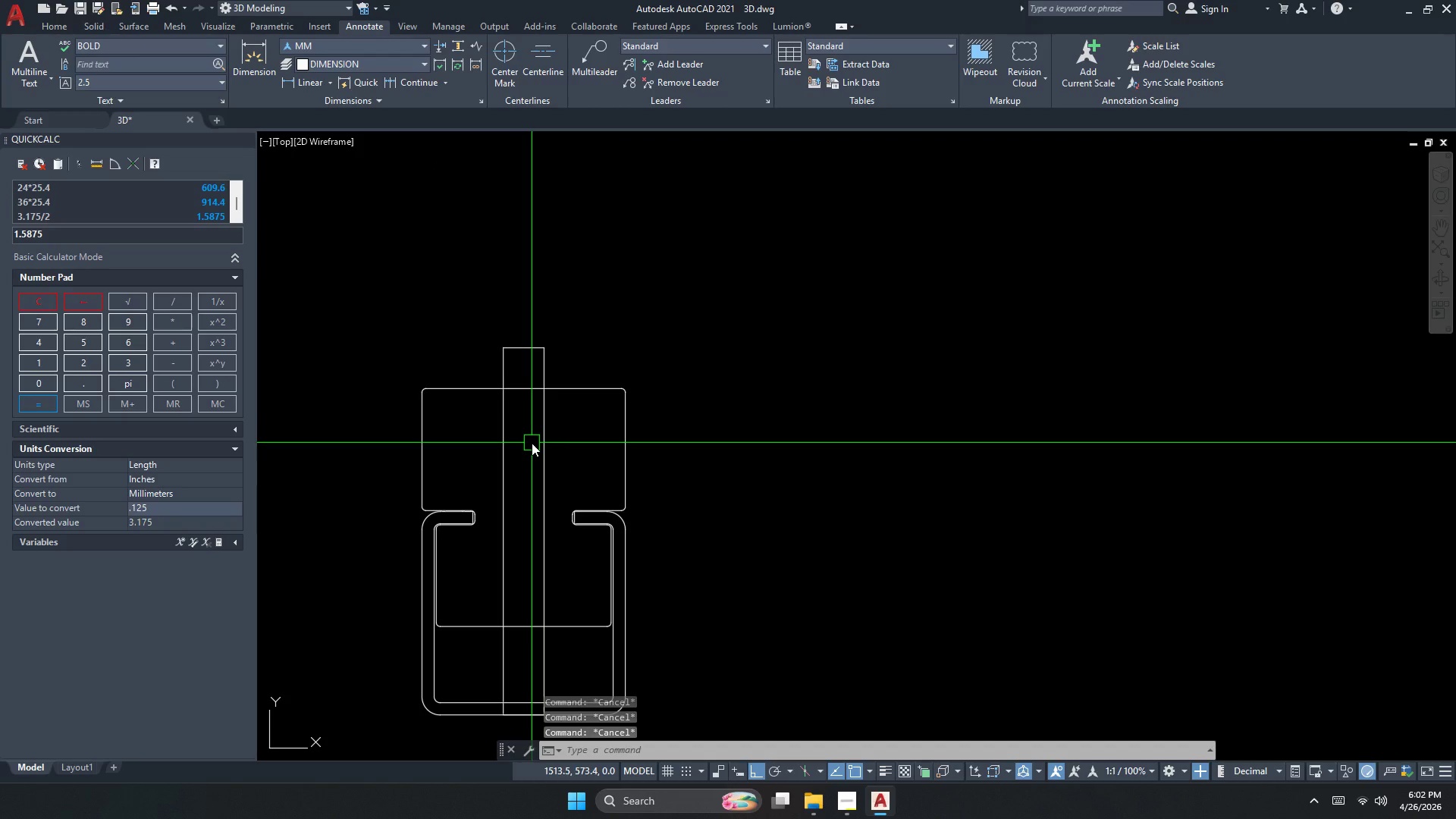 
key(Escape)
 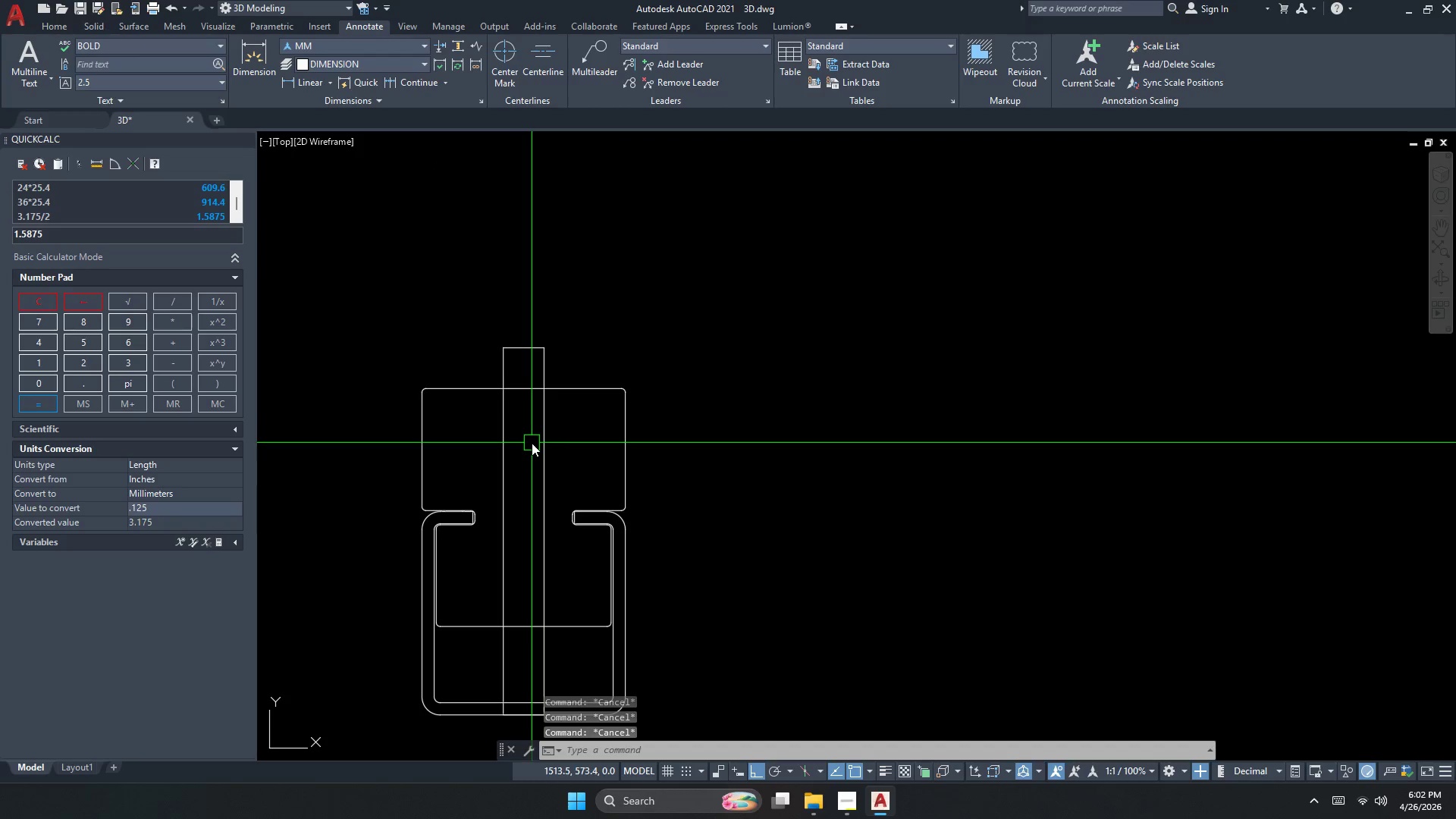 
key(F)
 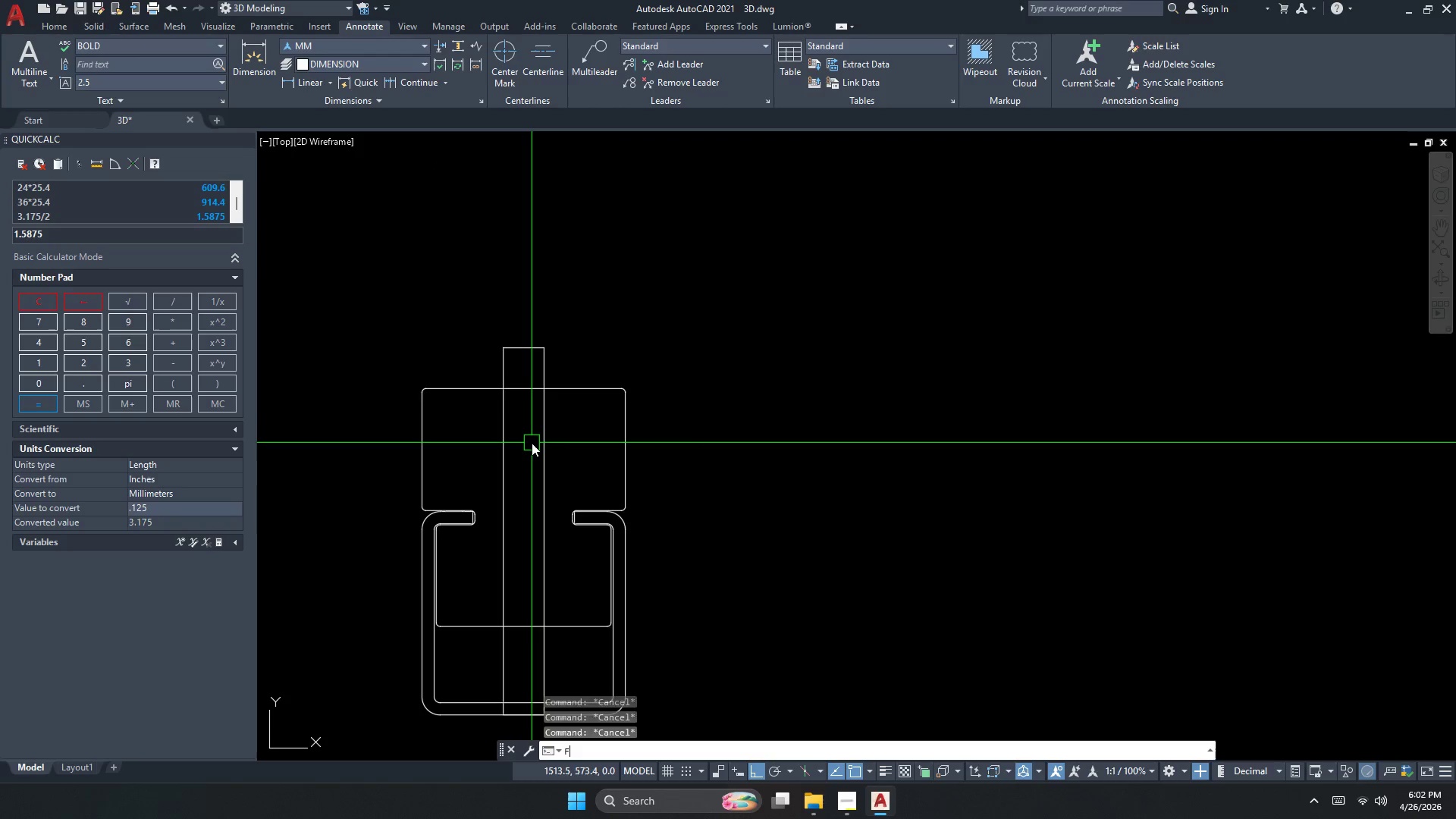 
key(Semicolon)
 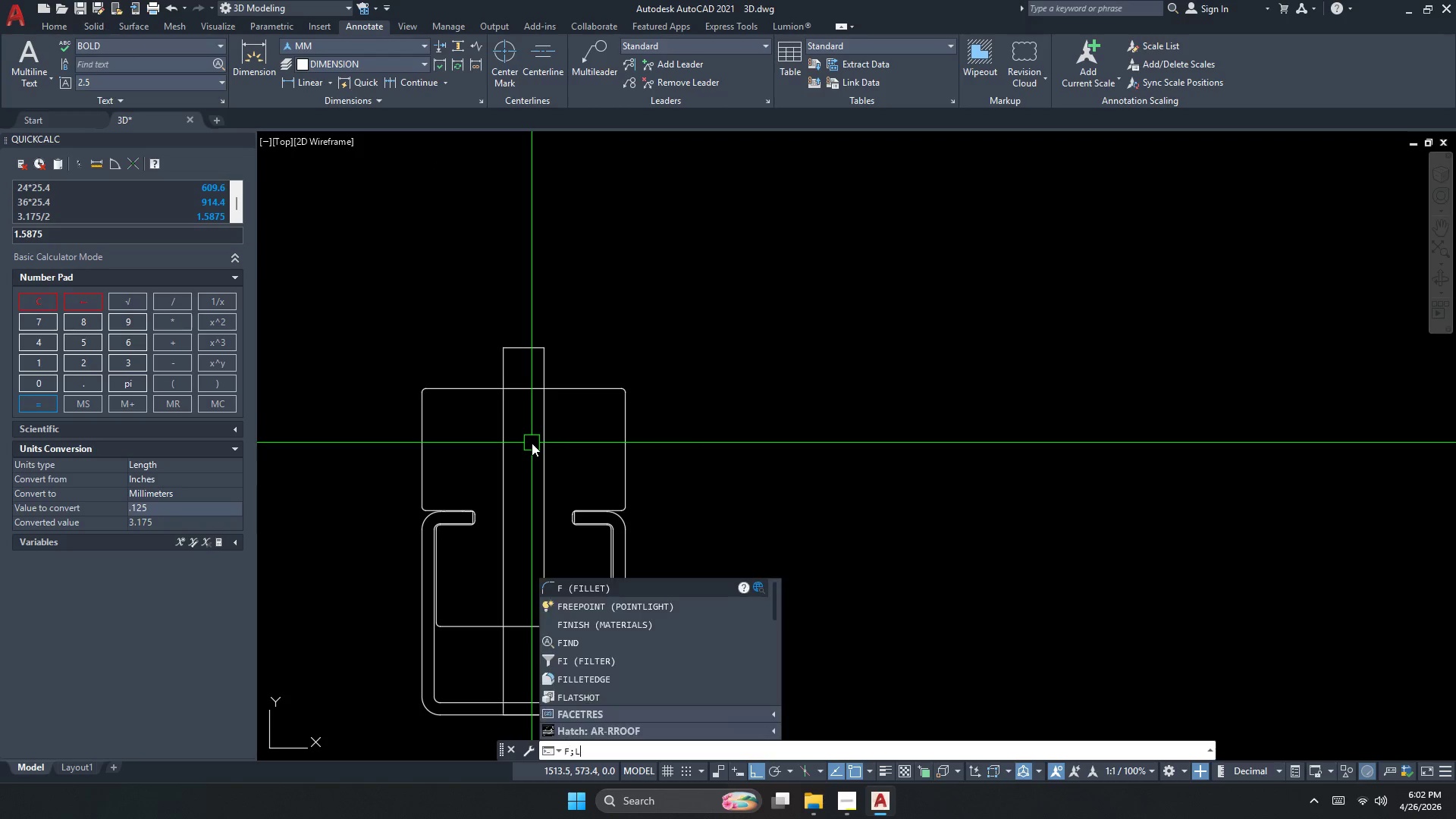 
key(L)
 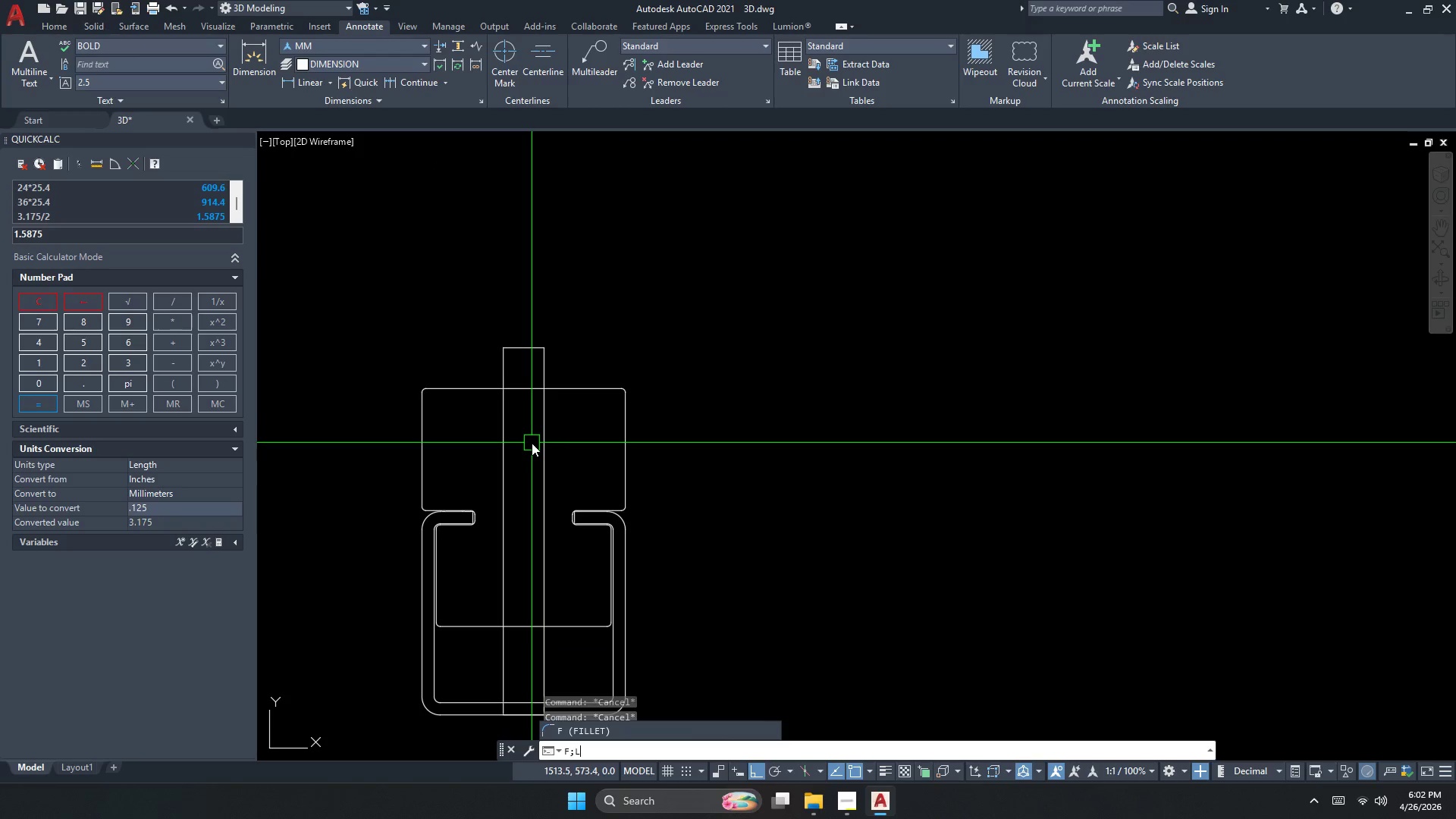 
key(Escape)
 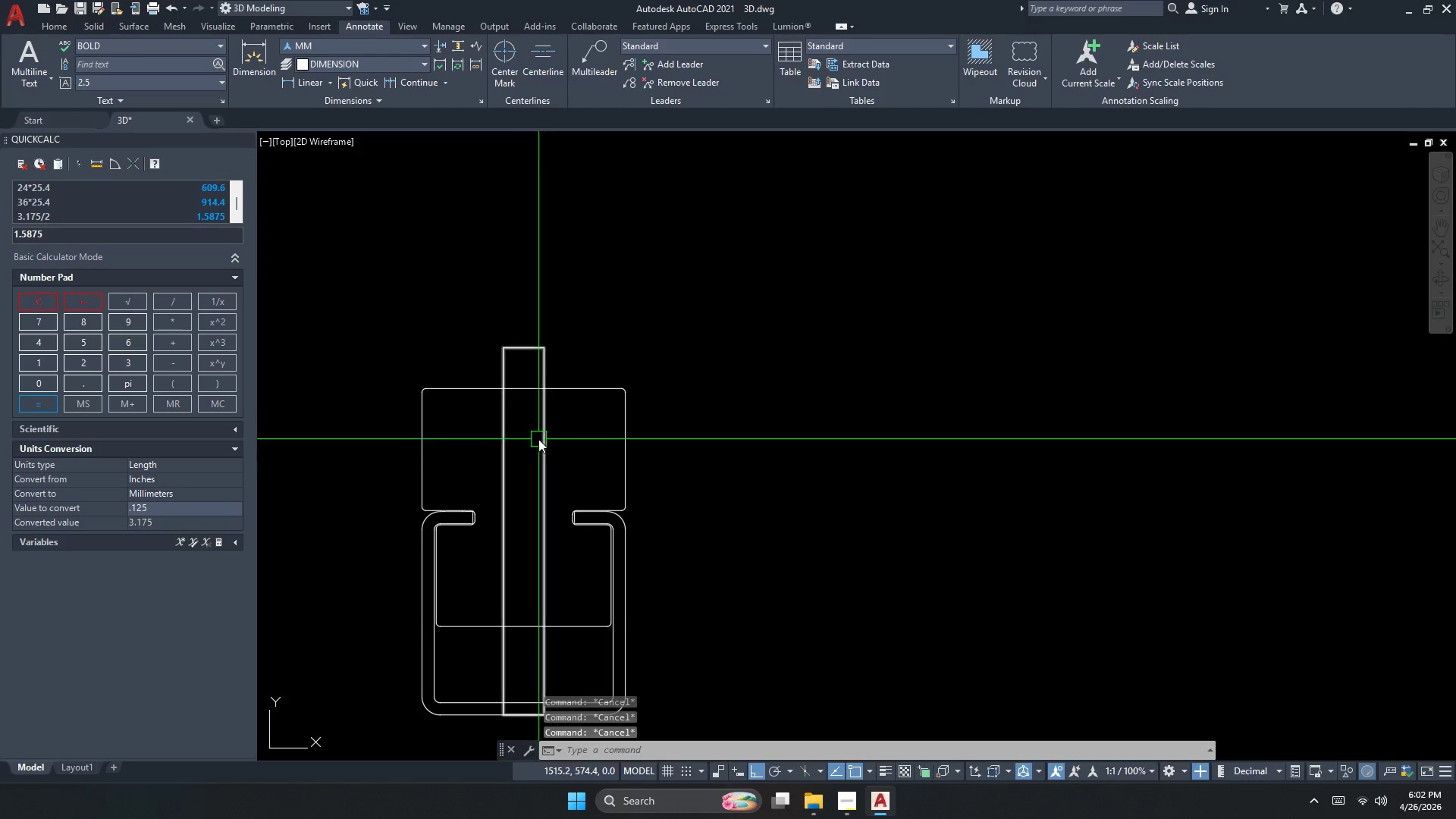 
key(Escape)
type(dli  )
 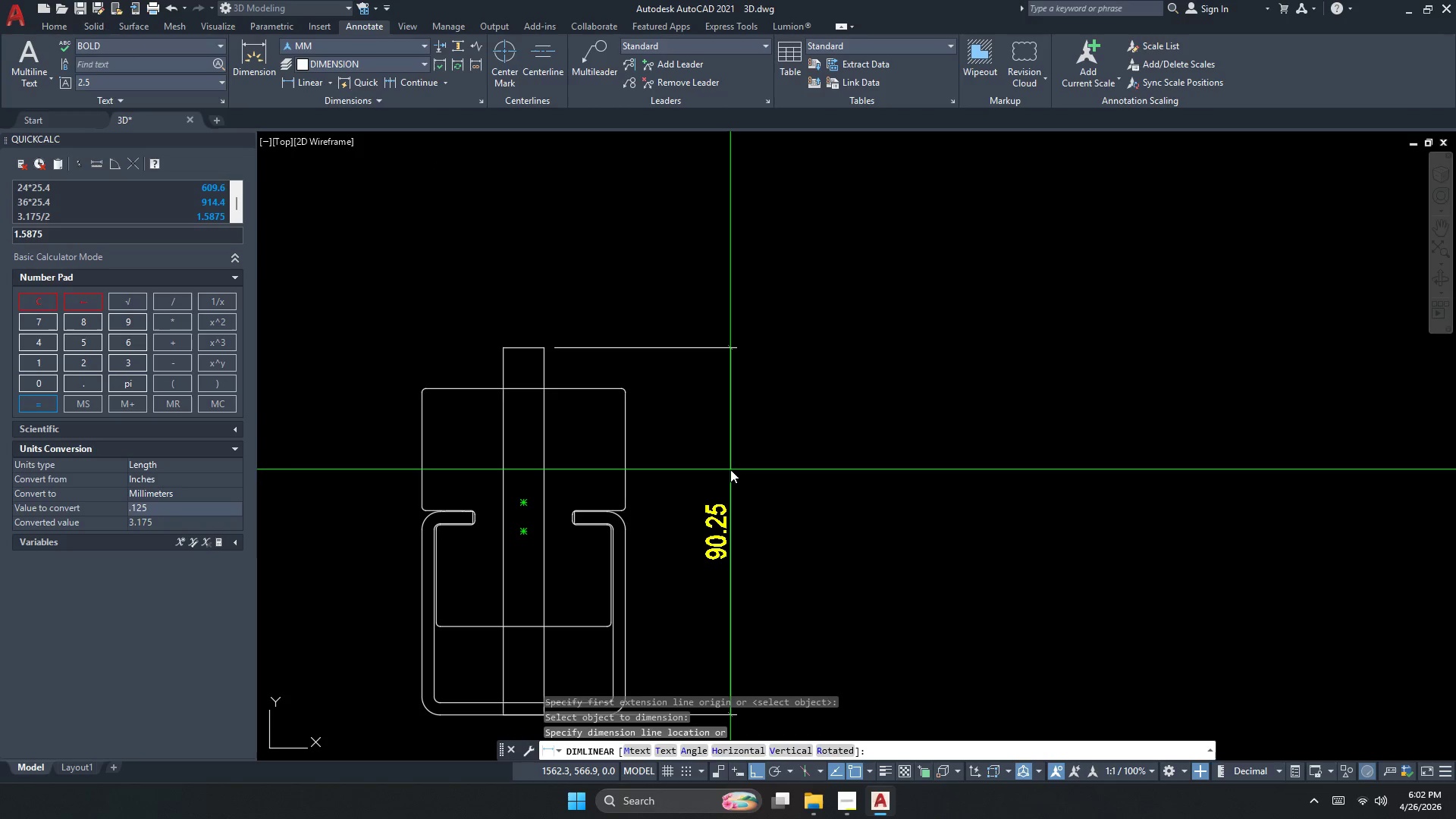 
key(Escape)
 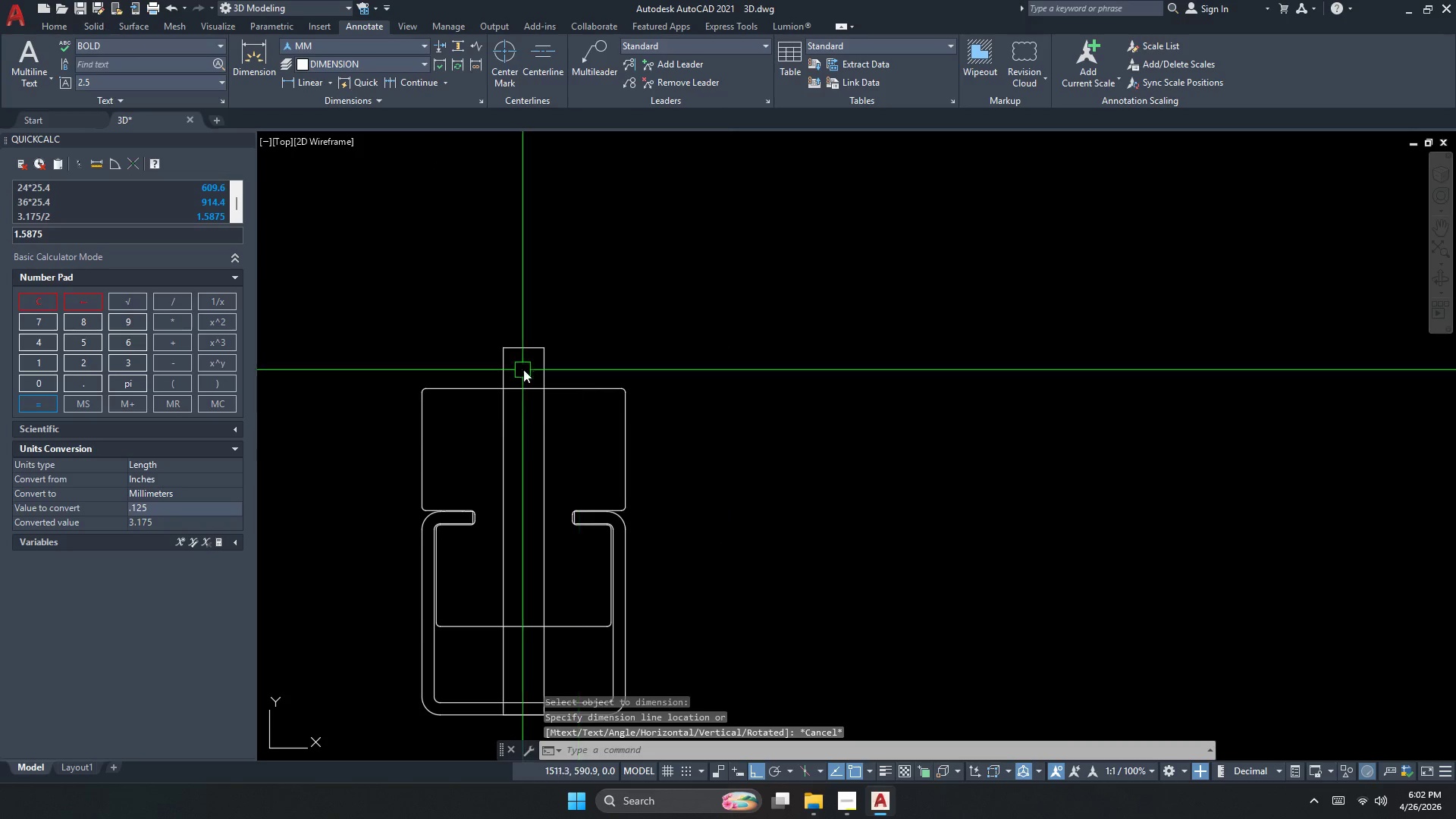 
key(S)
 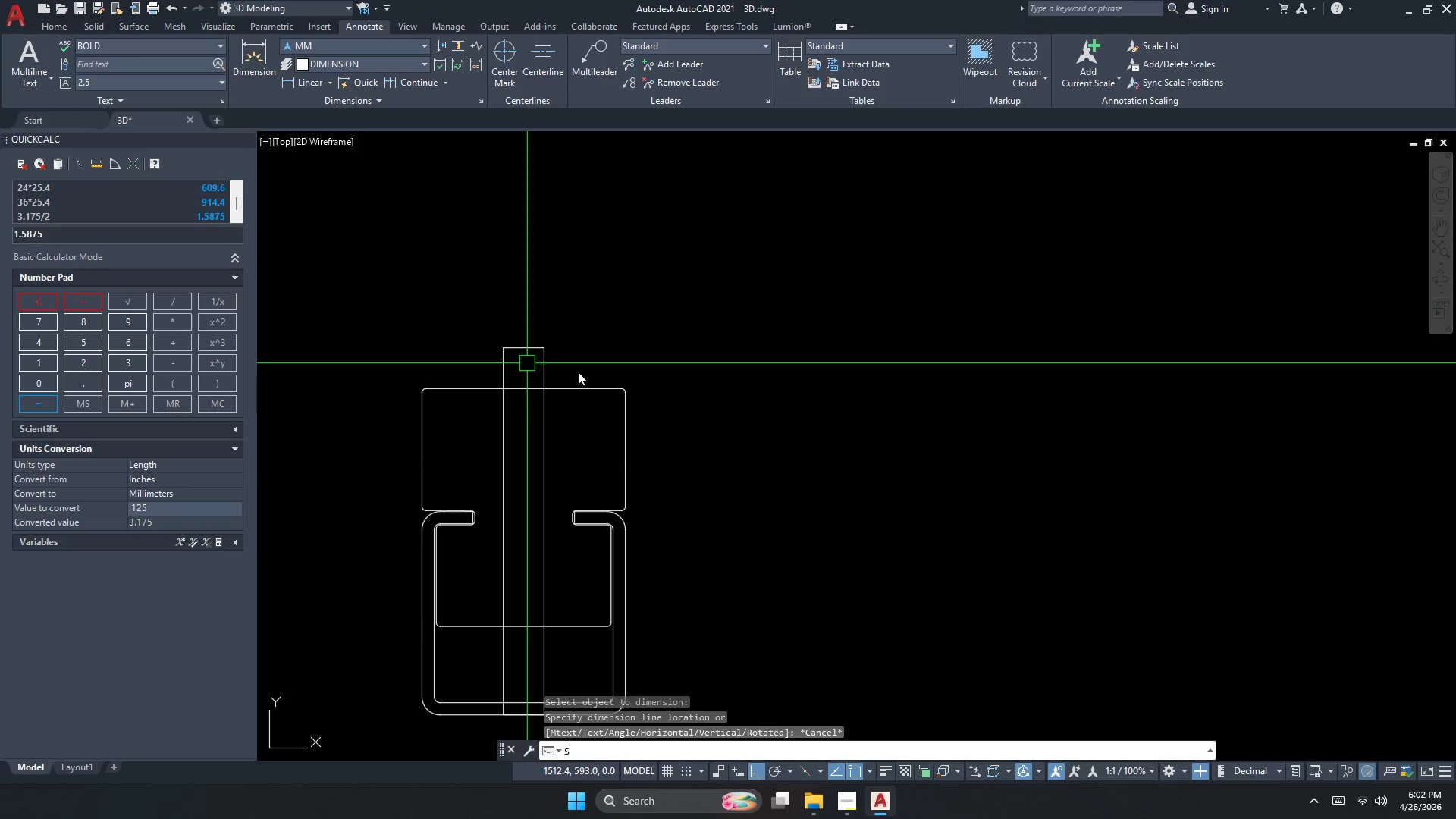 
key(Space)
 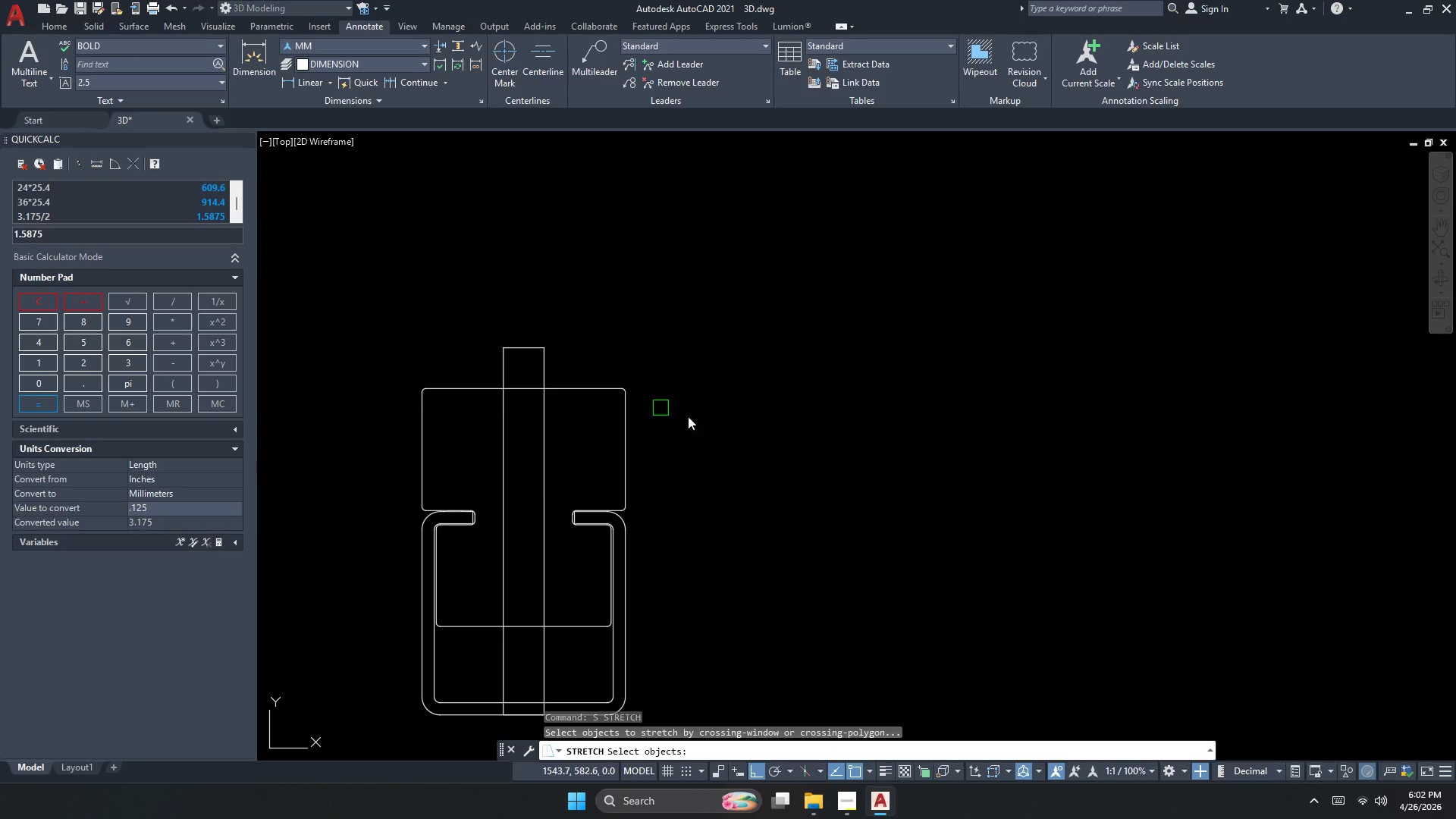 
left_click_drag(start_coordinate=[750, 428], to_coordinate=[678, 403])
 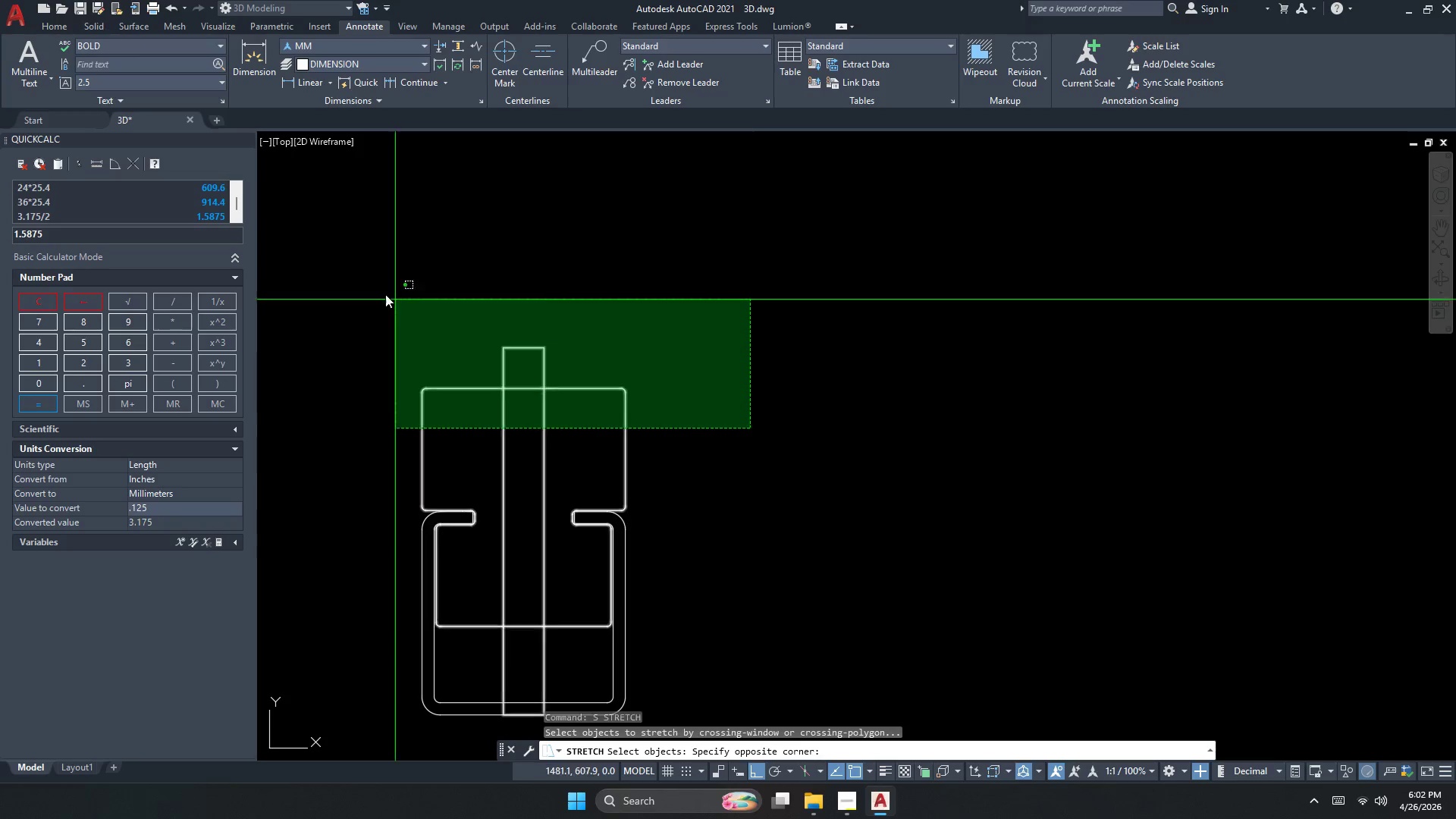 
double_click([377, 290])
 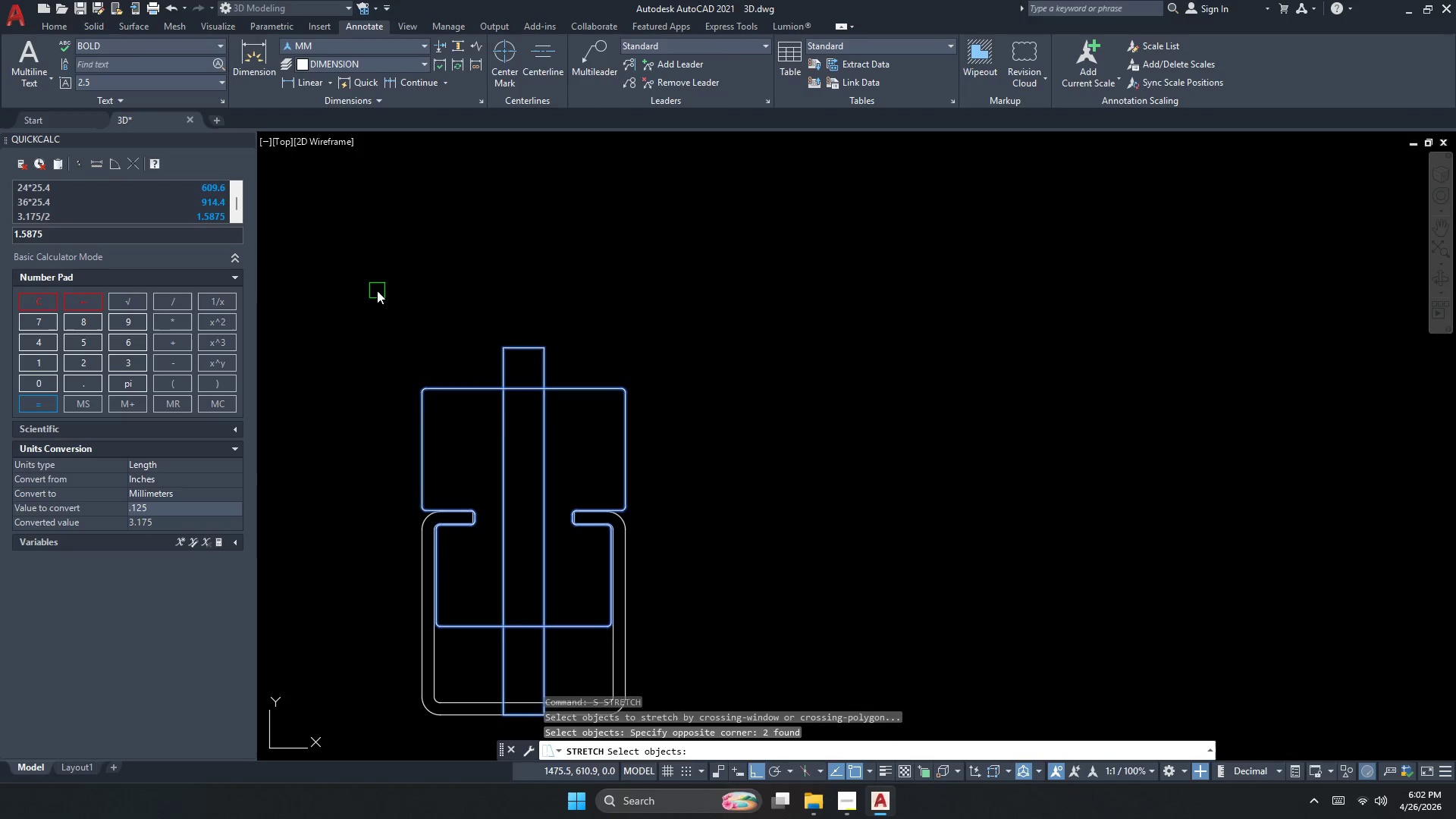 
key(Space)
 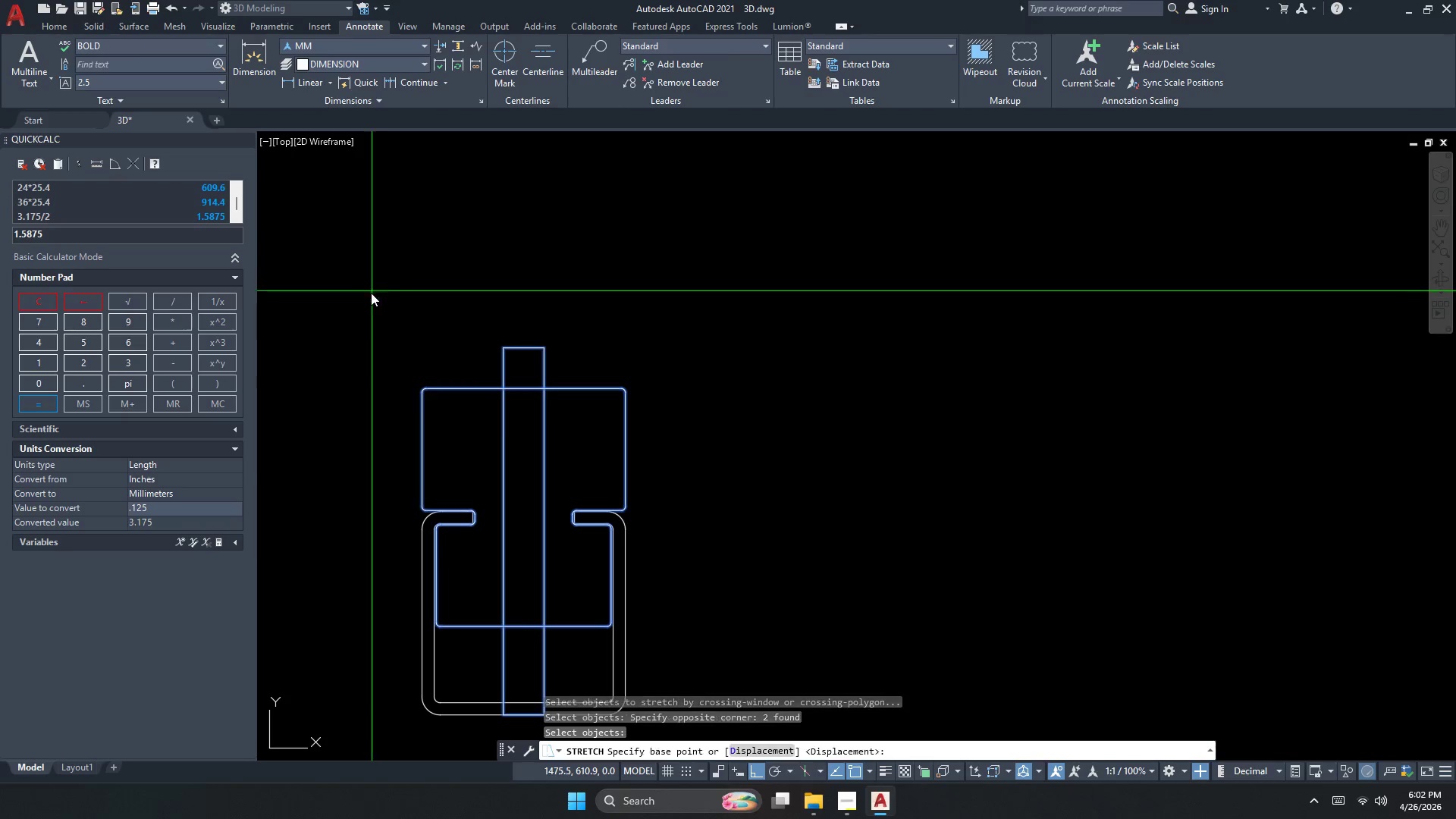 
left_click_drag(start_coordinate=[369, 294], to_coordinate=[366, 314])
 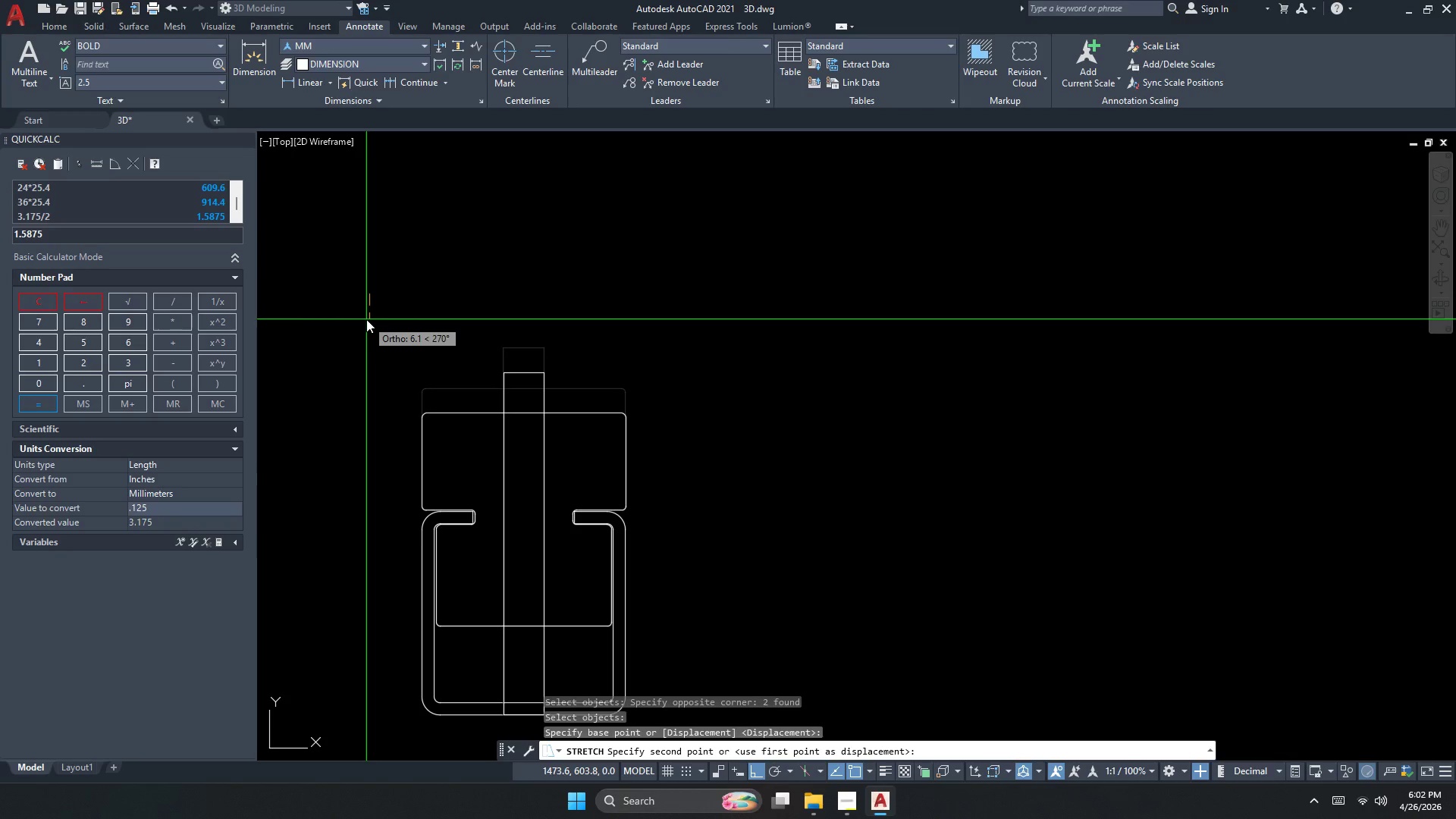 
key(Numpad3)
 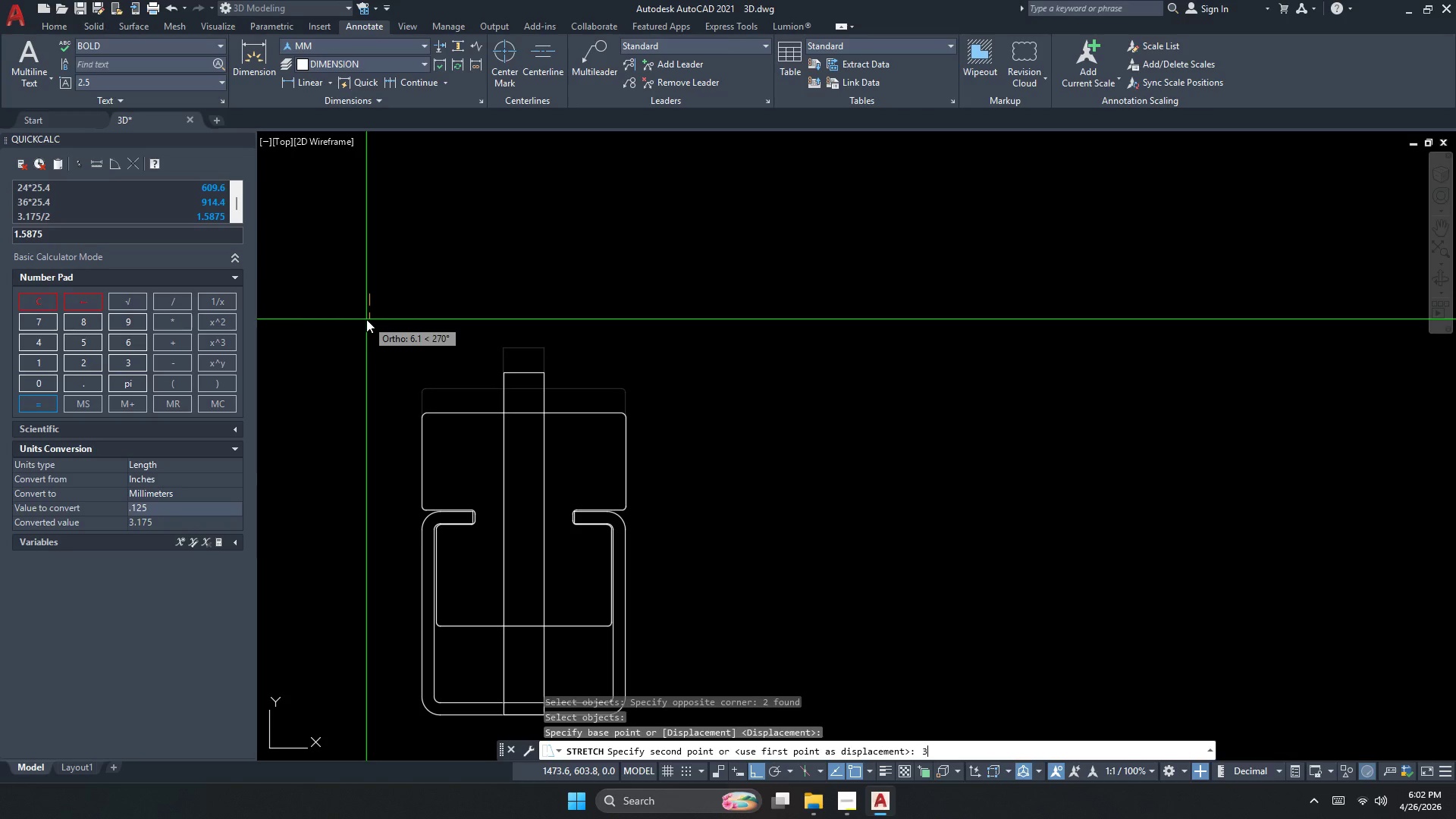 
key(Numpad0)
 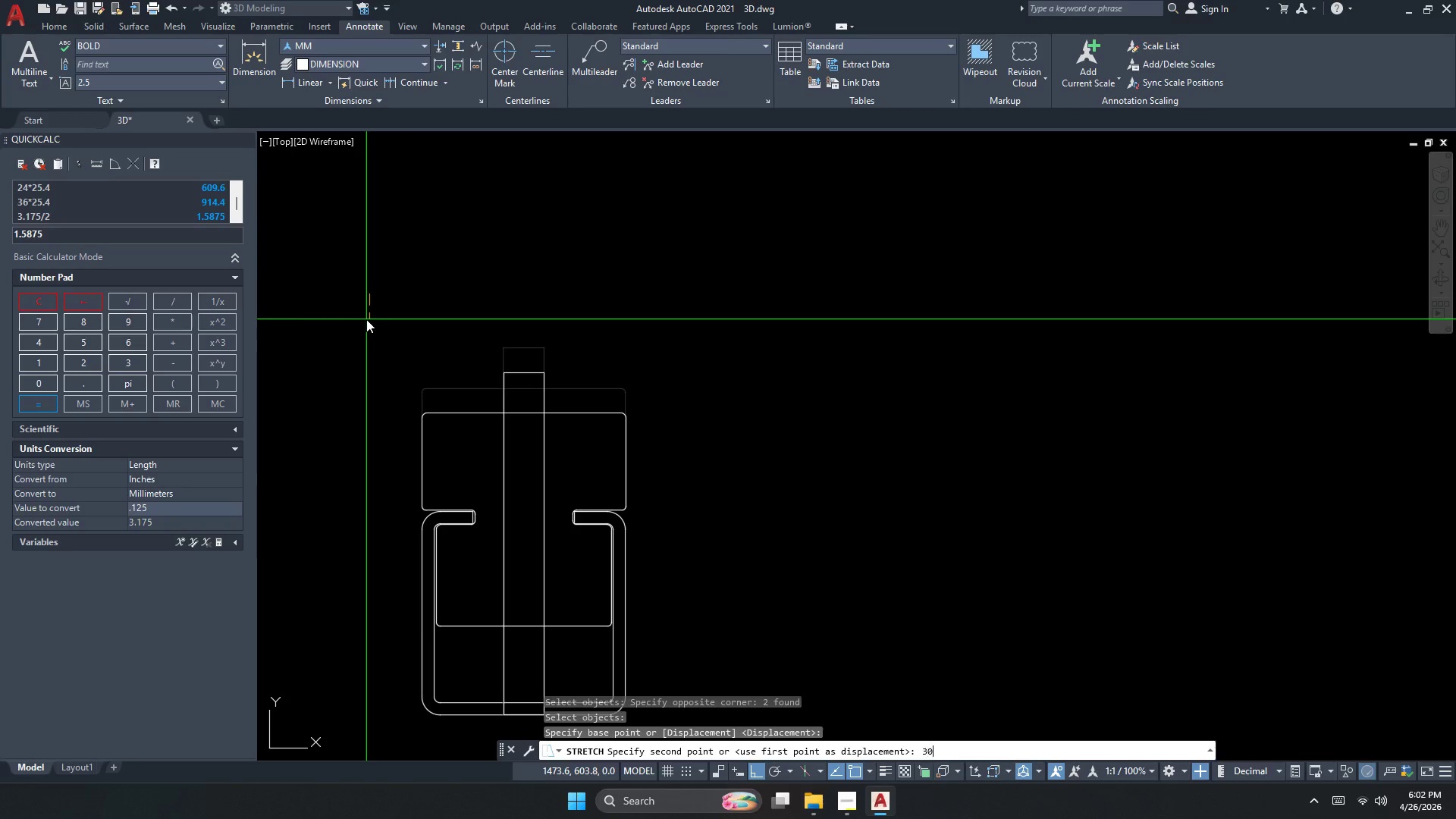 
key(NumpadEnter)
 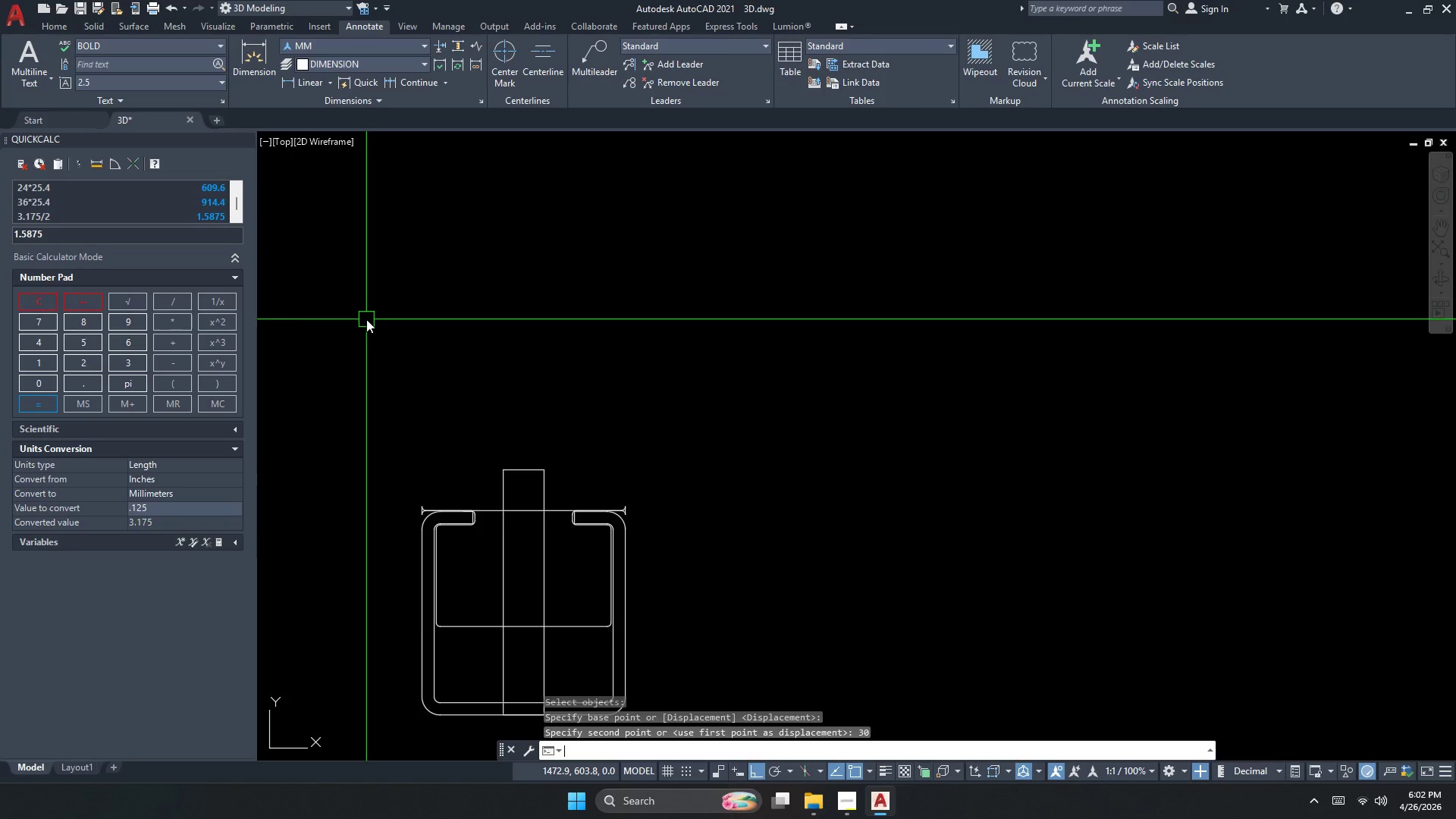 
key(Control+ControlLeft)
 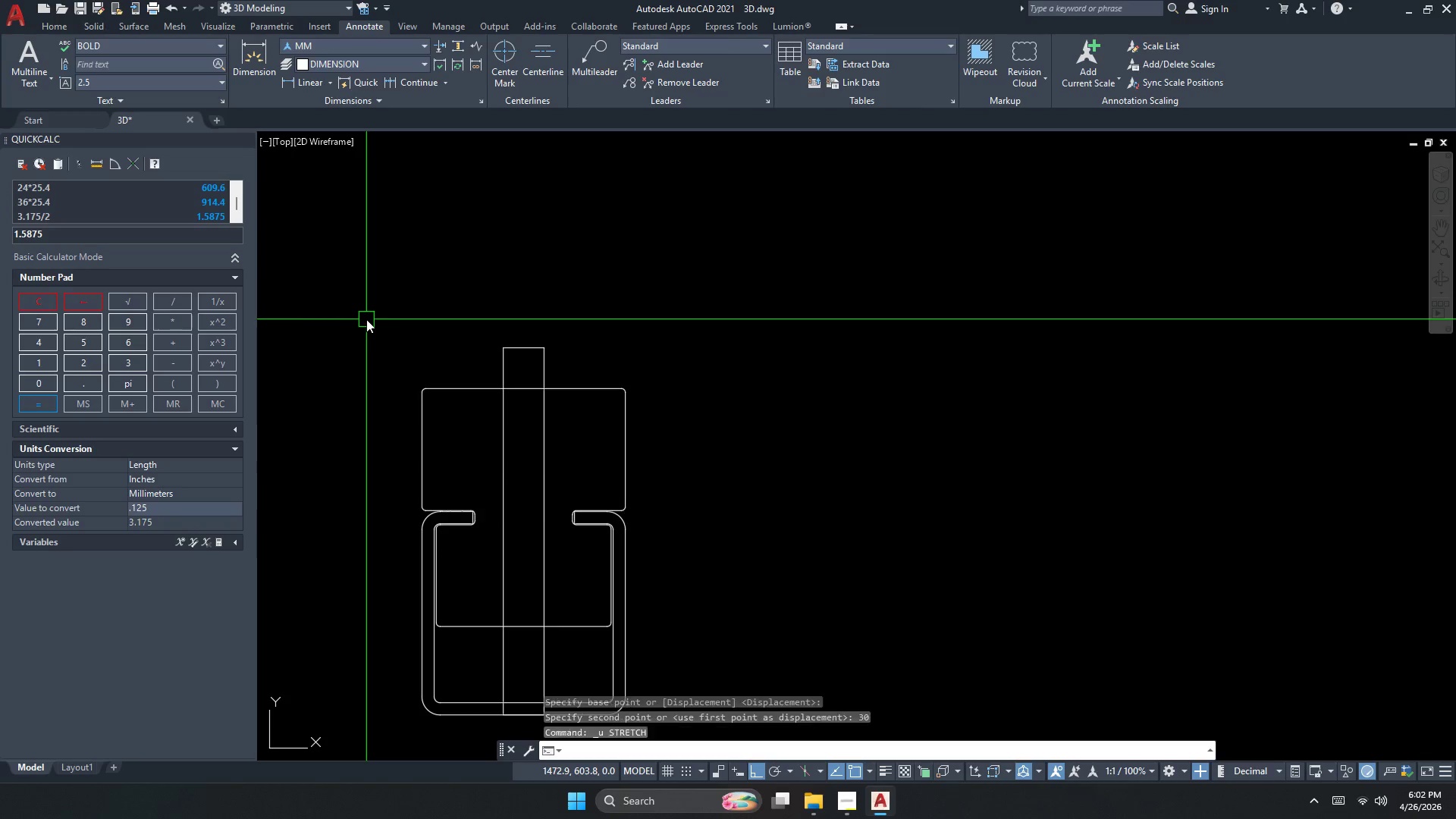 
key(Control+Z)
 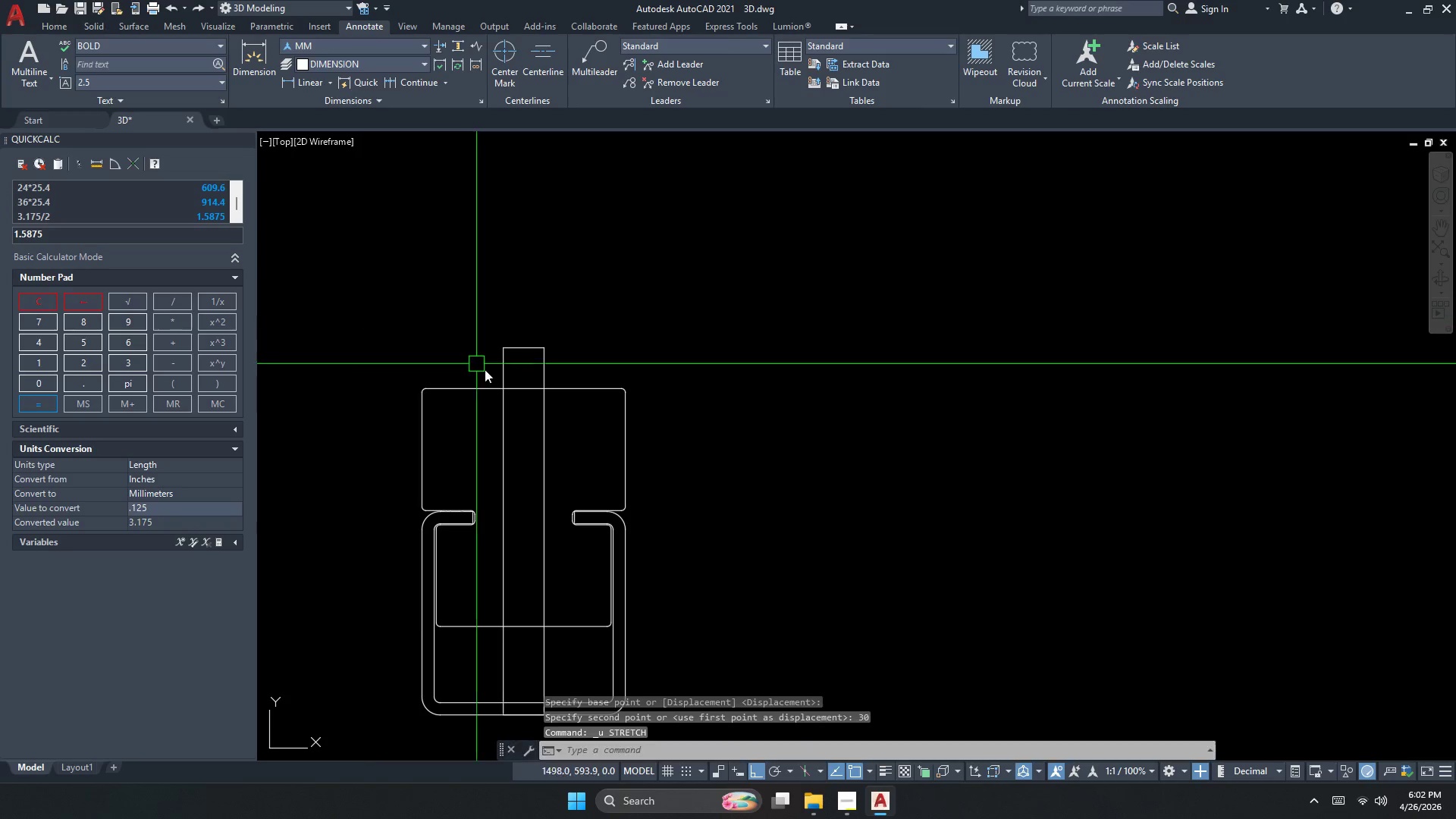 
key(Escape)
 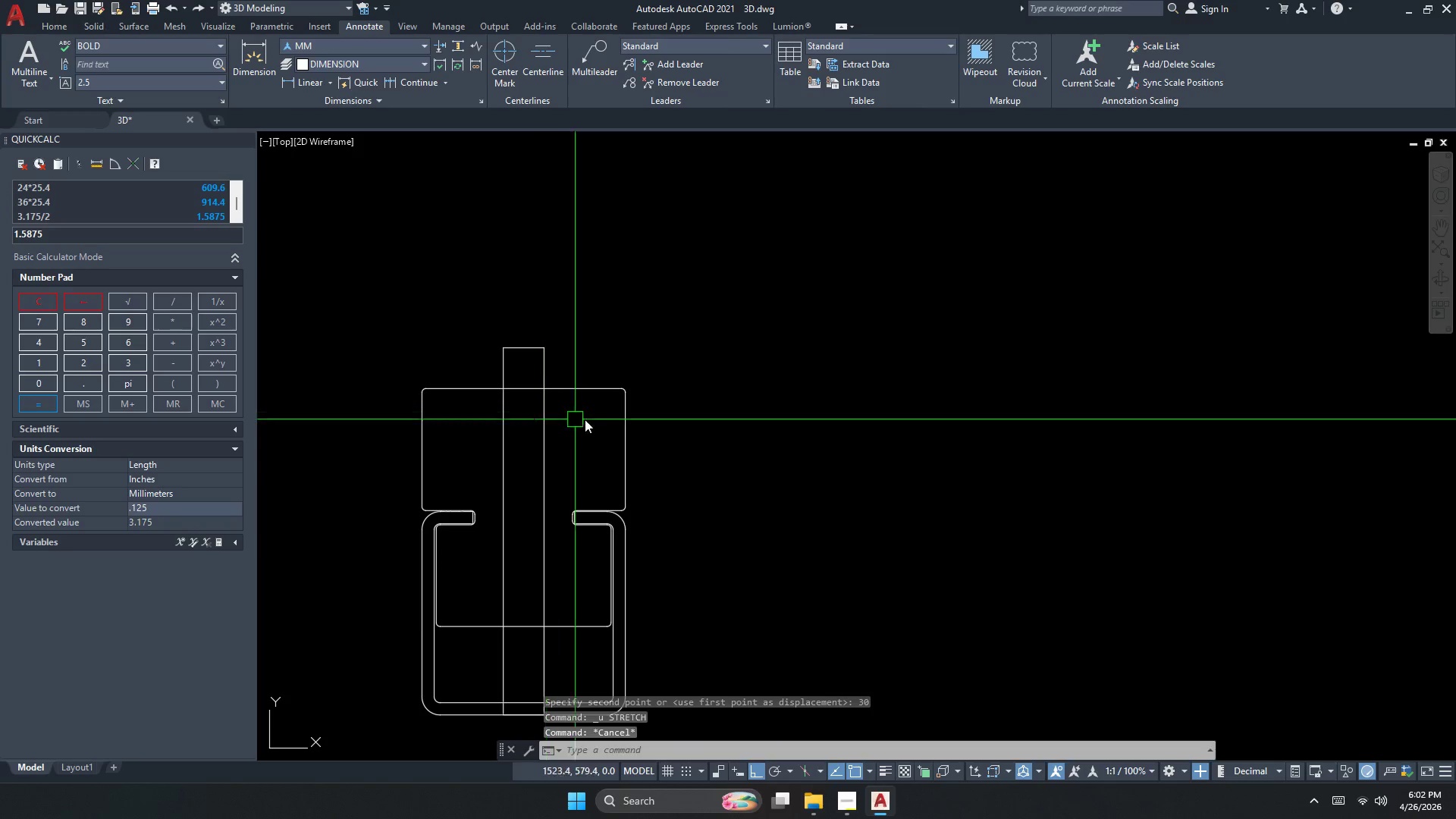 
key(S)
 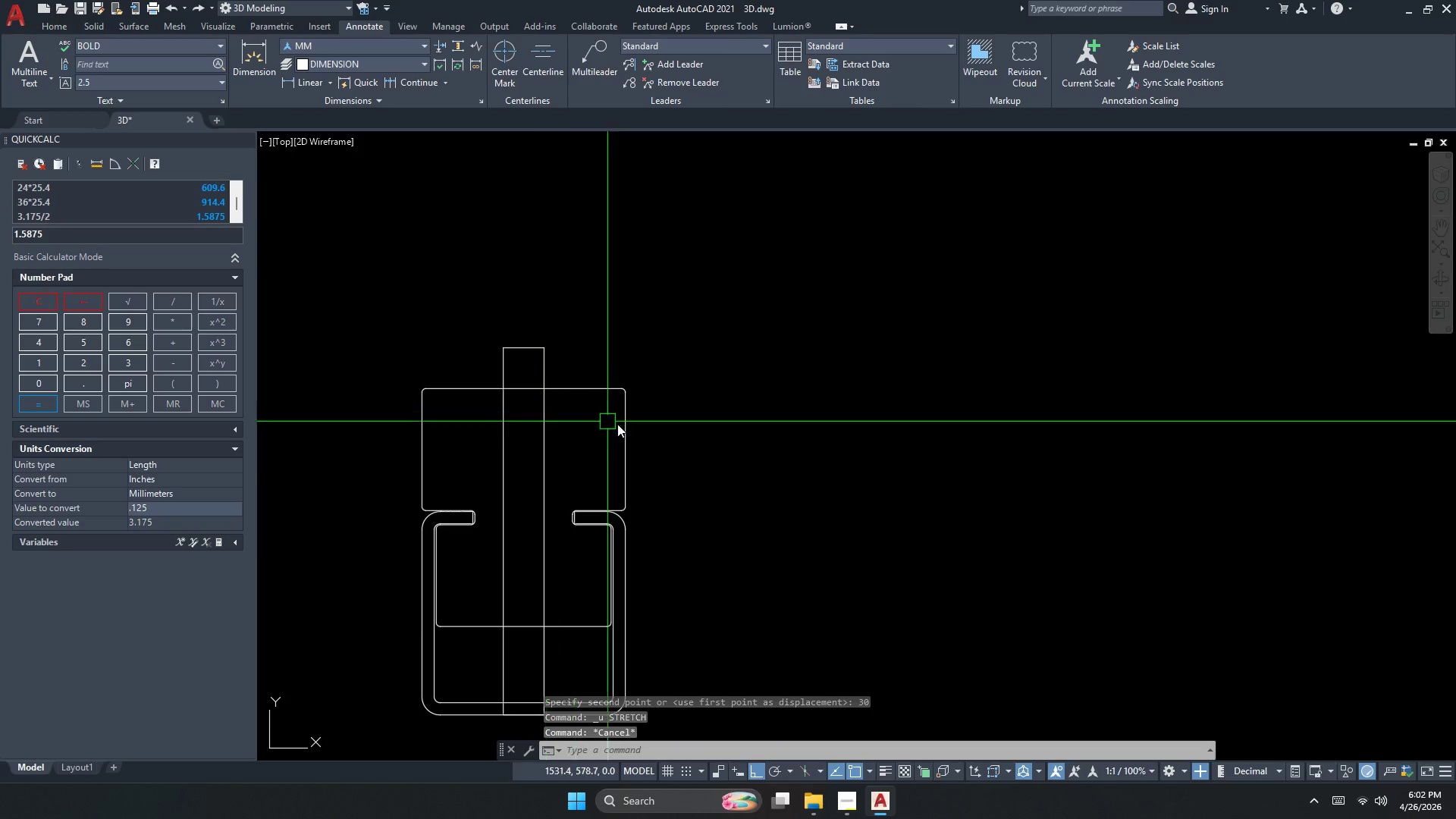 
key(Space)
 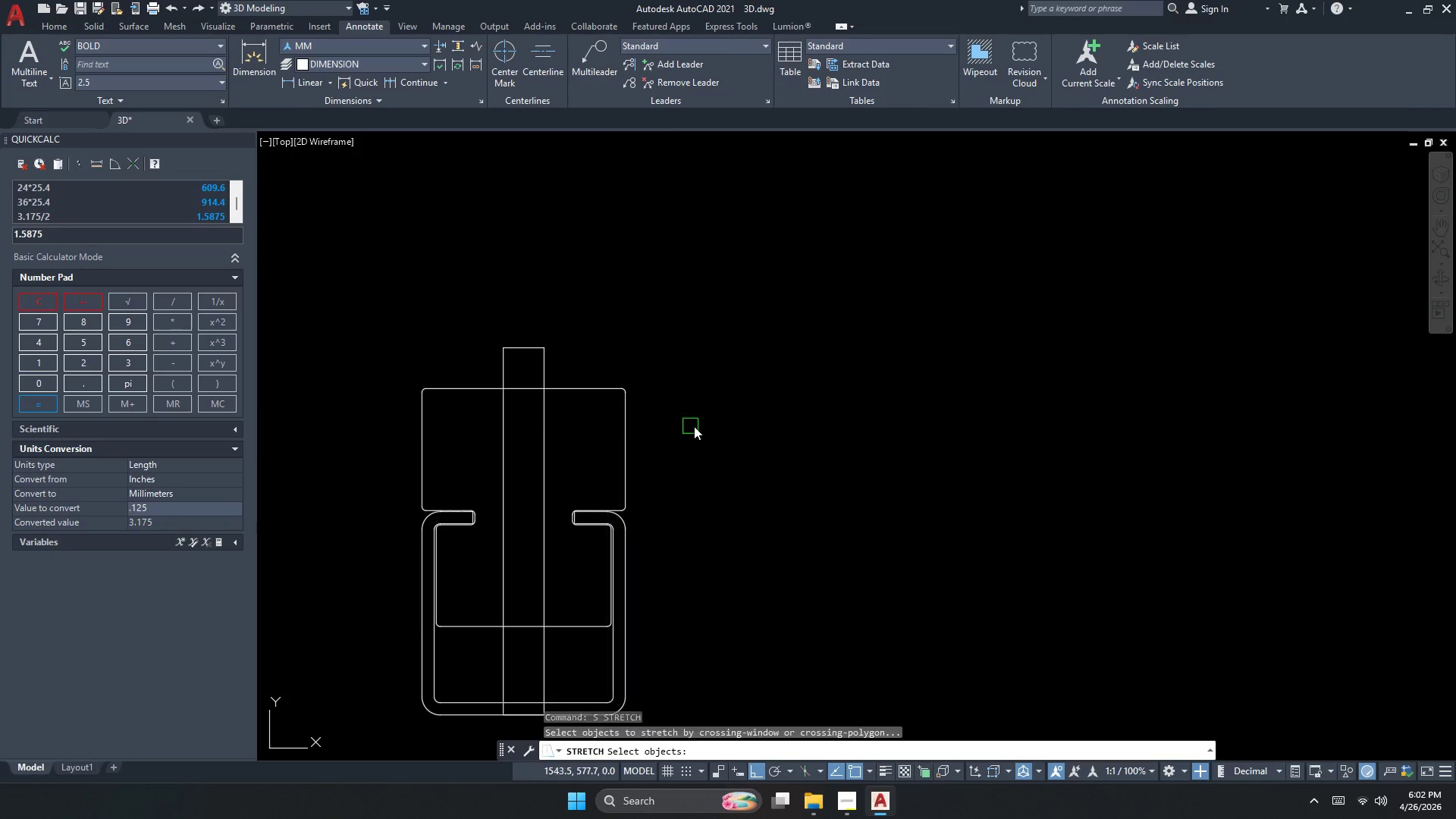 
left_click_drag(start_coordinate=[704, 428], to_coordinate=[666, 413])
 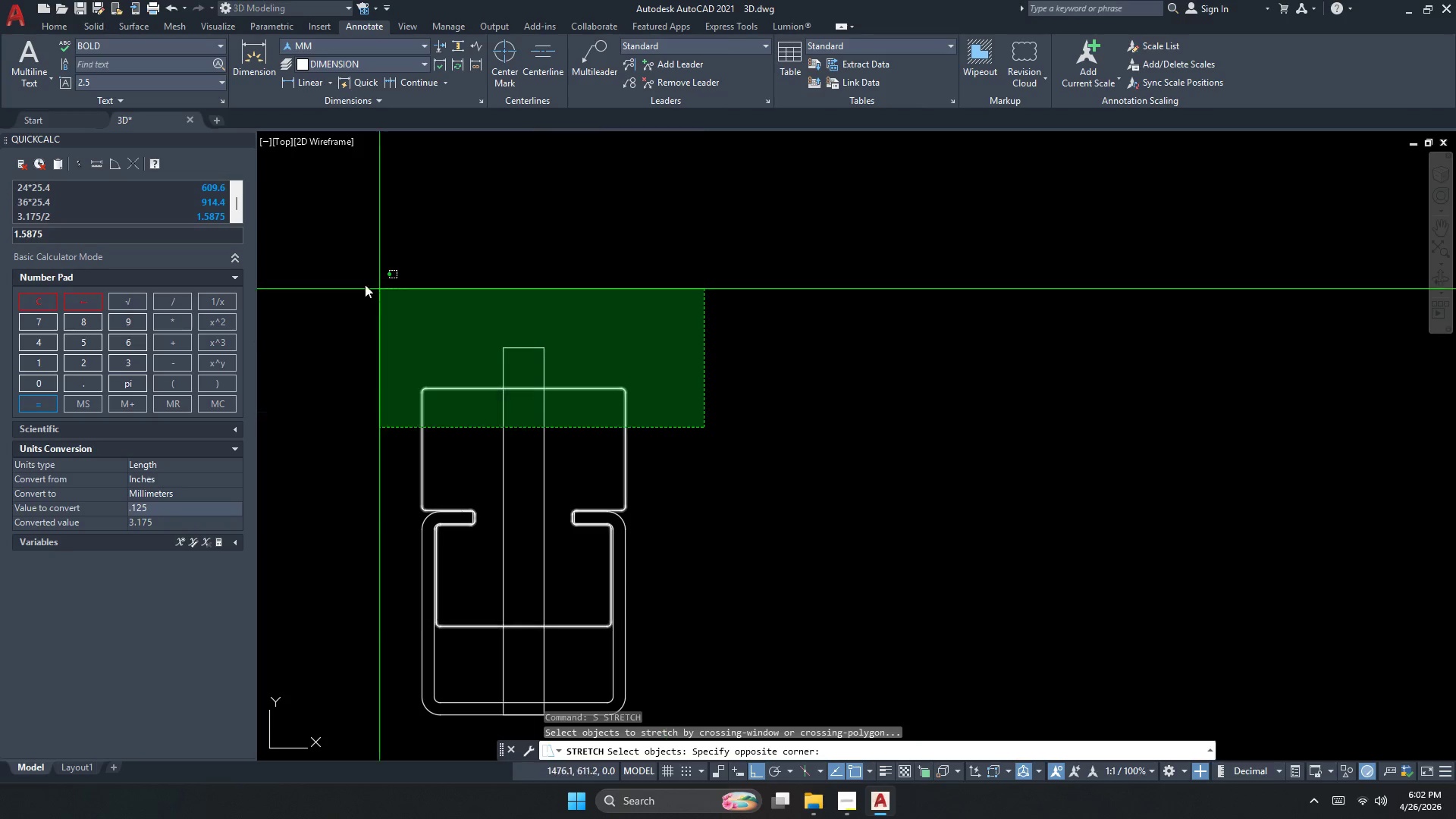 
double_click([334, 272])
 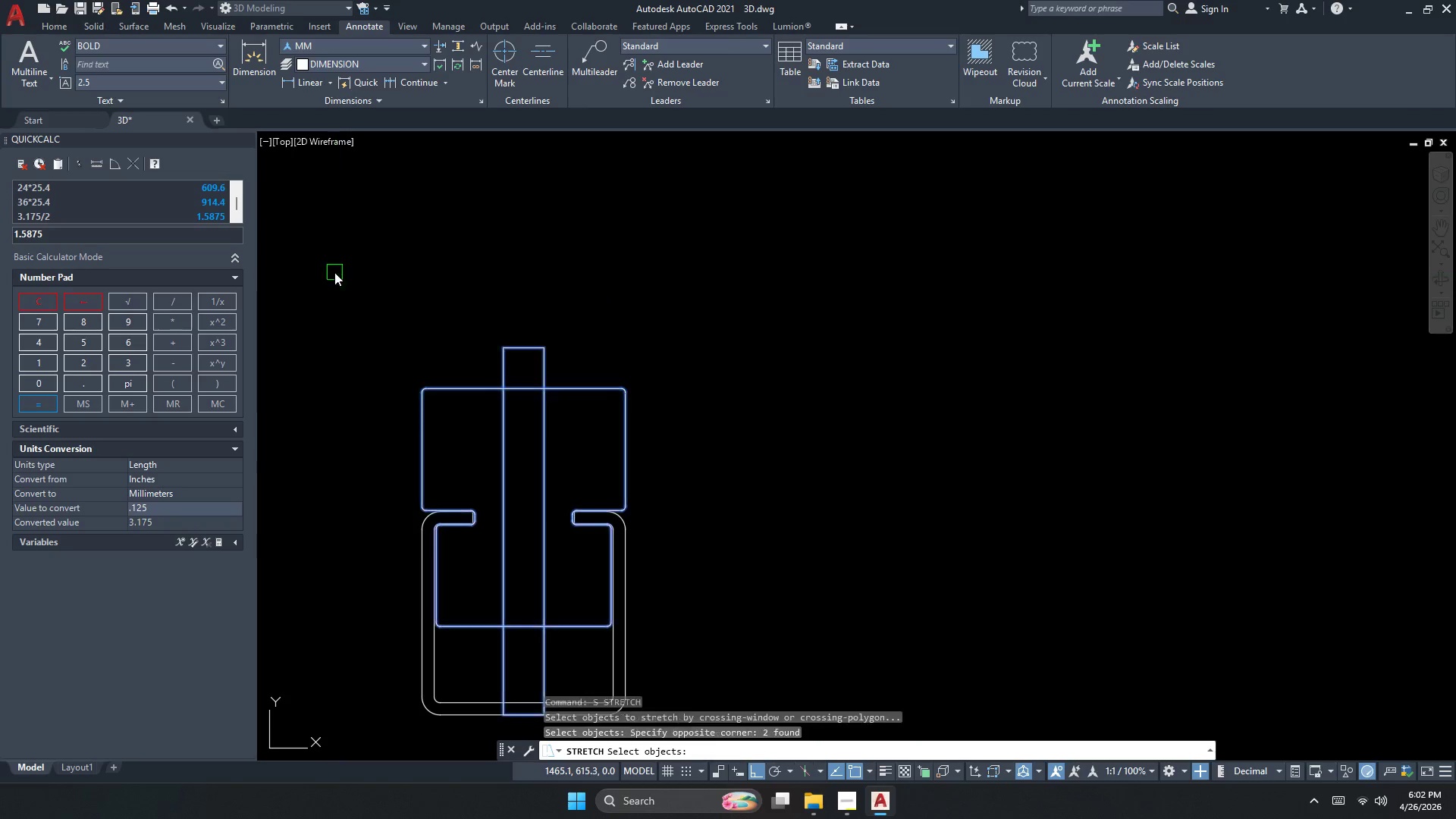 
key(Space)
 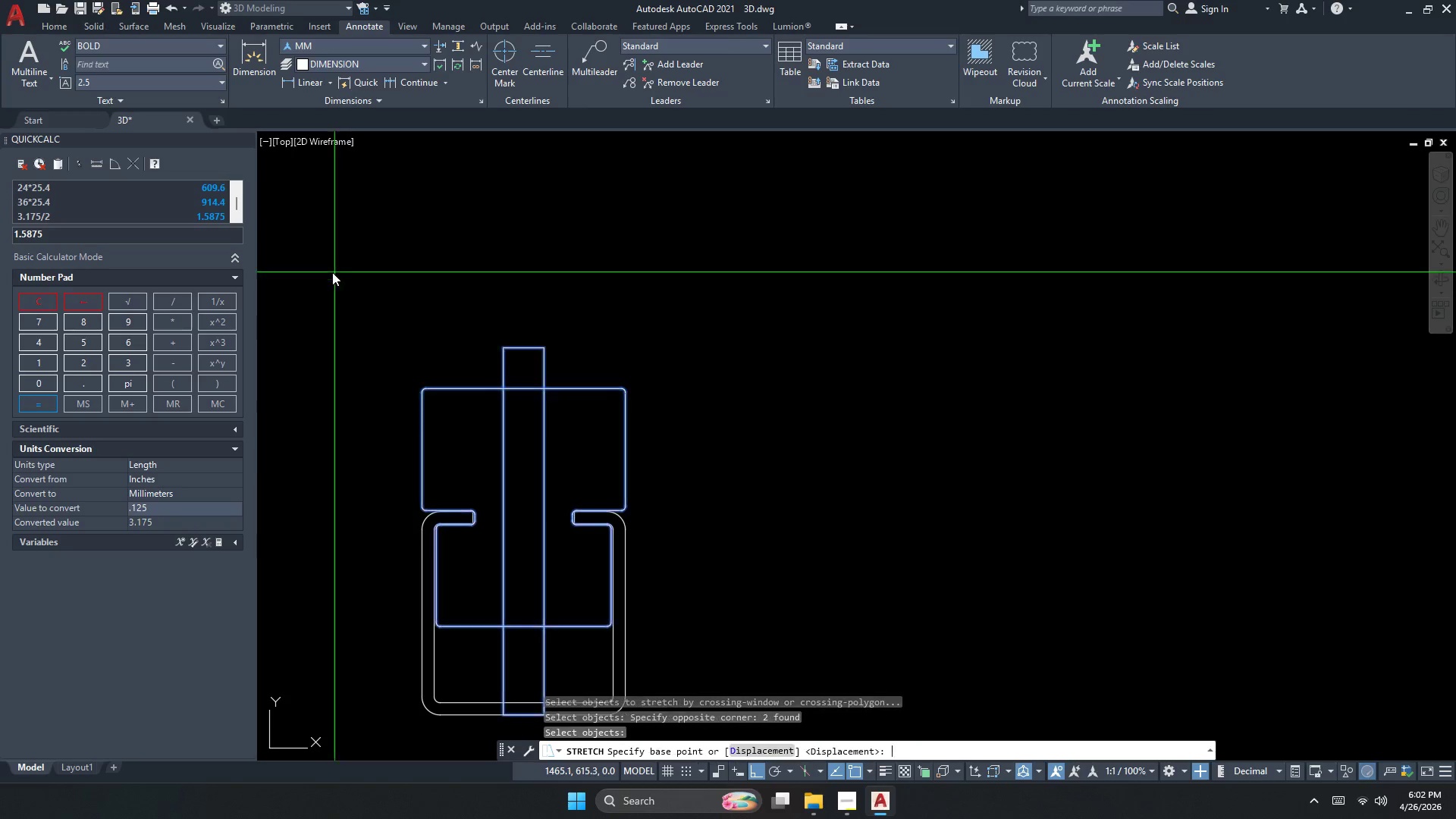 
left_click_drag(start_coordinate=[322, 288], to_coordinate=[319, 308])
 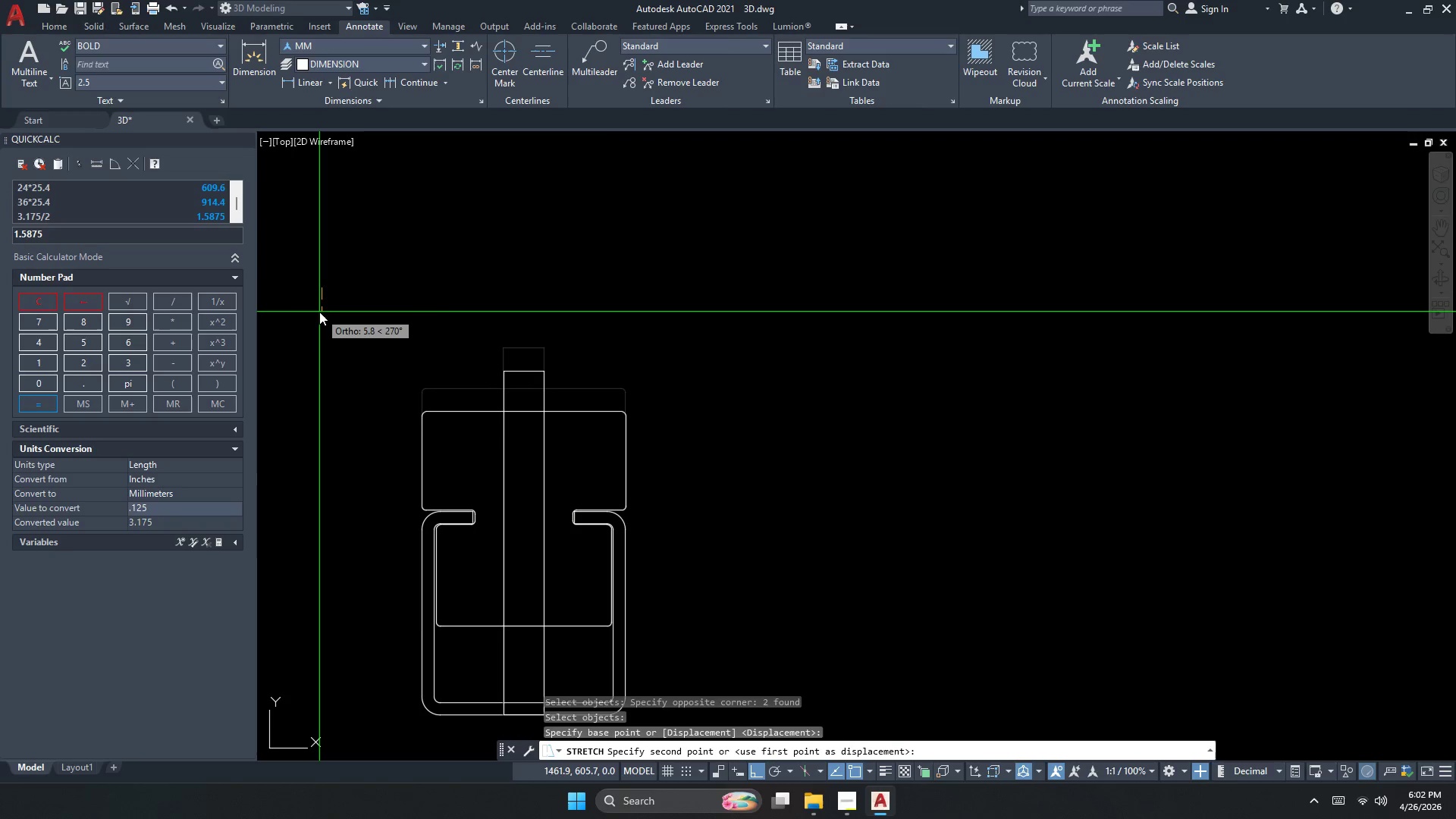 
key(Numpad1)
 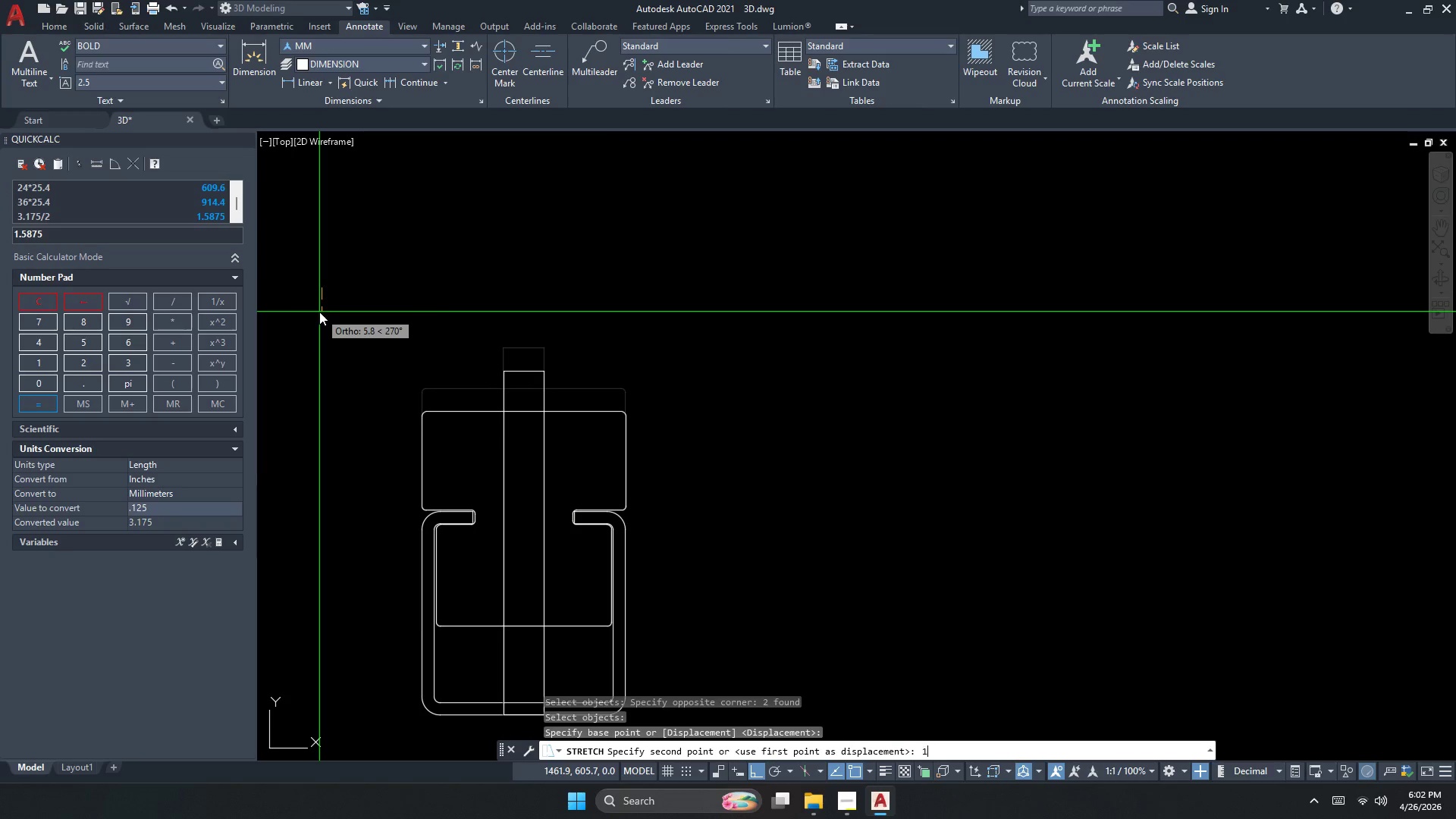 
key(Numpad0)
 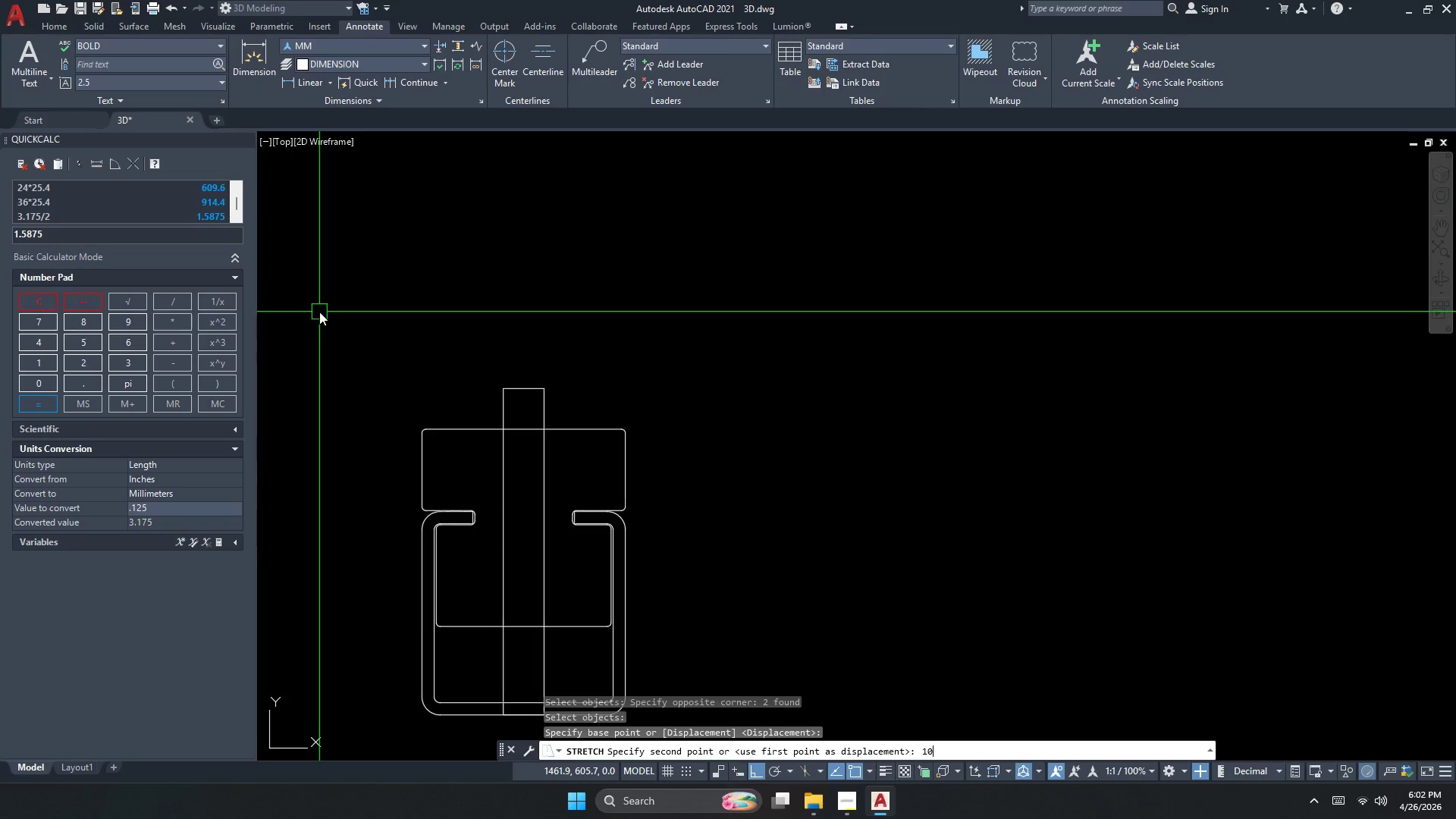 
key(NumpadEnter)
 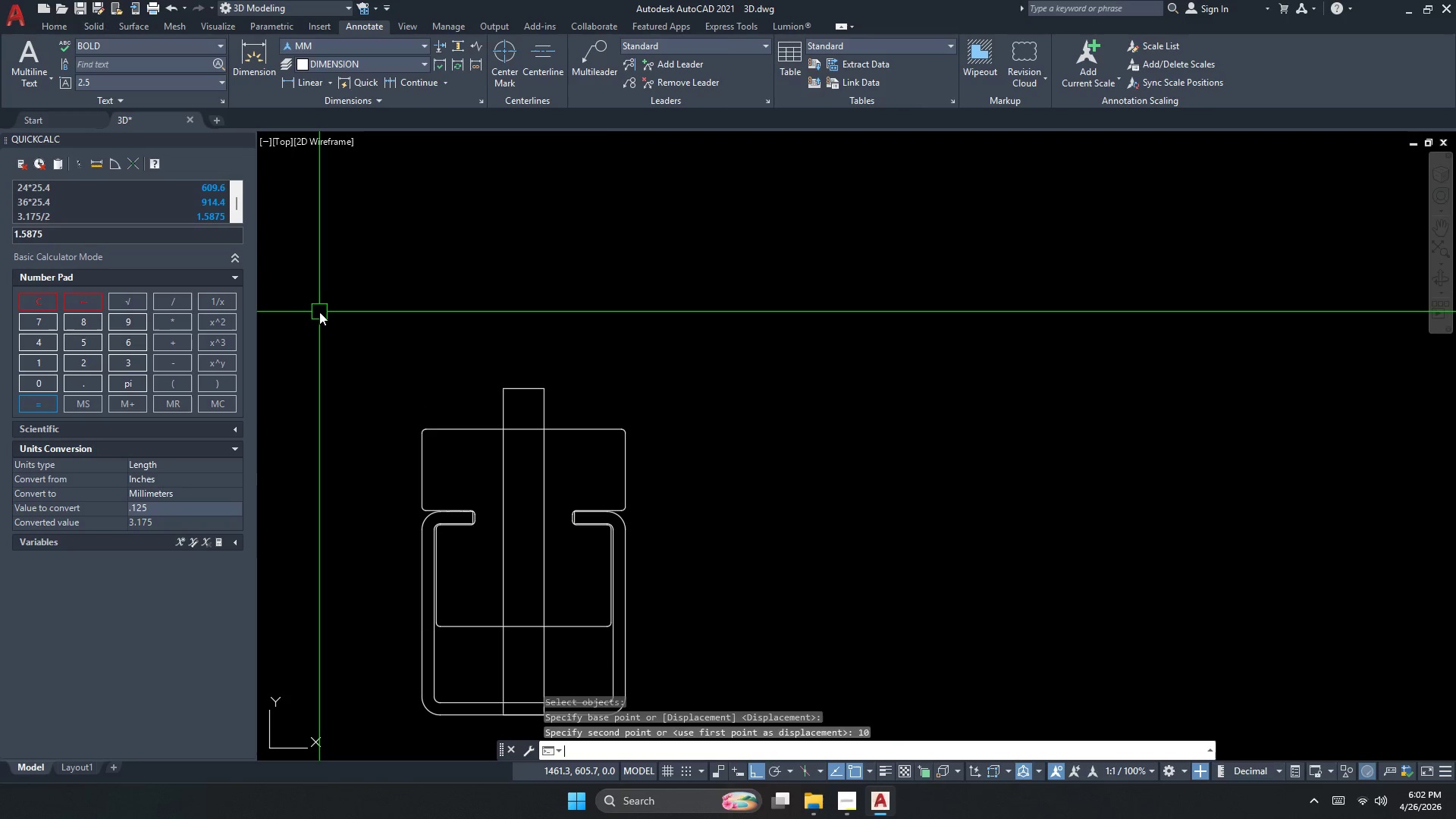 
key(Escape)
 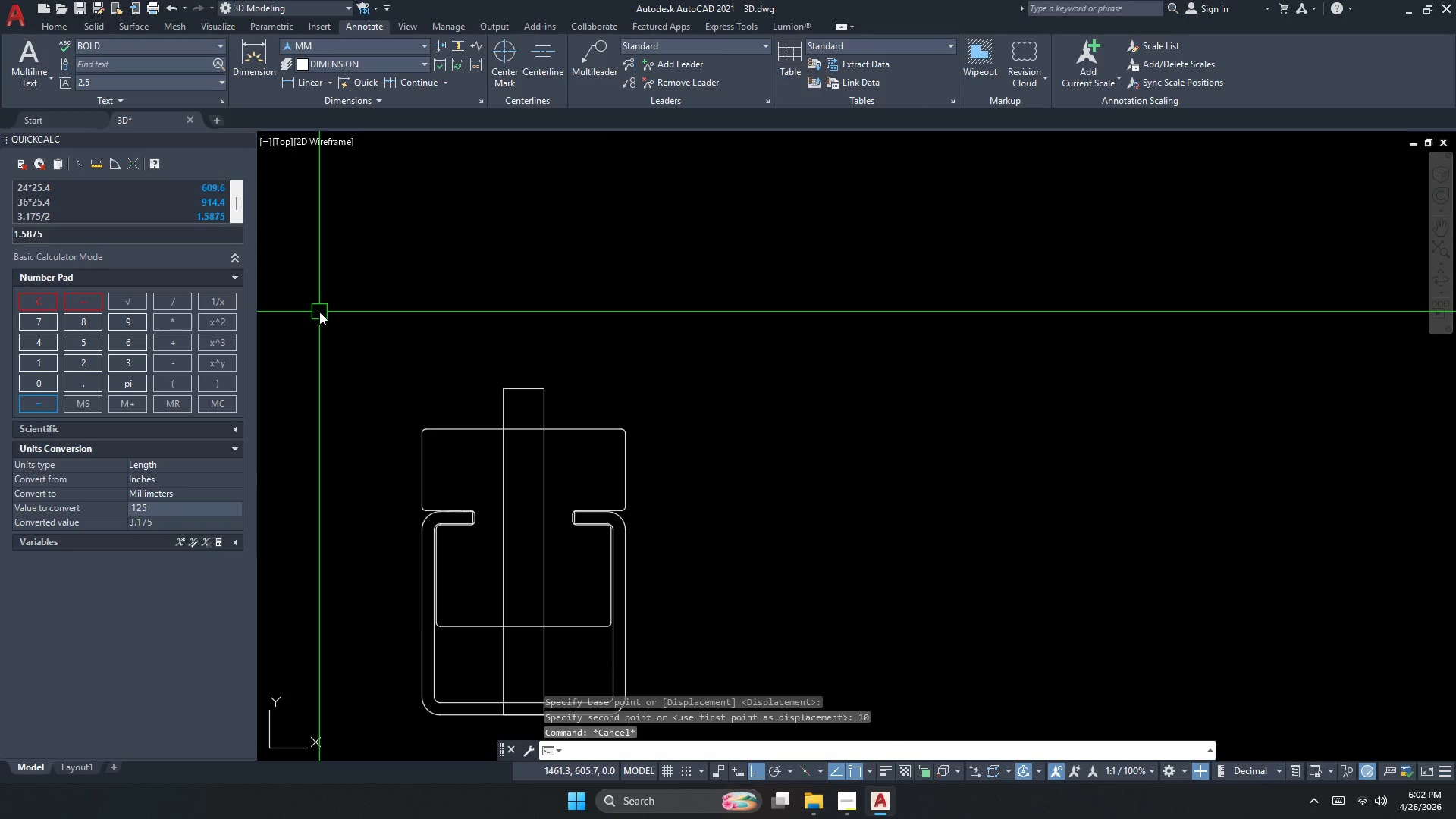 
type(dli )
 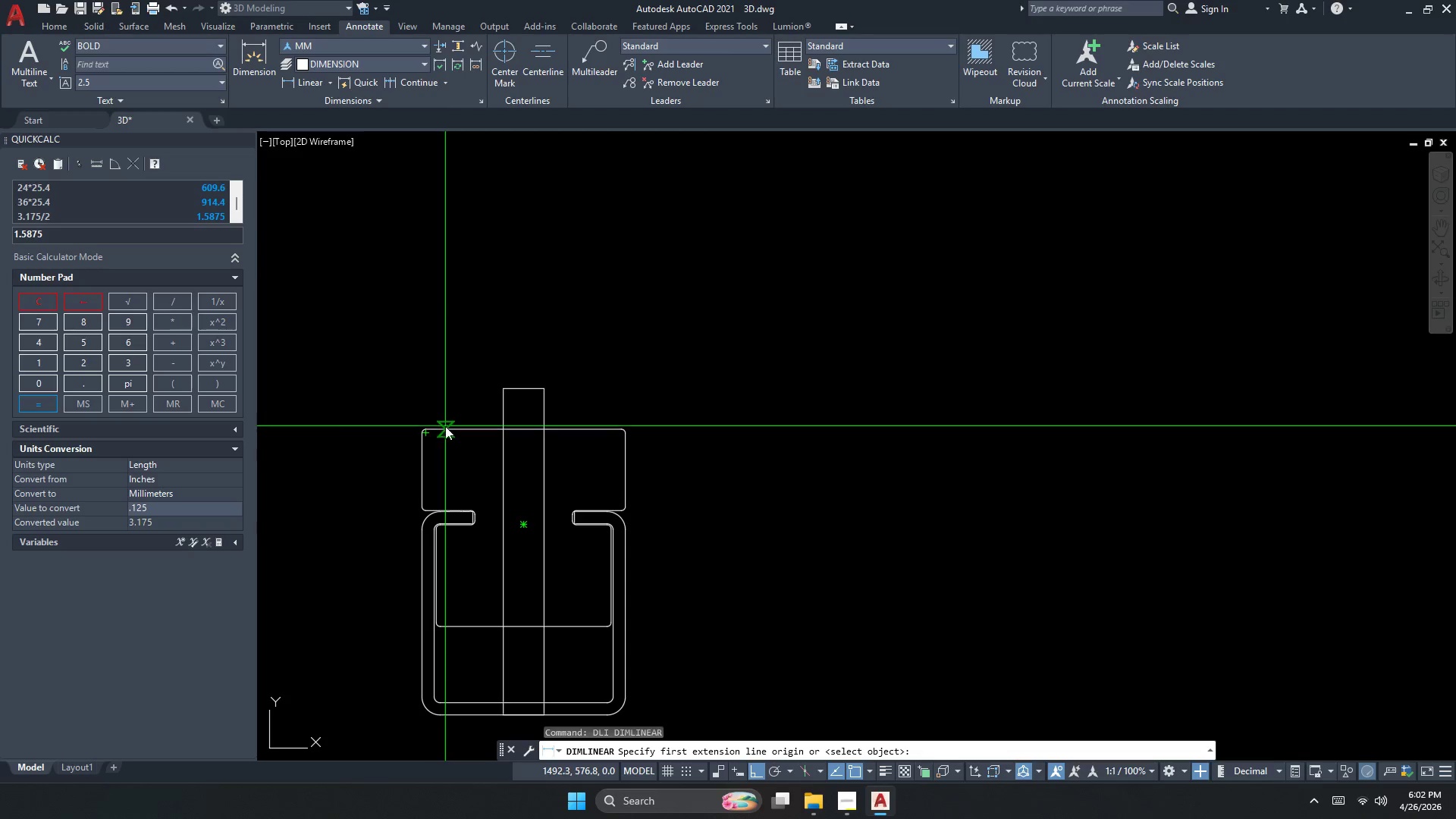 
left_click([447, 427])
 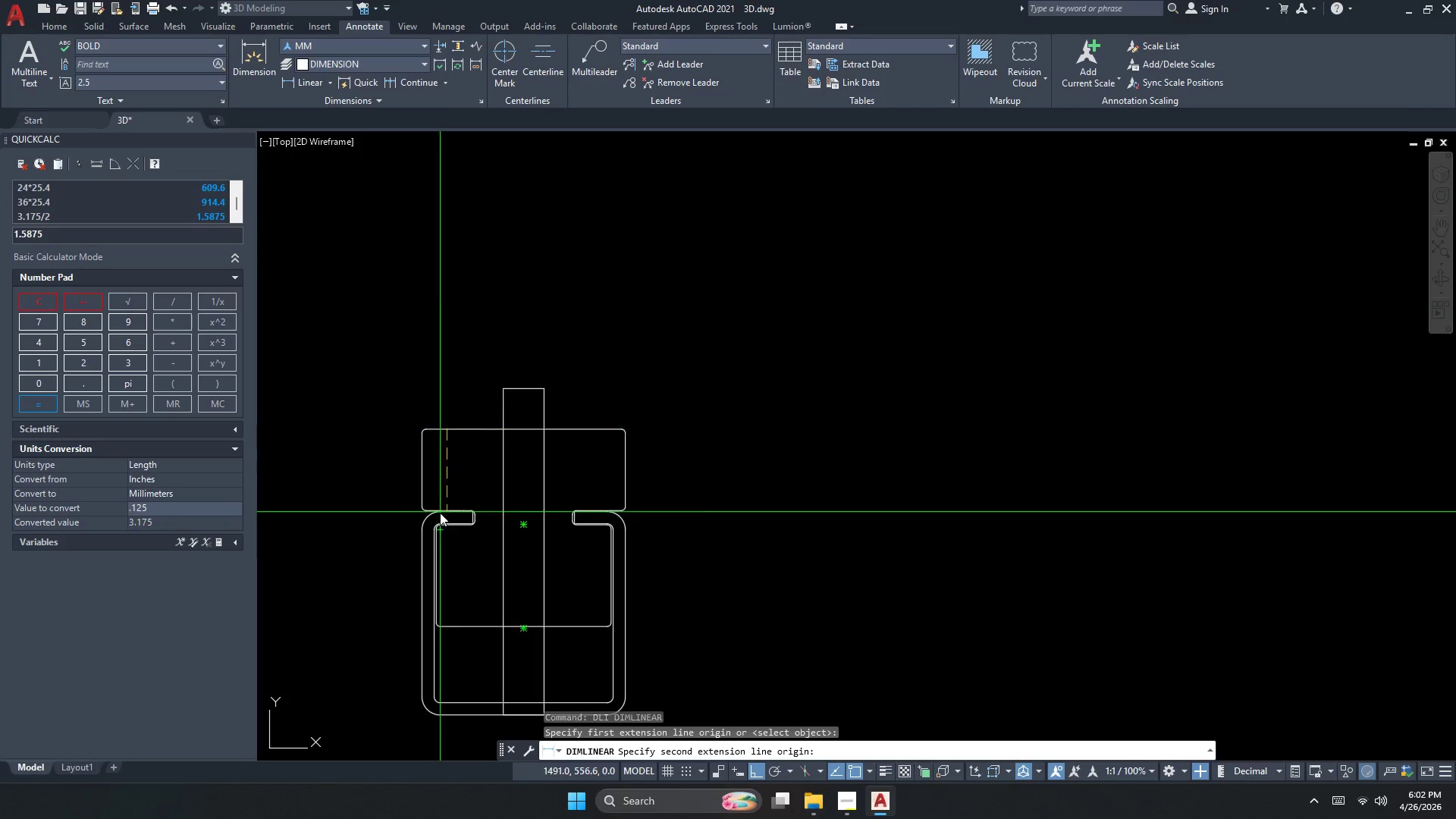 
scroll: coordinate [438, 502], scroll_direction: up, amount: 3.0
 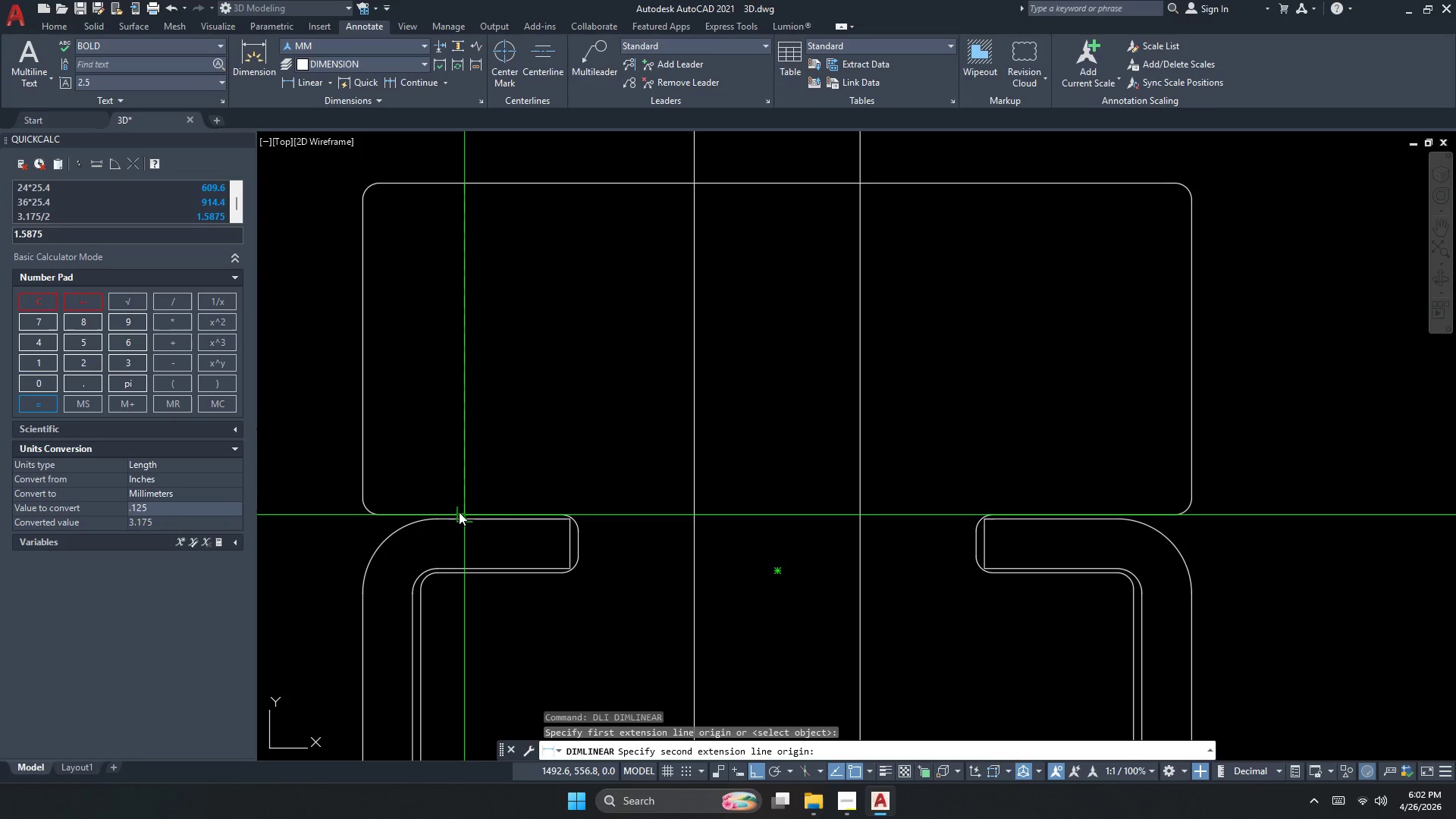 
left_click([460, 513])
 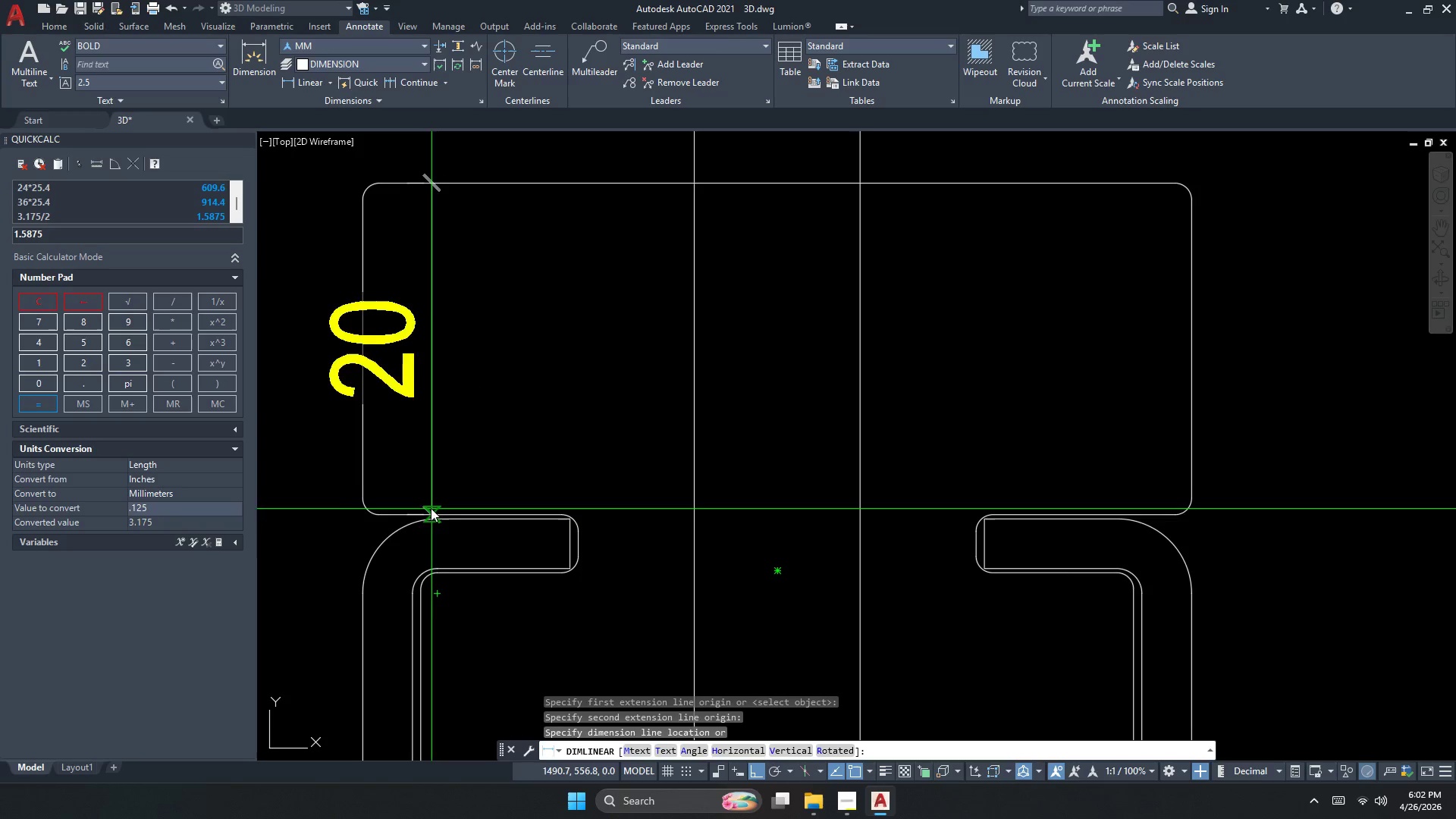 
scroll: coordinate [410, 482], scroll_direction: down, amount: 3.0
 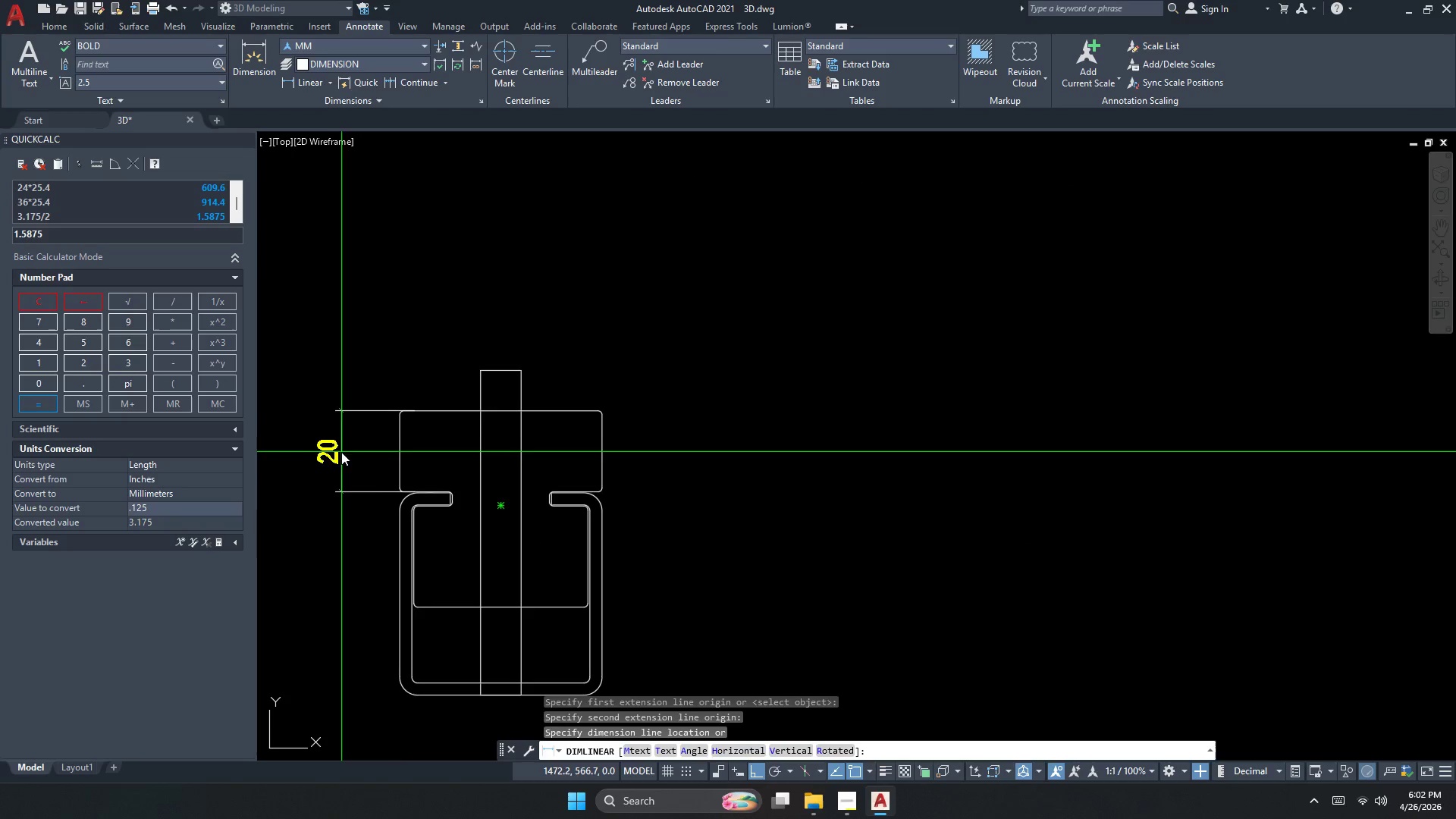 
key(Escape)
 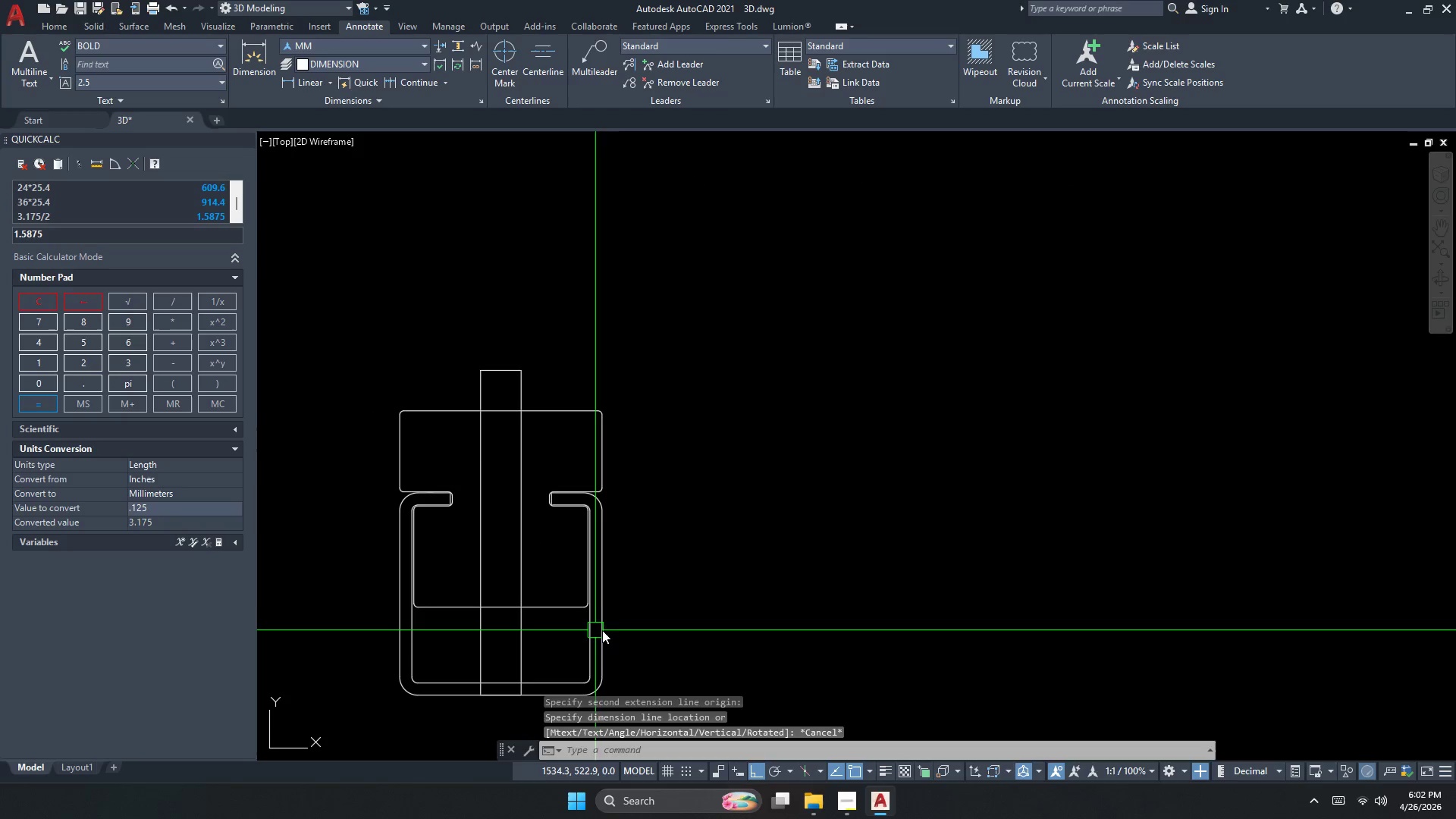 
key(S)
 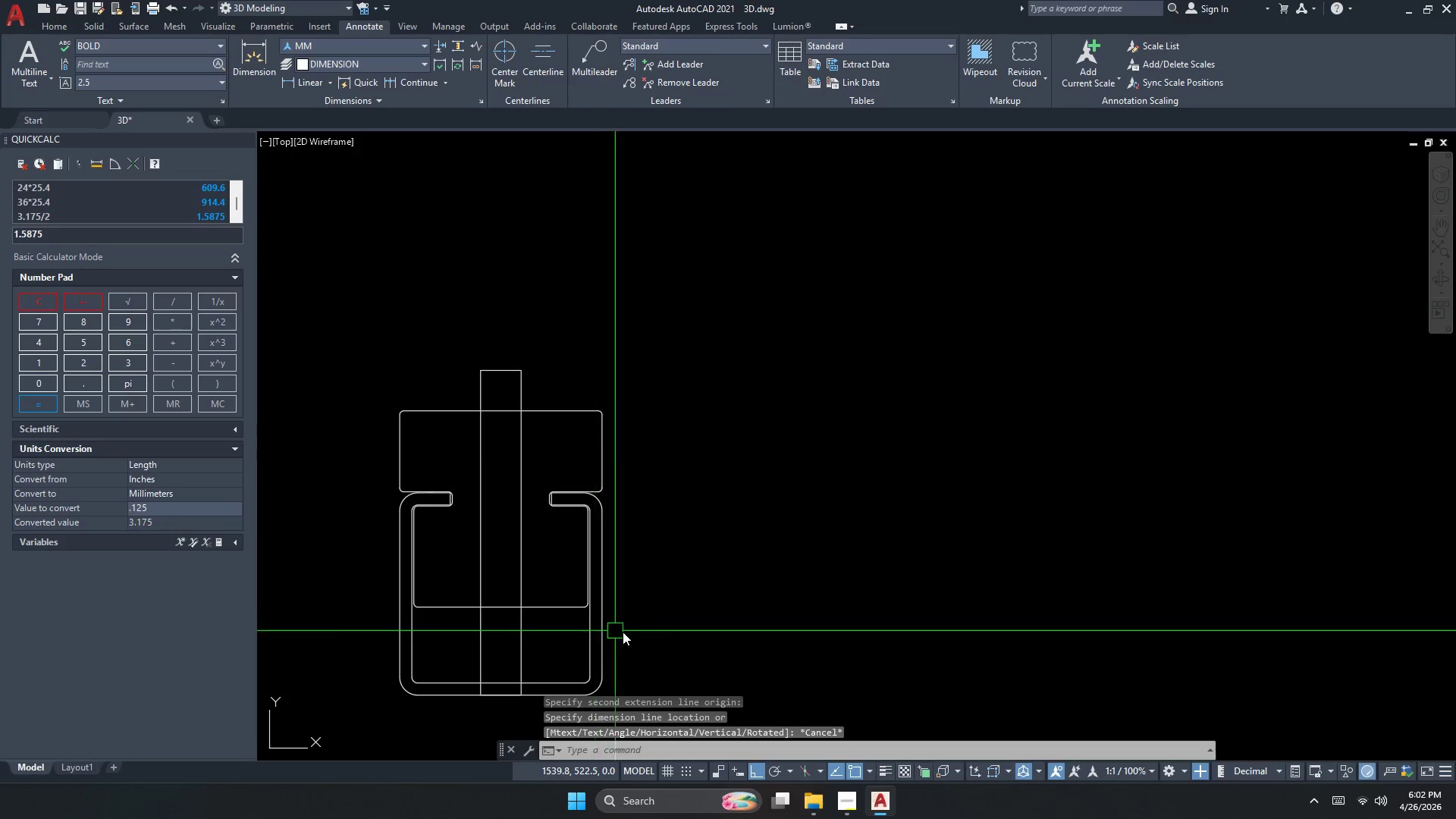 
key(Space)
 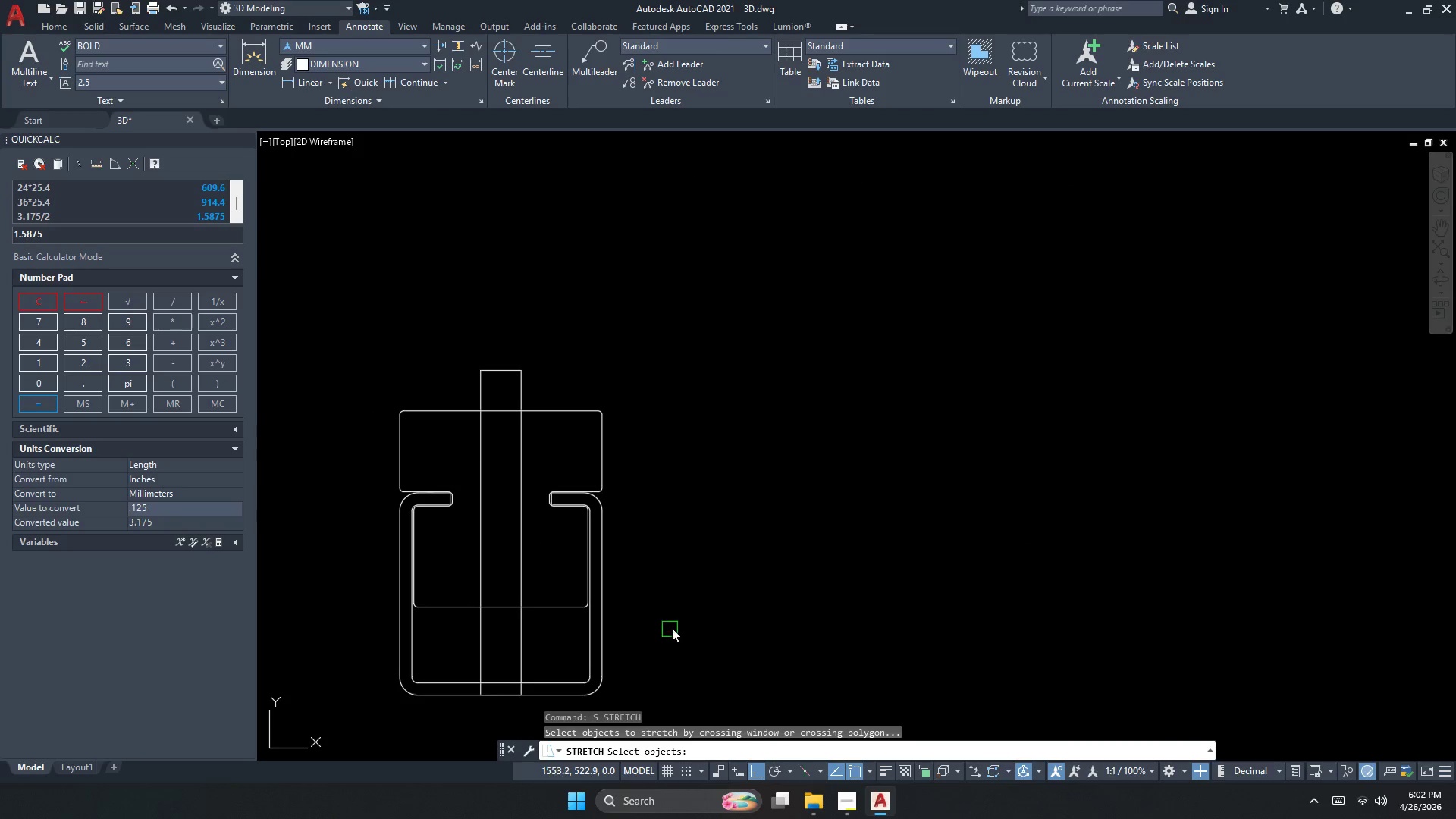 
left_click_drag(start_coordinate=[672, 626], to_coordinate=[632, 613])
 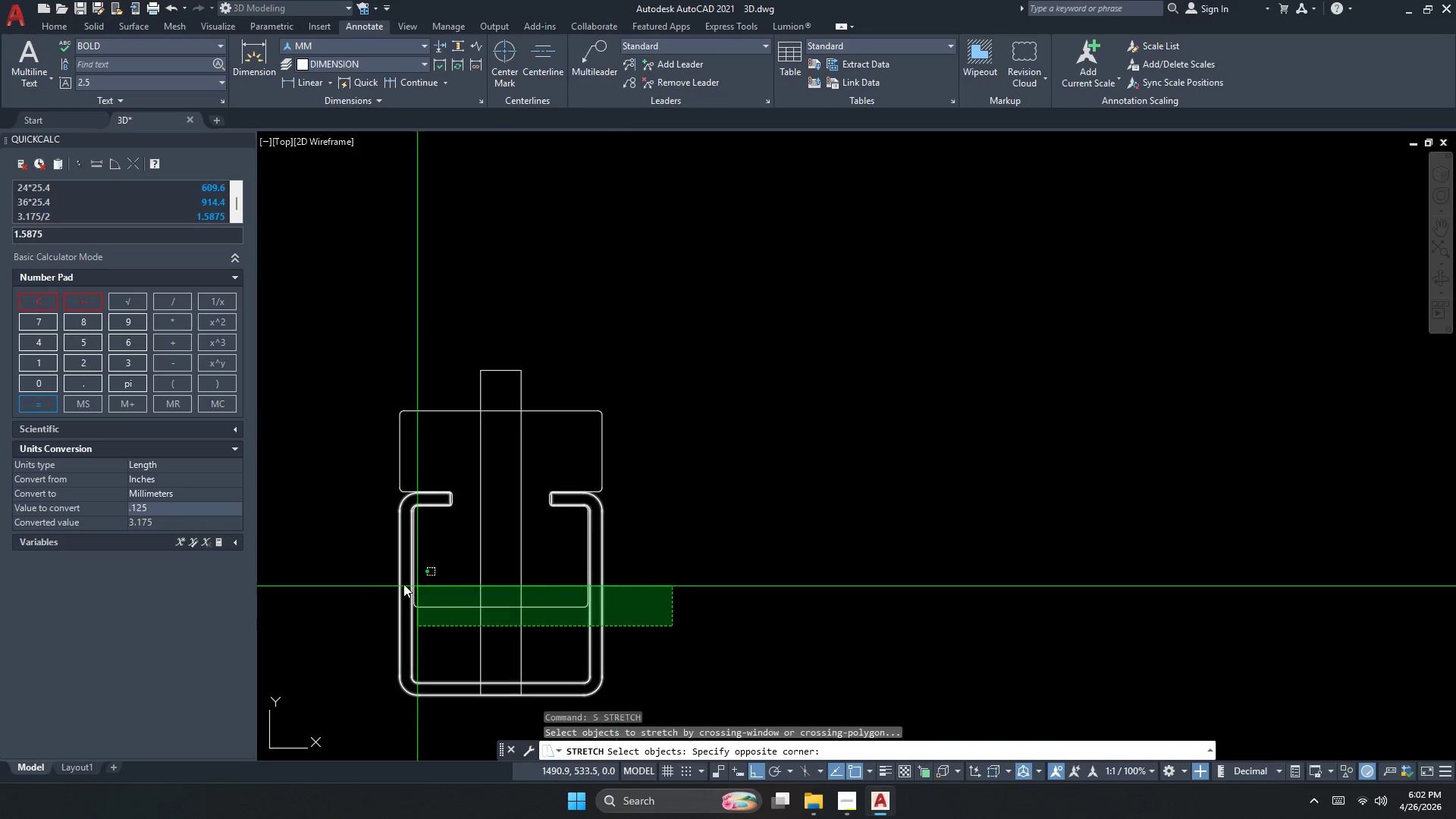 
left_click_drag(start_coordinate=[359, 576], to_coordinate=[351, 576])
 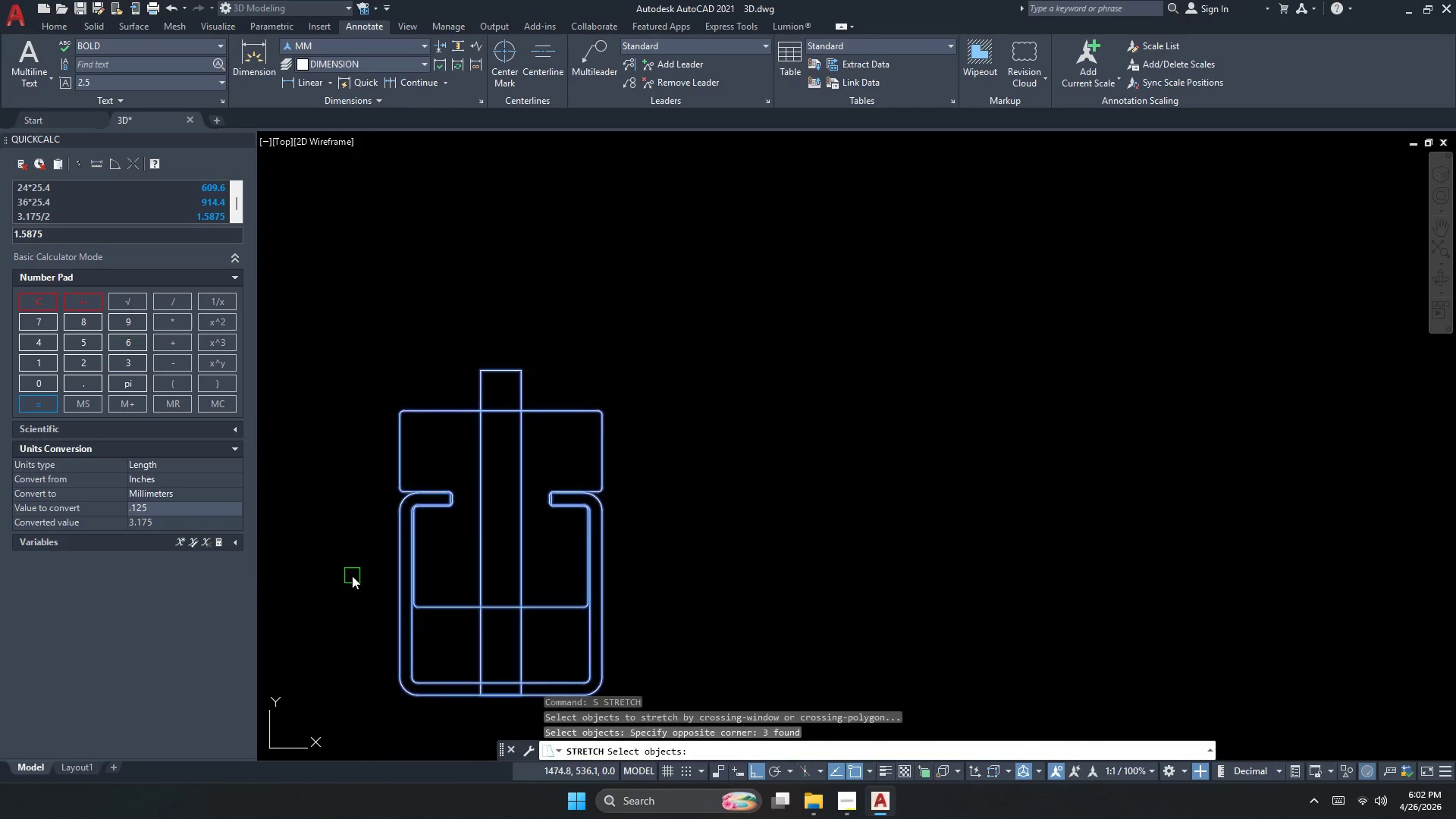 
key(Space)
 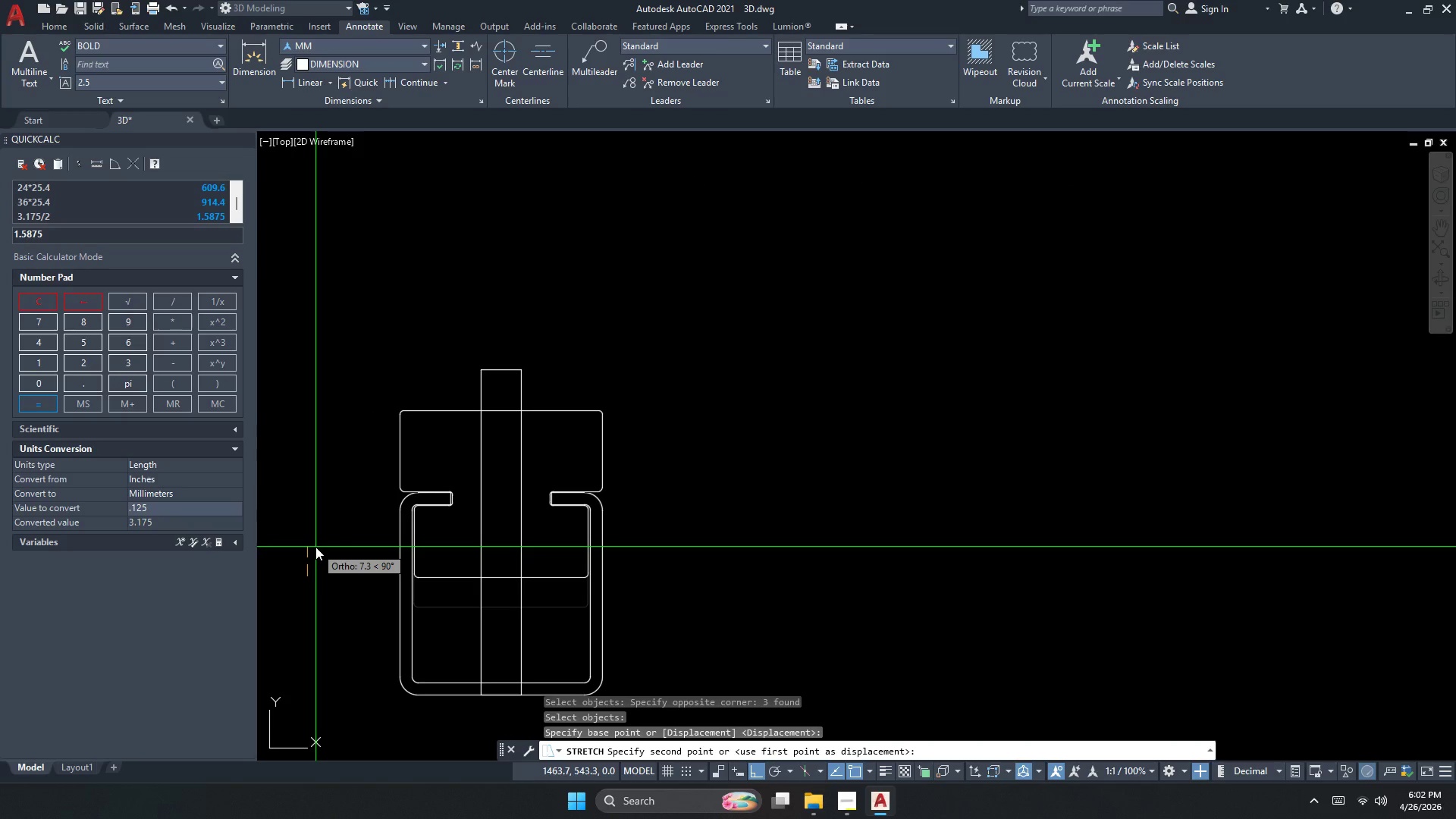 
key(Numpad5)
 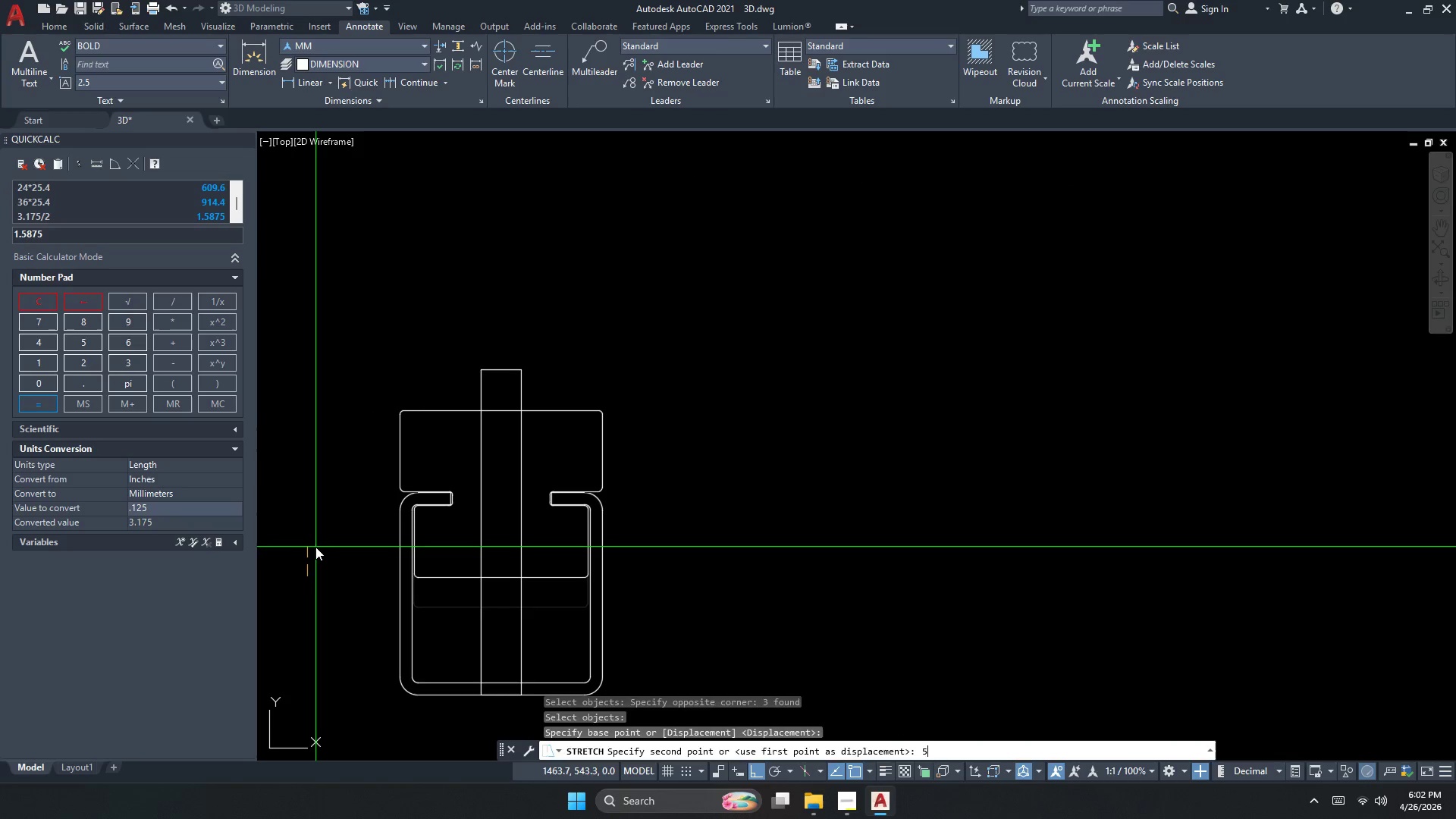 
key(NumpadEnter)
 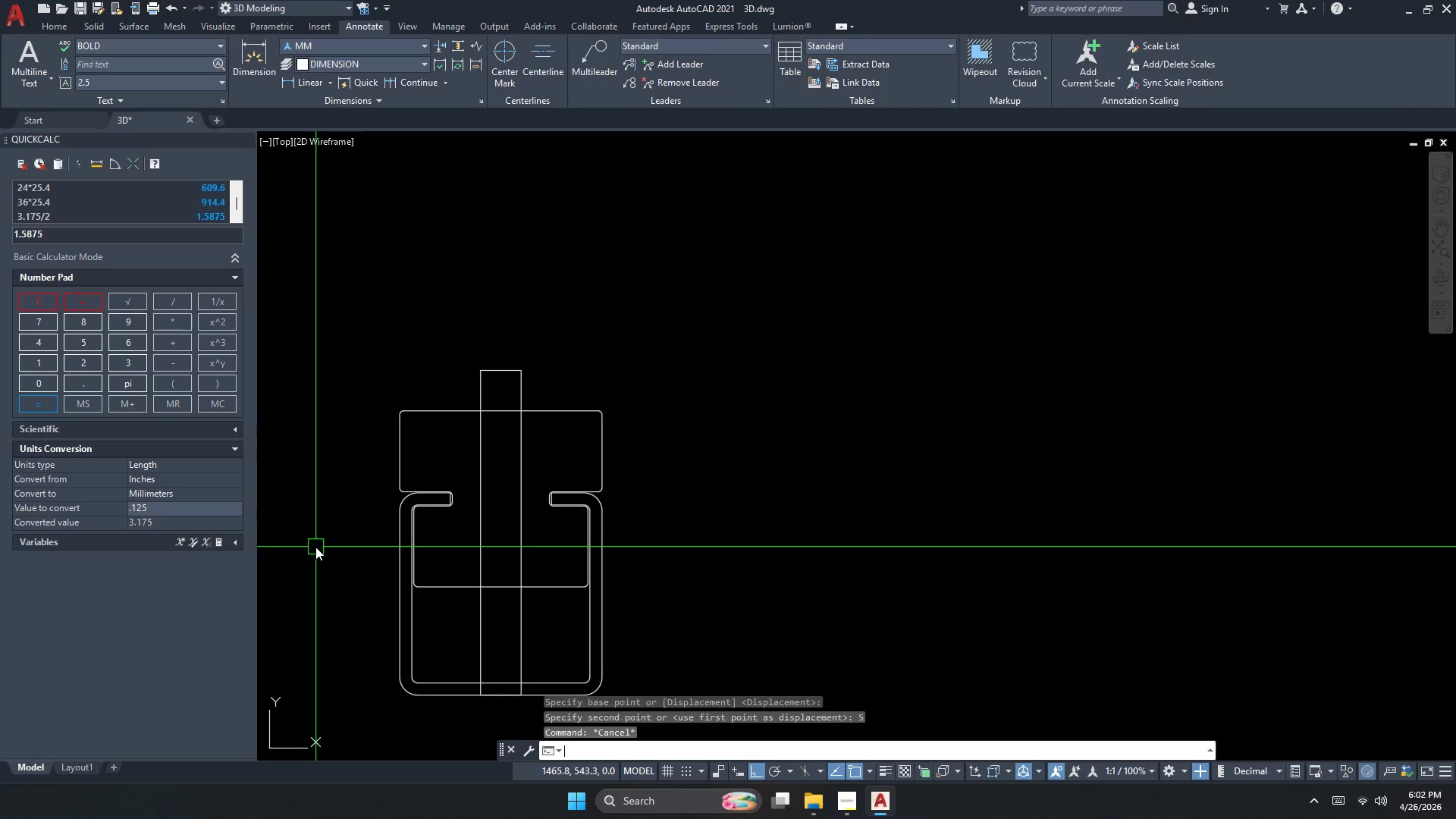 
key(Escape)
 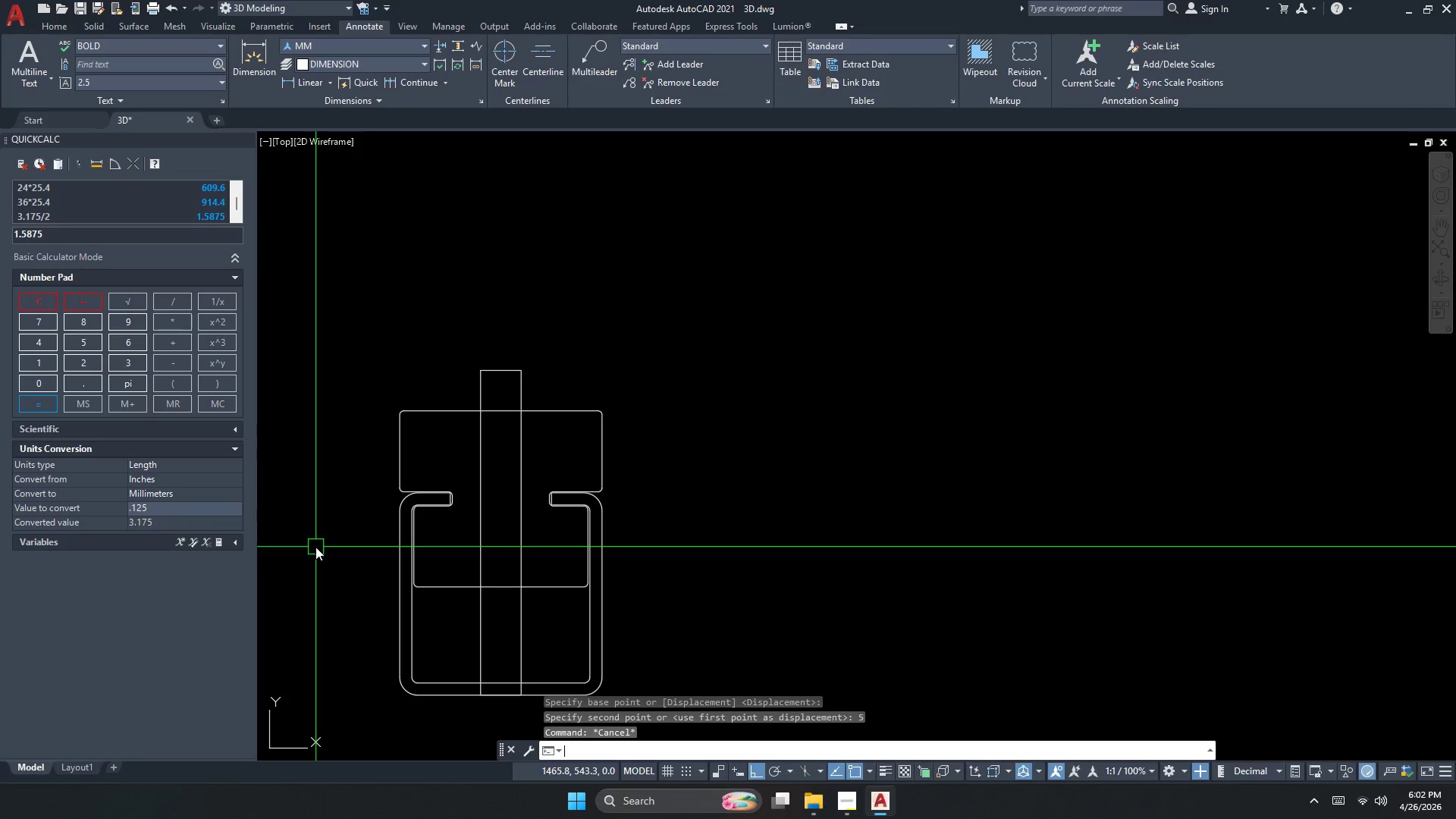 
key(Escape)
 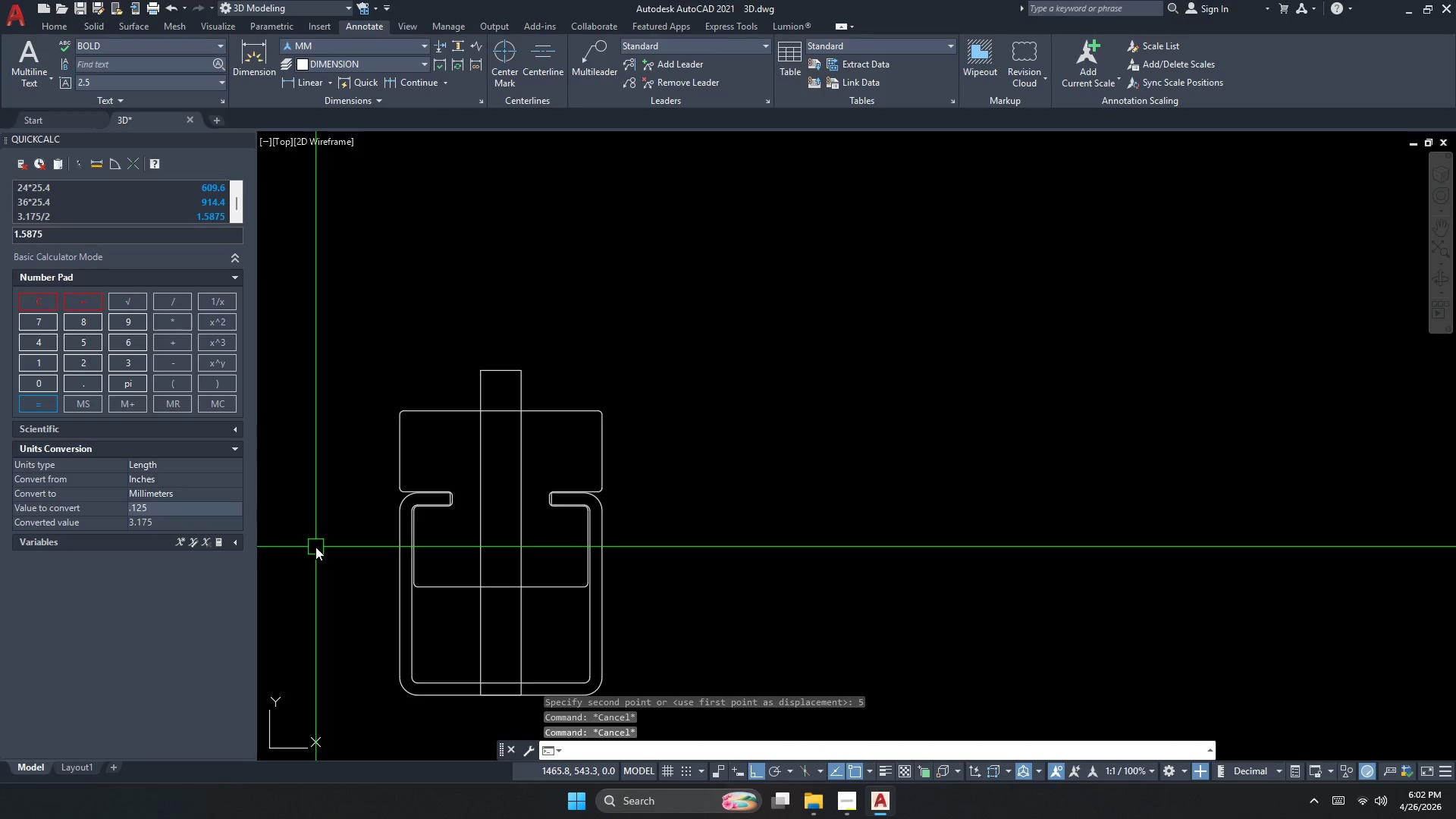 
key(Escape)
 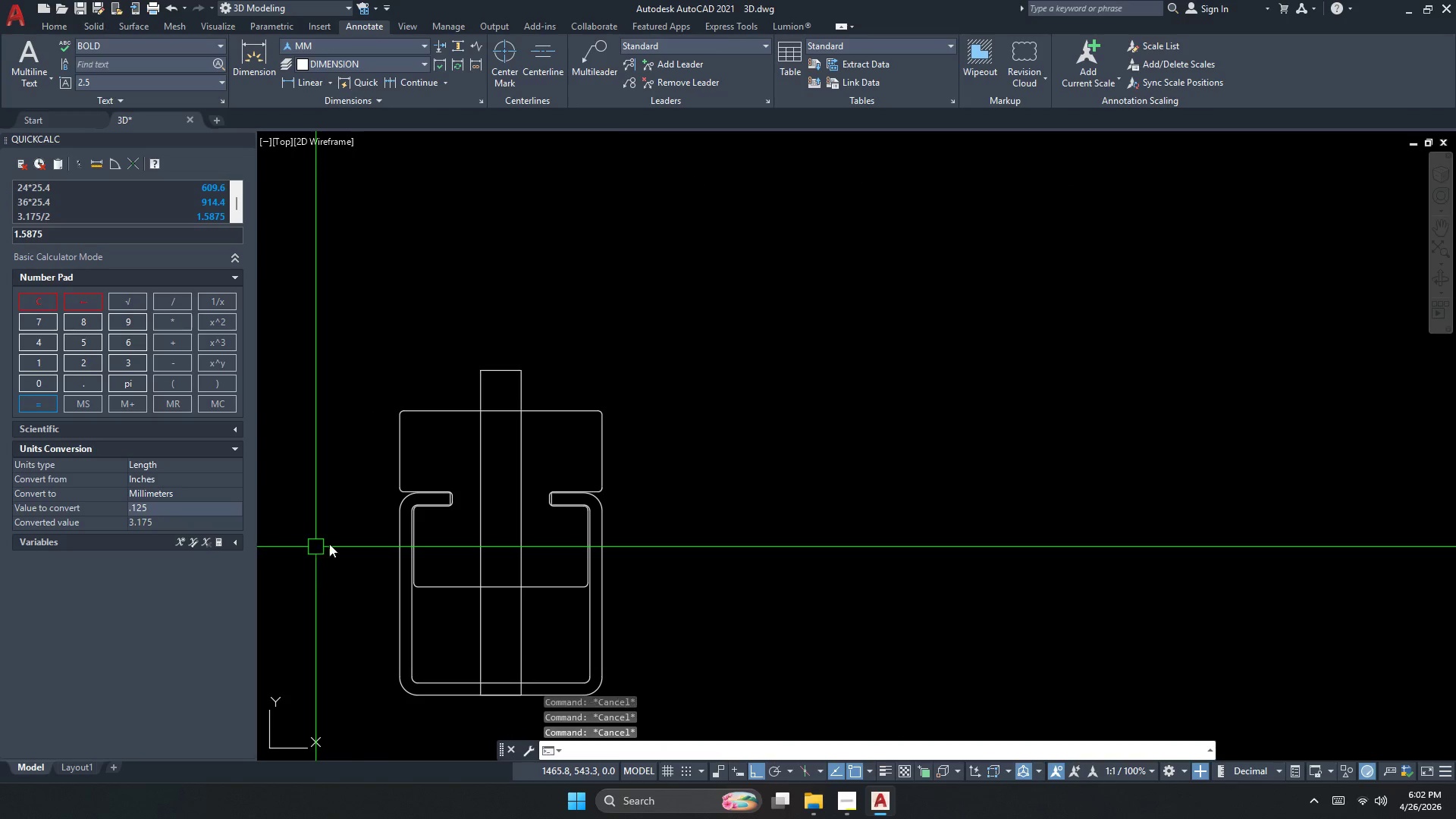 
key(Escape)
type(fd)
key(Escape)
key(Escape)
type(dli)
 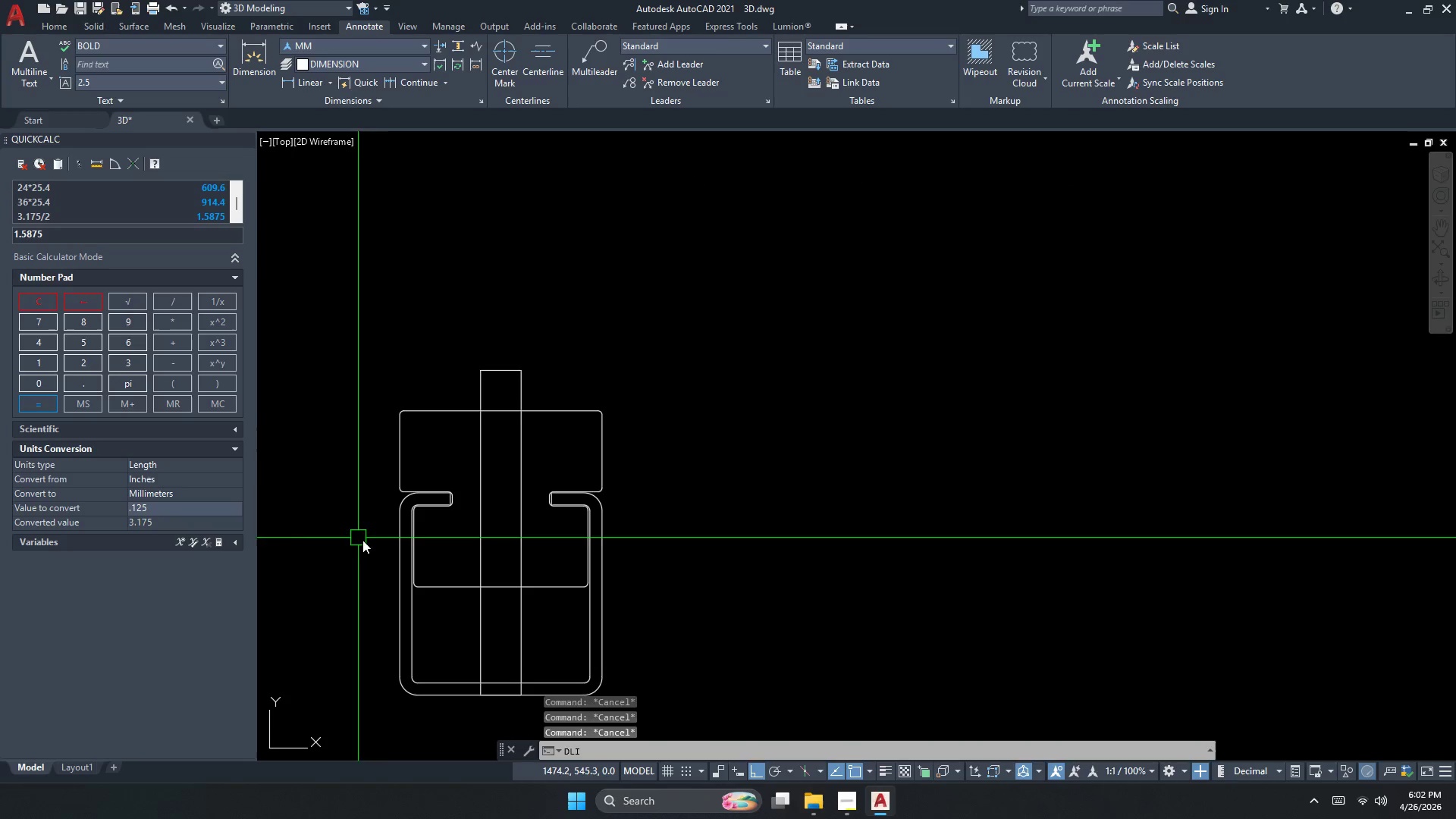 
key(Space)
 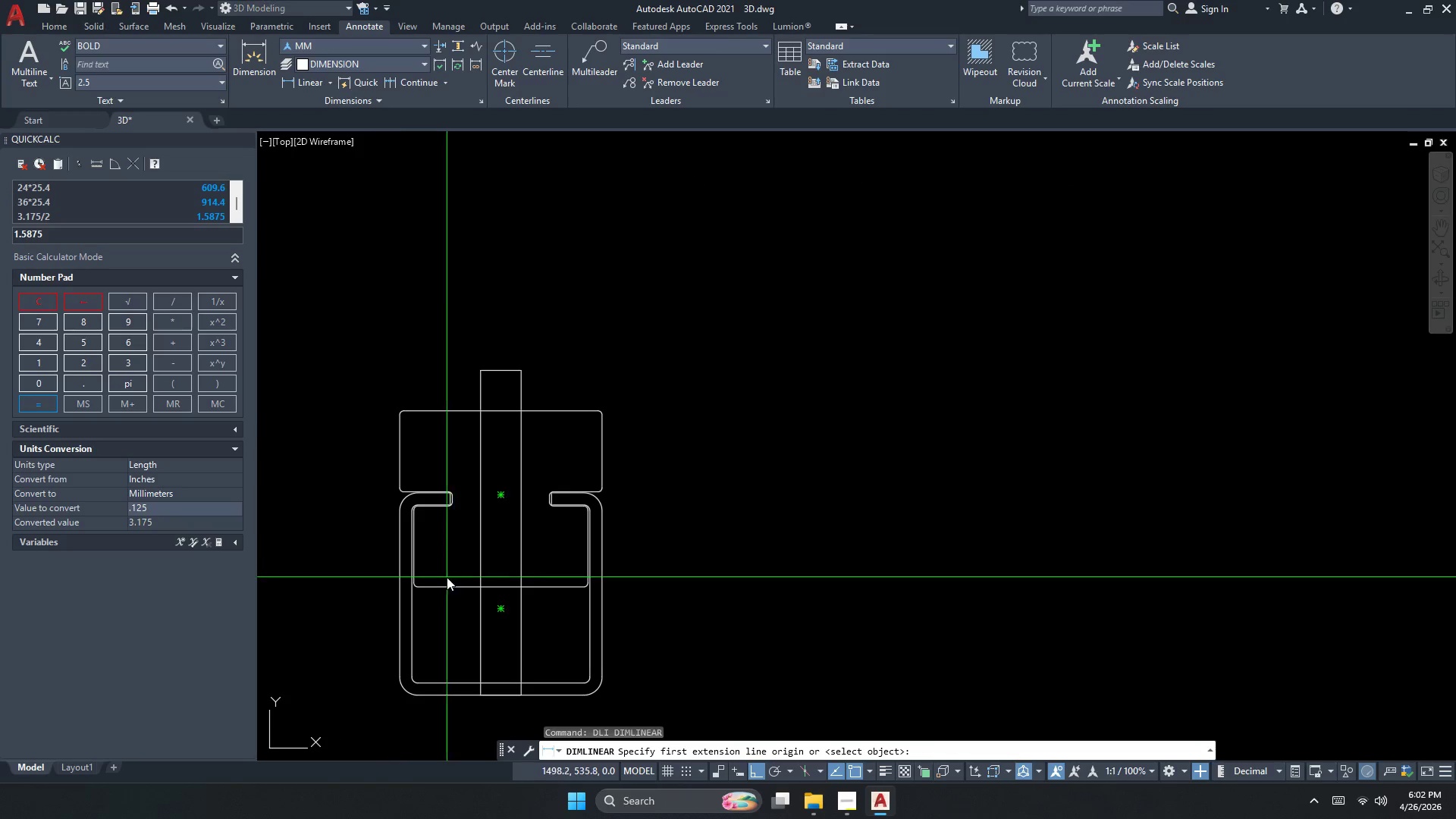 
left_click([442, 601])
 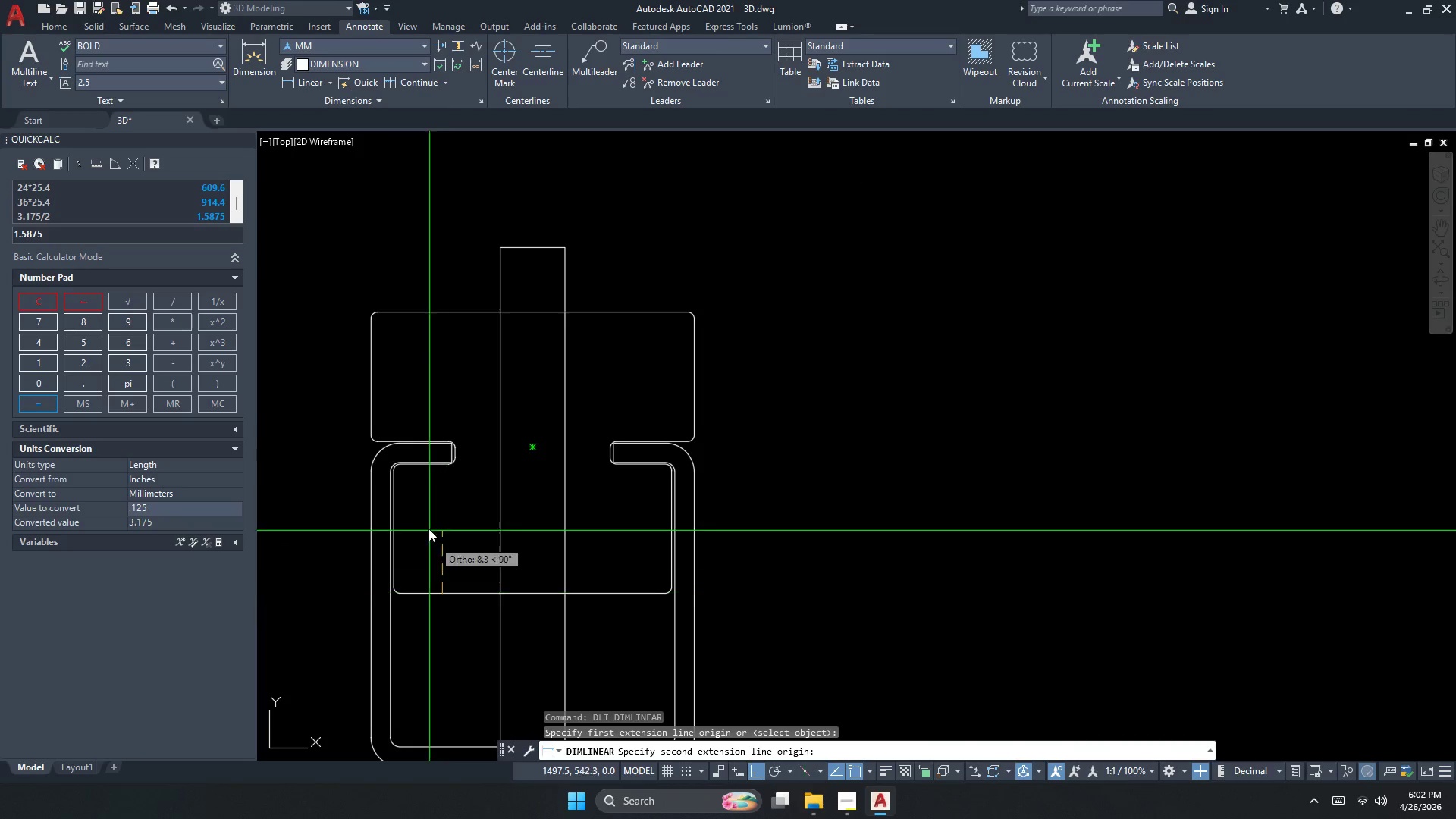 
scroll: coordinate [428, 497], scroll_direction: up, amount: 3.0
 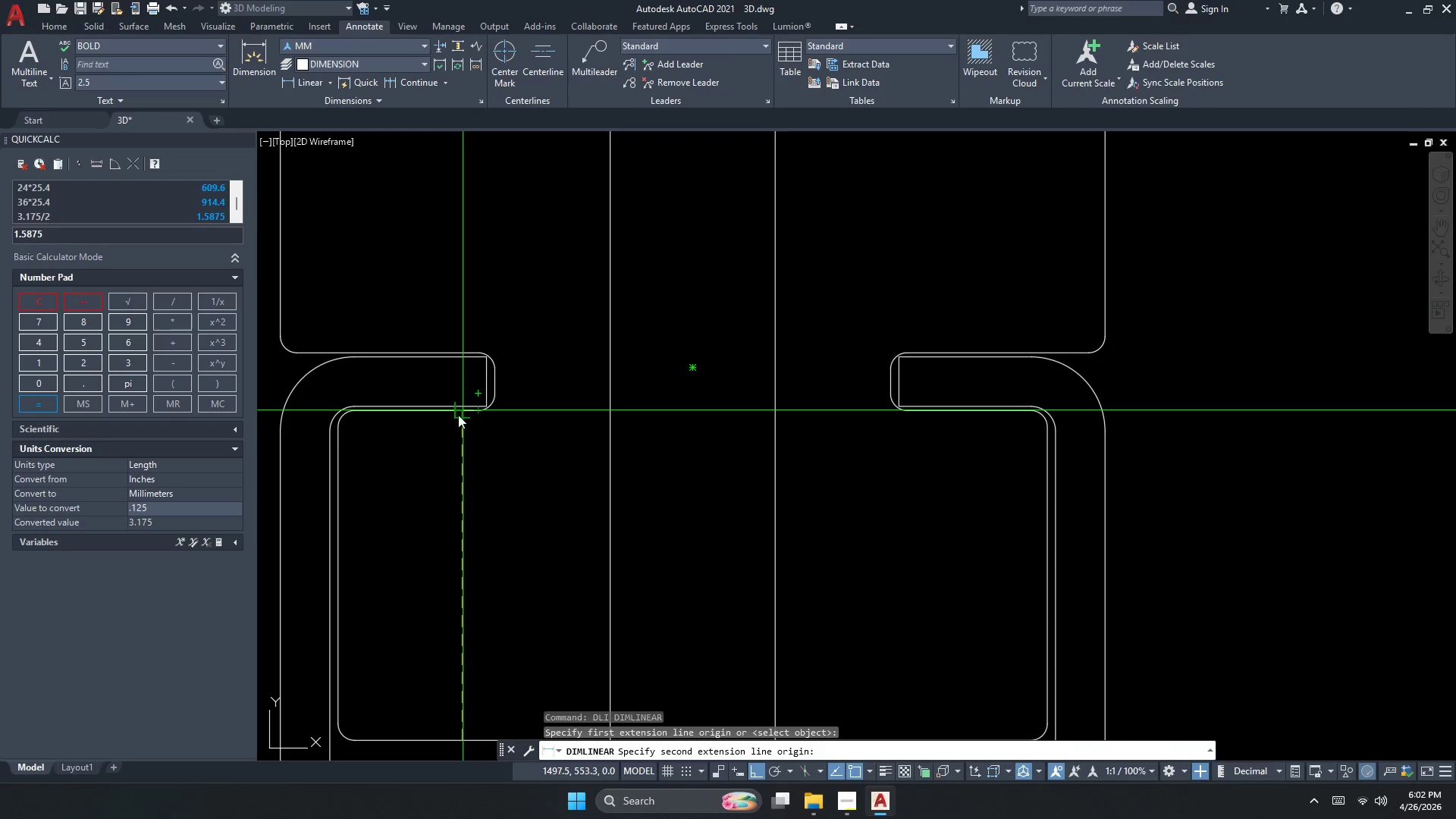 
left_click([457, 415])
 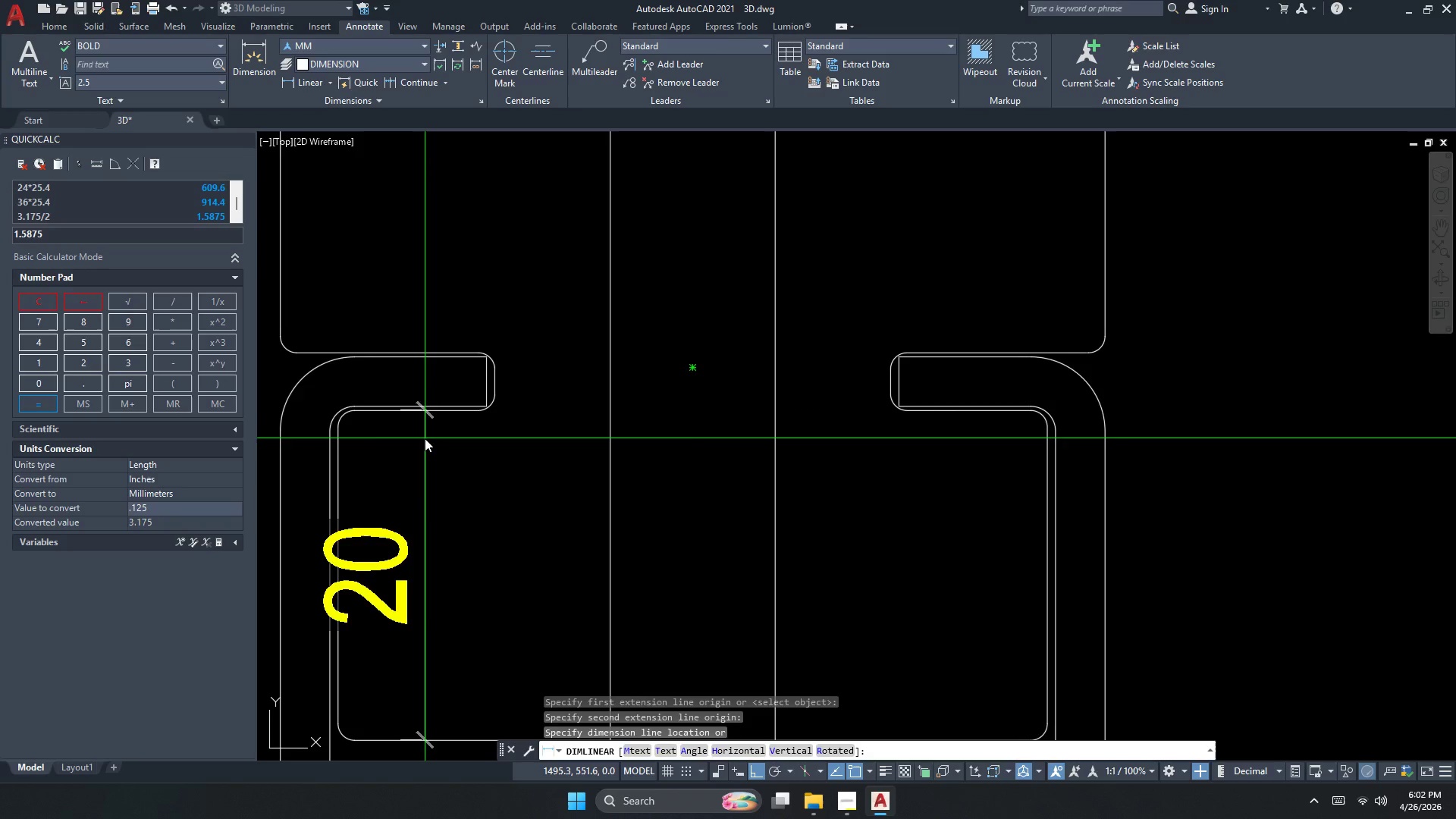 
scroll: coordinate [433, 444], scroll_direction: down, amount: 3.0
 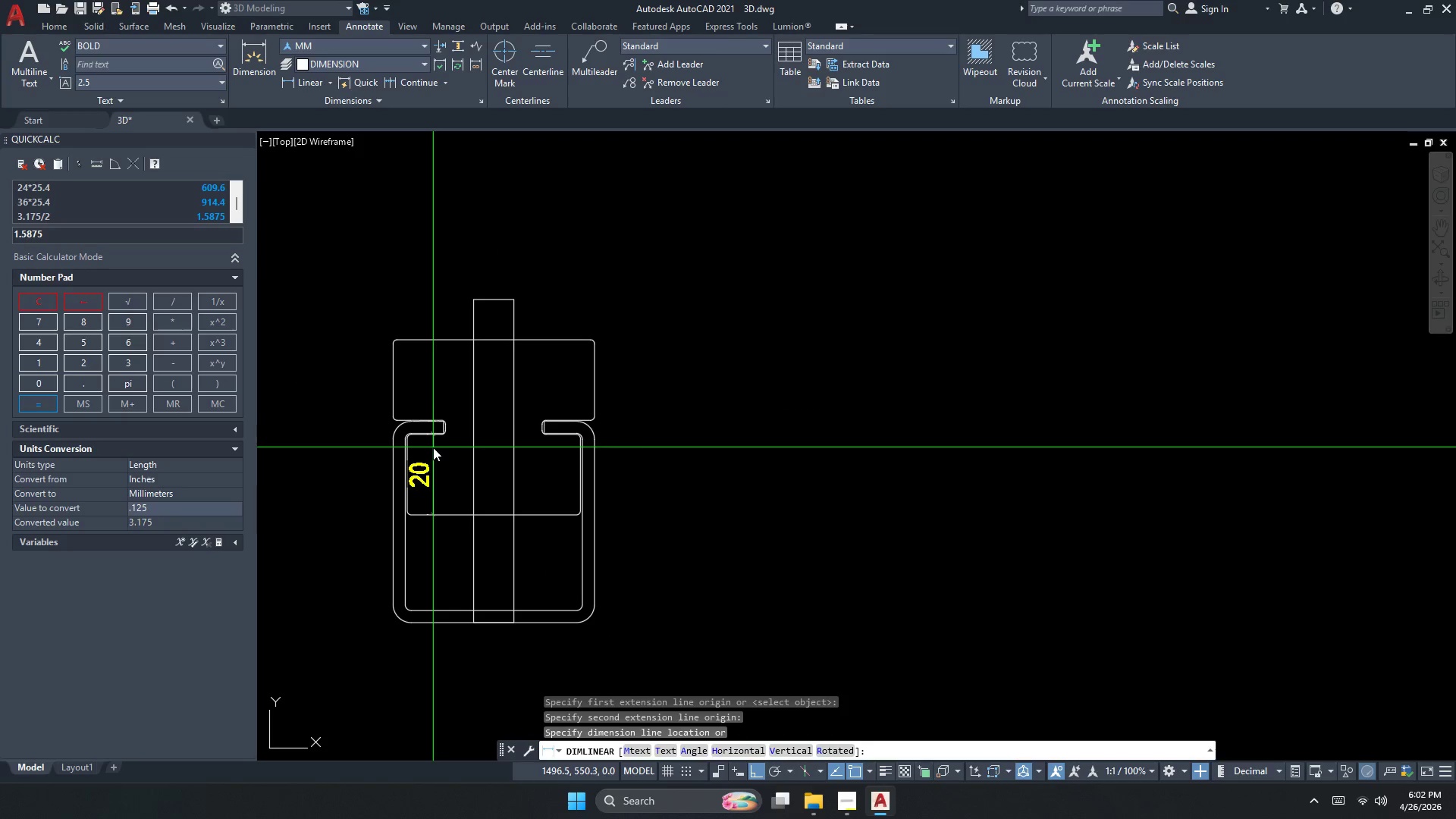 
scroll: coordinate [421, 463], scroll_direction: up, amount: 1.0
 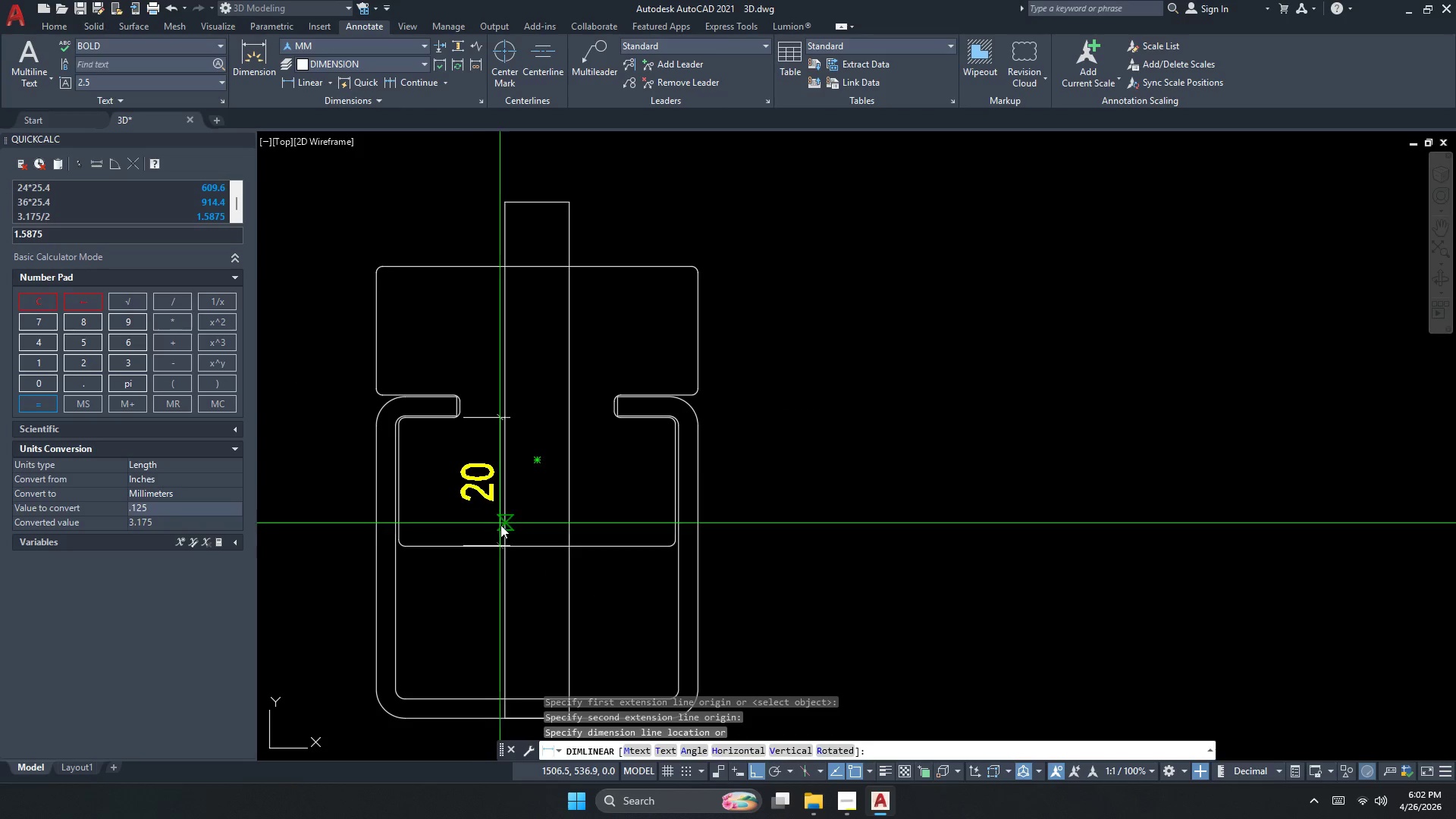 
key(Escape)
 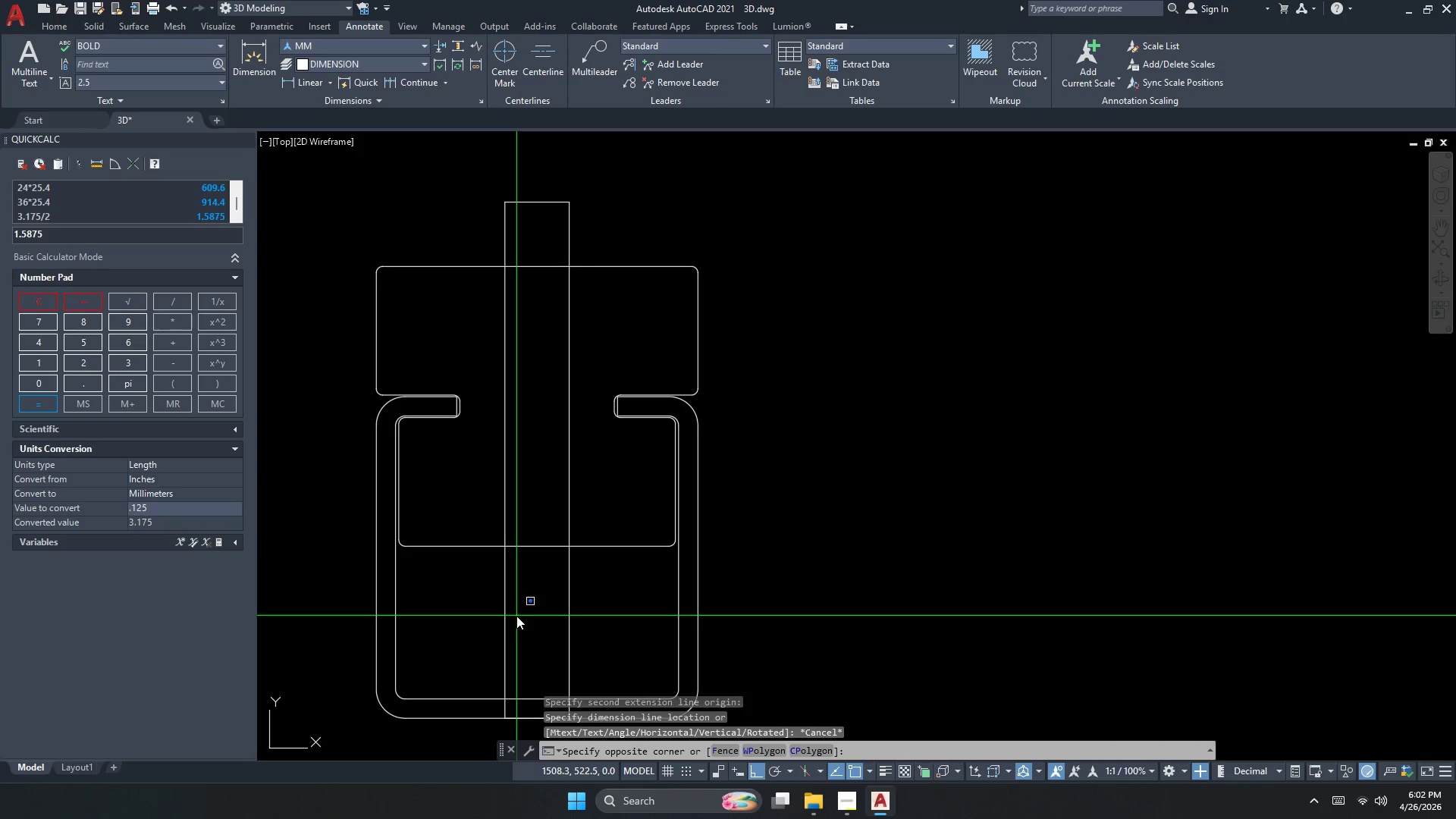 
double_click([477, 623])
 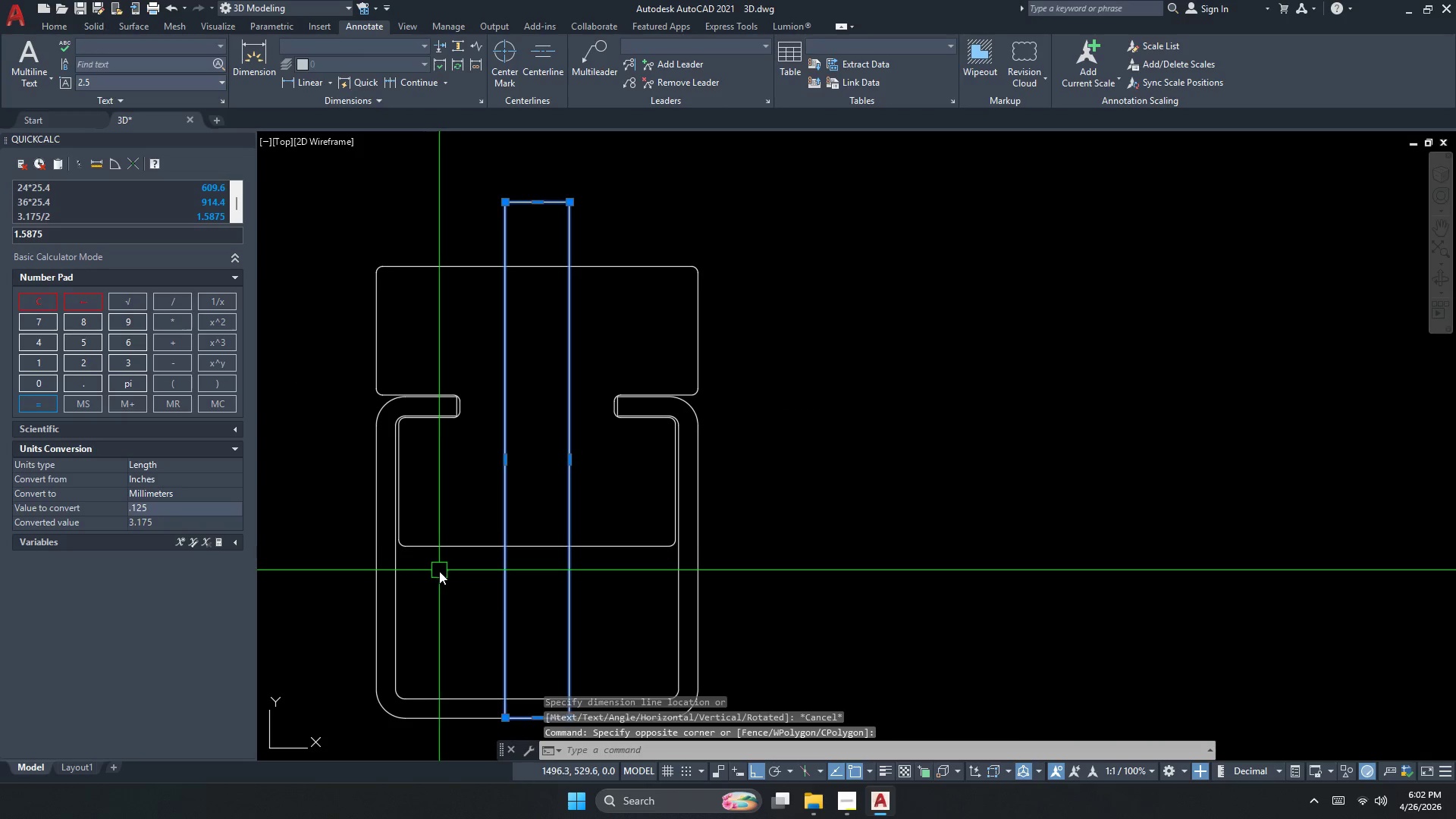 
scroll: coordinate [447, 573], scroll_direction: down, amount: 1.0
 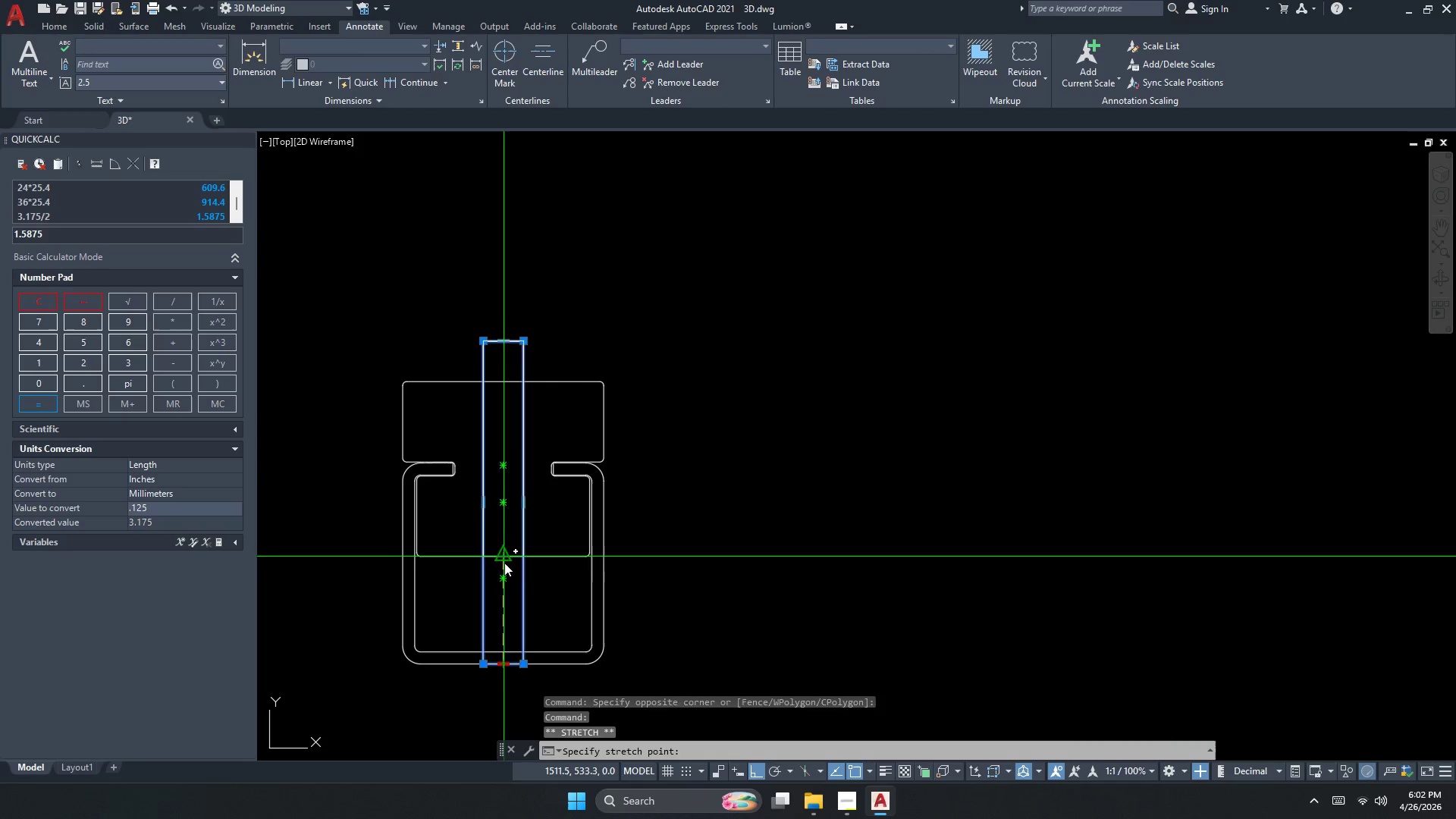 
key(Escape)
 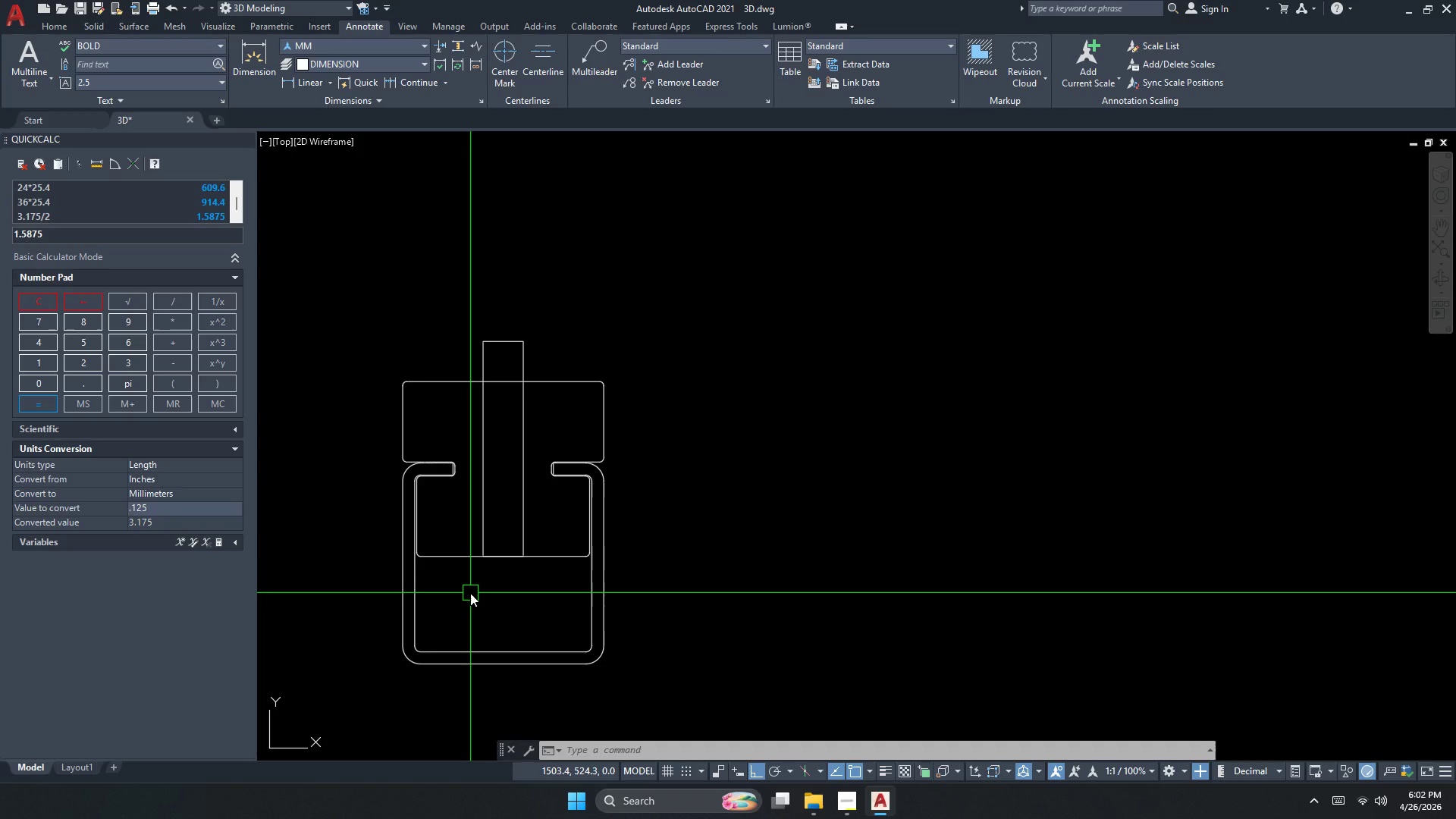 
wait(16.34)
 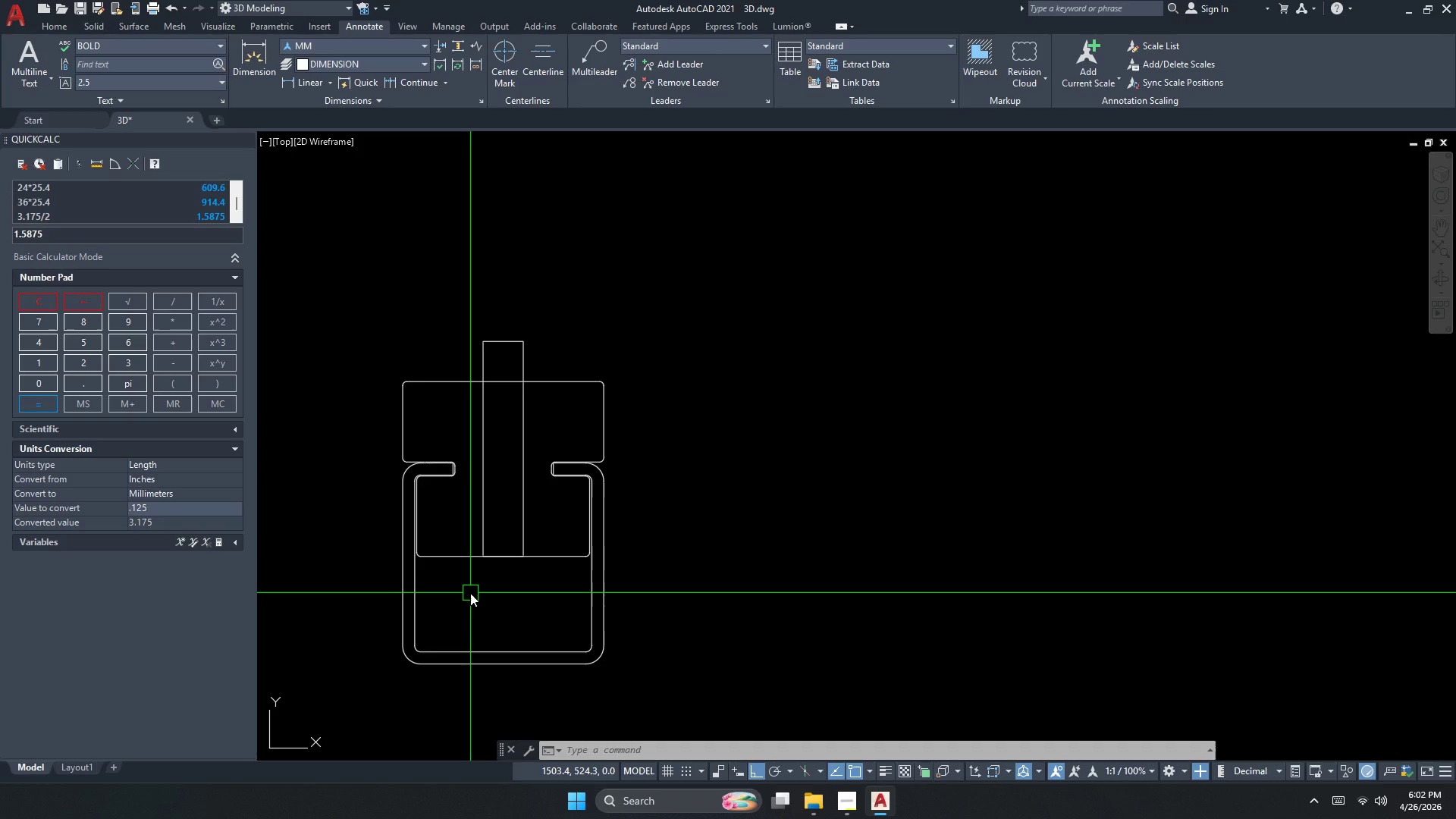 
scroll: coordinate [426, 498], scroll_direction: up, amount: 2.0
 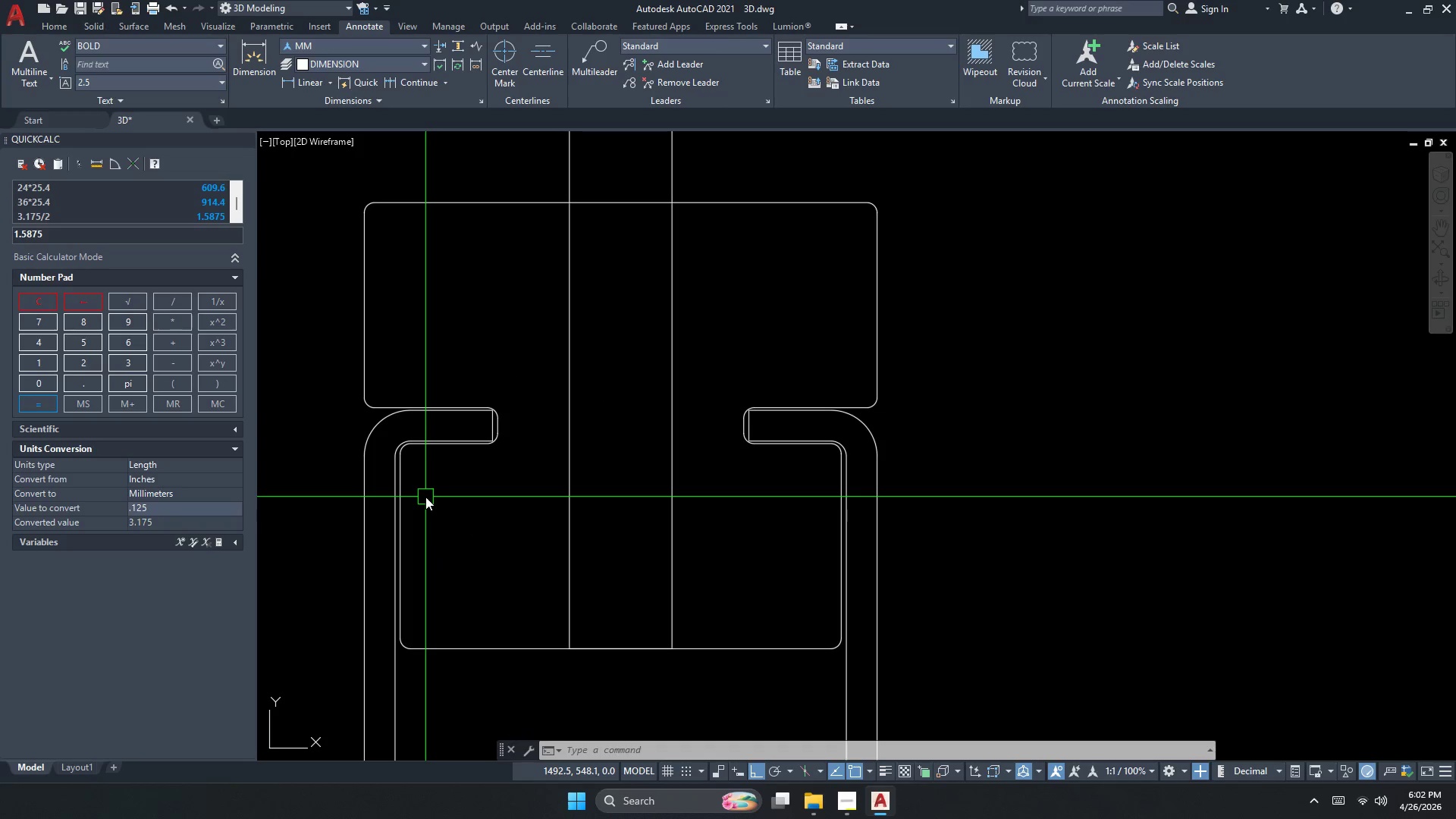 
wait(9.74)
 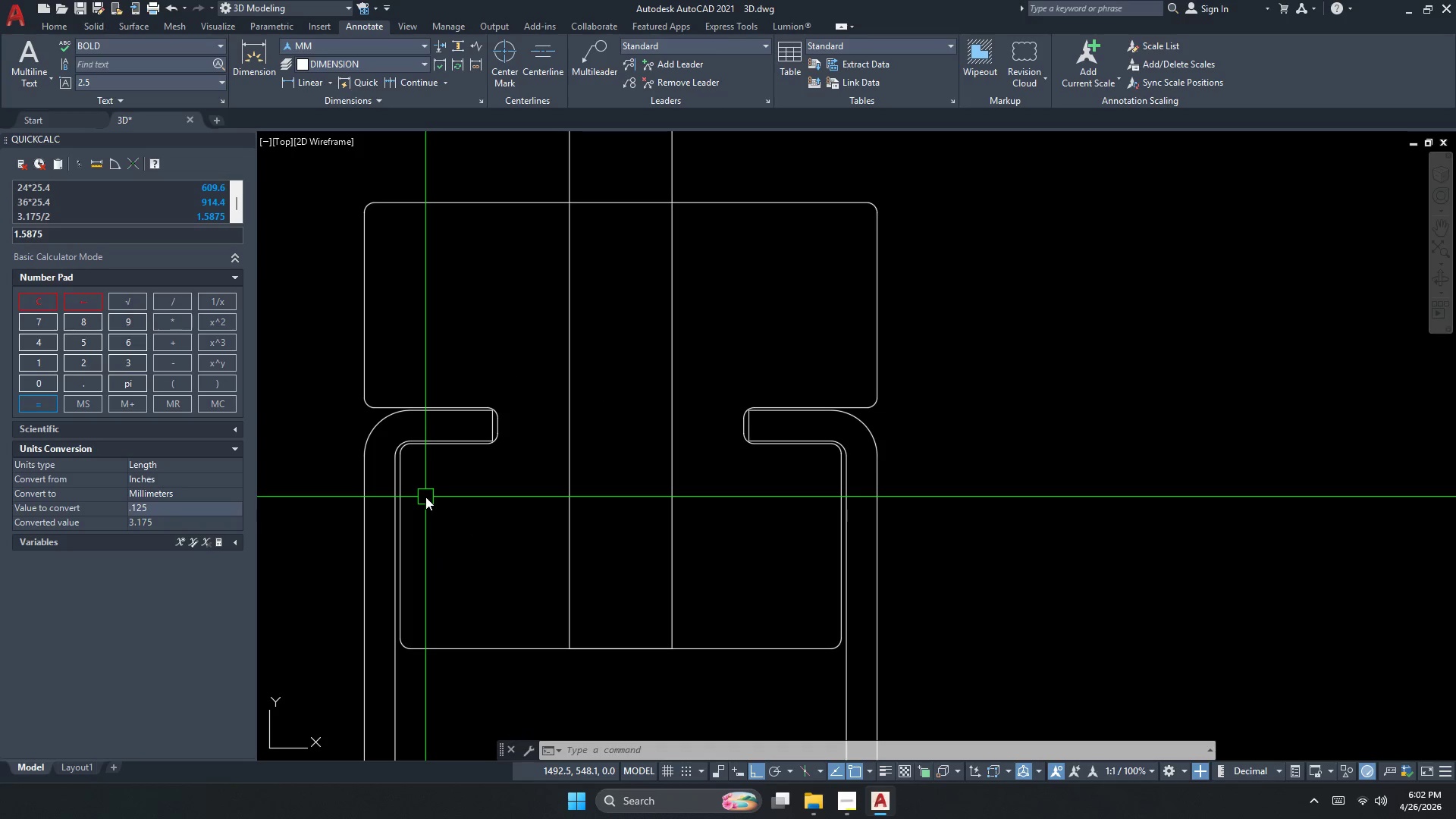 
key(Escape)
 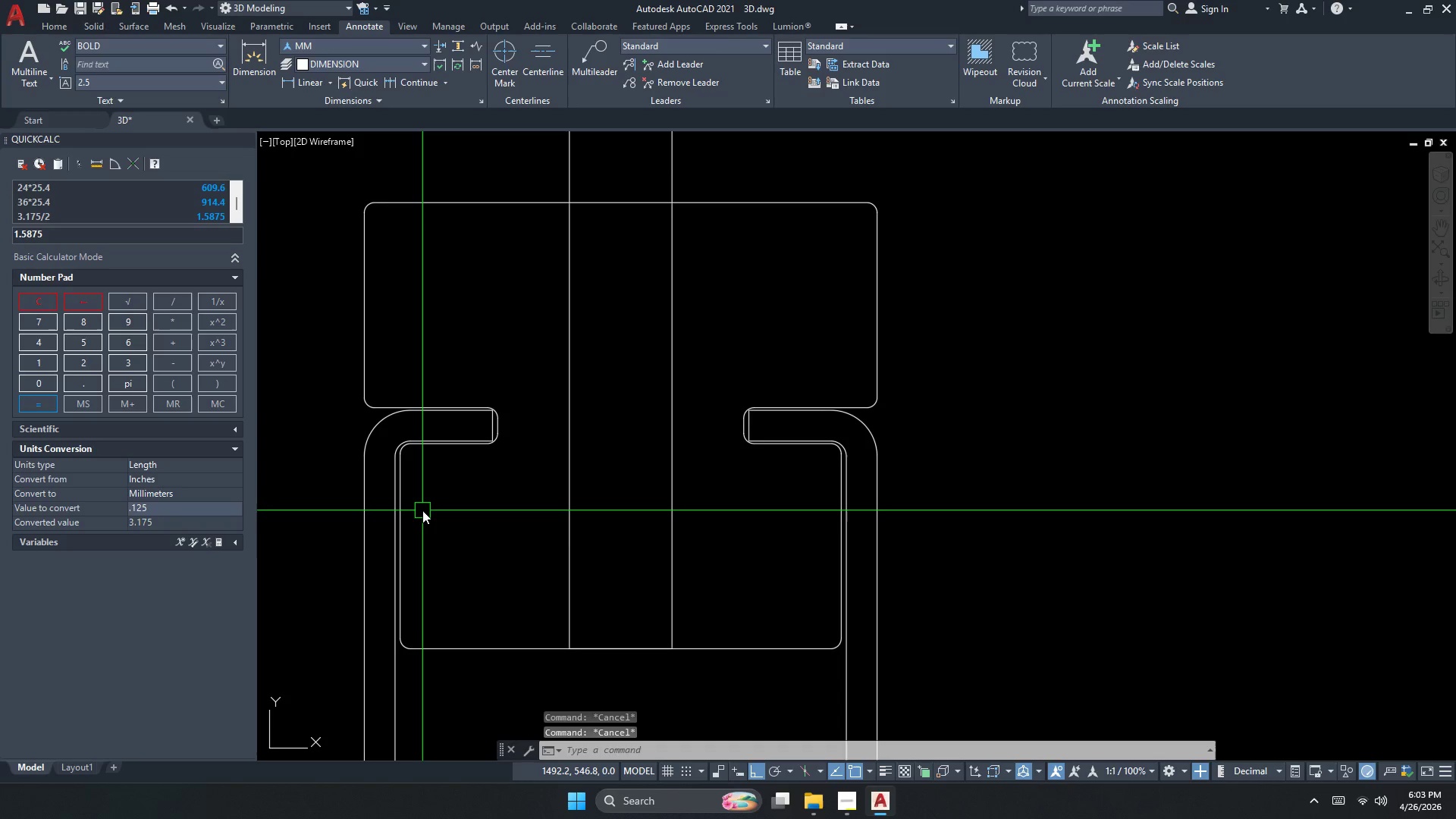 
key(Escape)
 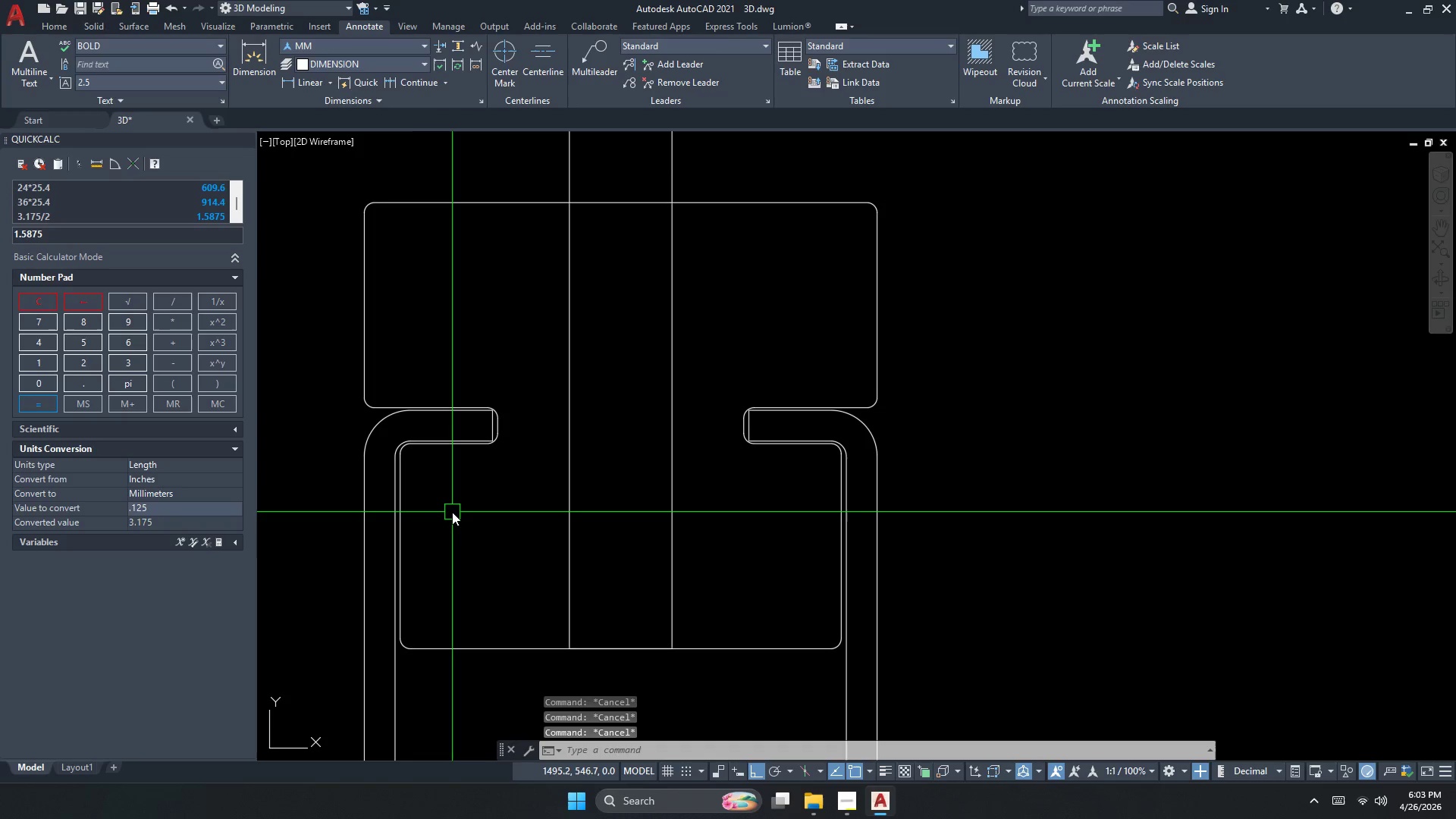 
scroll: coordinate [452, 519], scroll_direction: down, amount: 2.0
 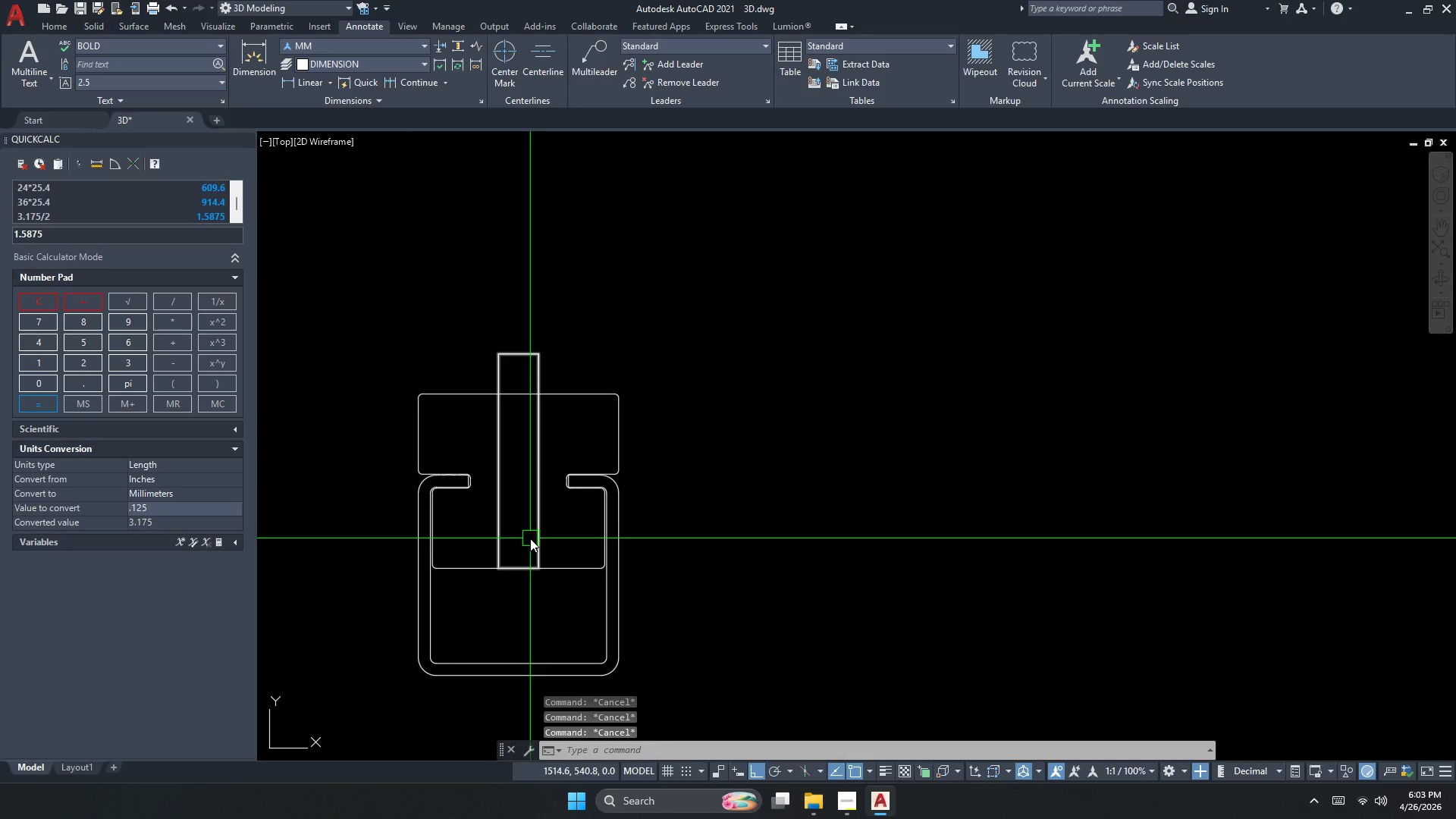 
double_click([475, 538])
 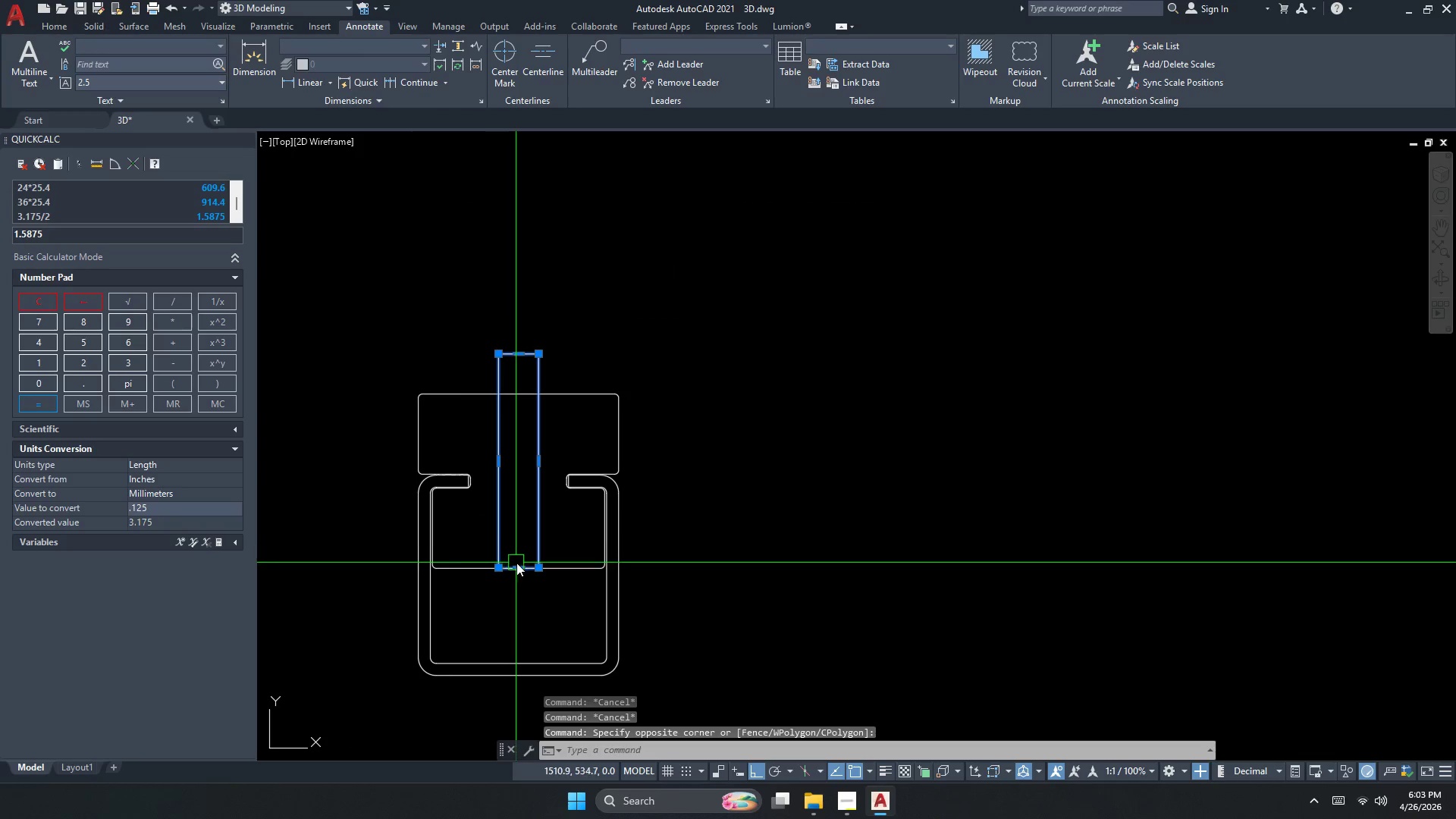 
left_click_drag(start_coordinate=[520, 570], to_coordinate=[518, 573])
 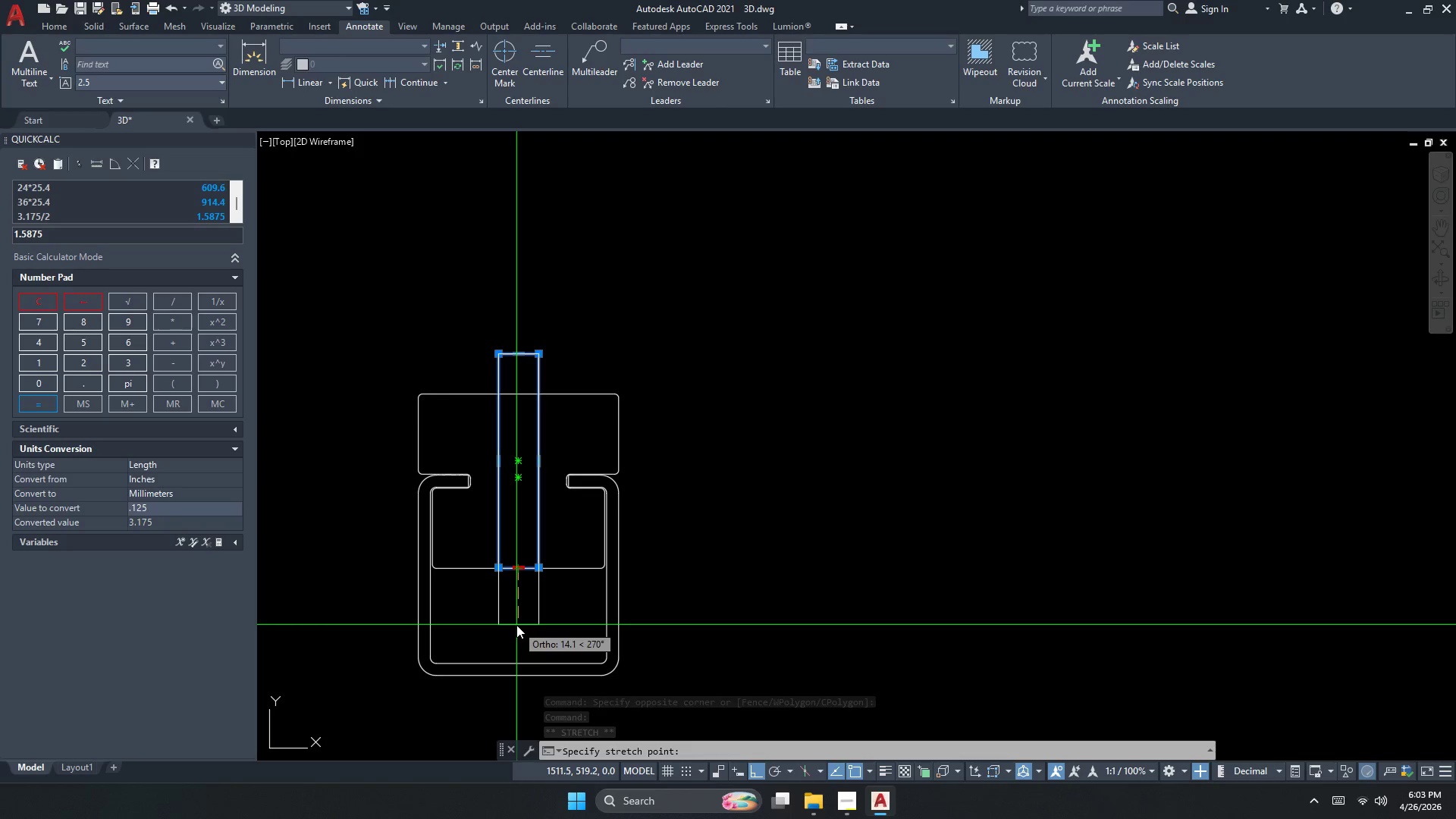 
wait(6.69)
 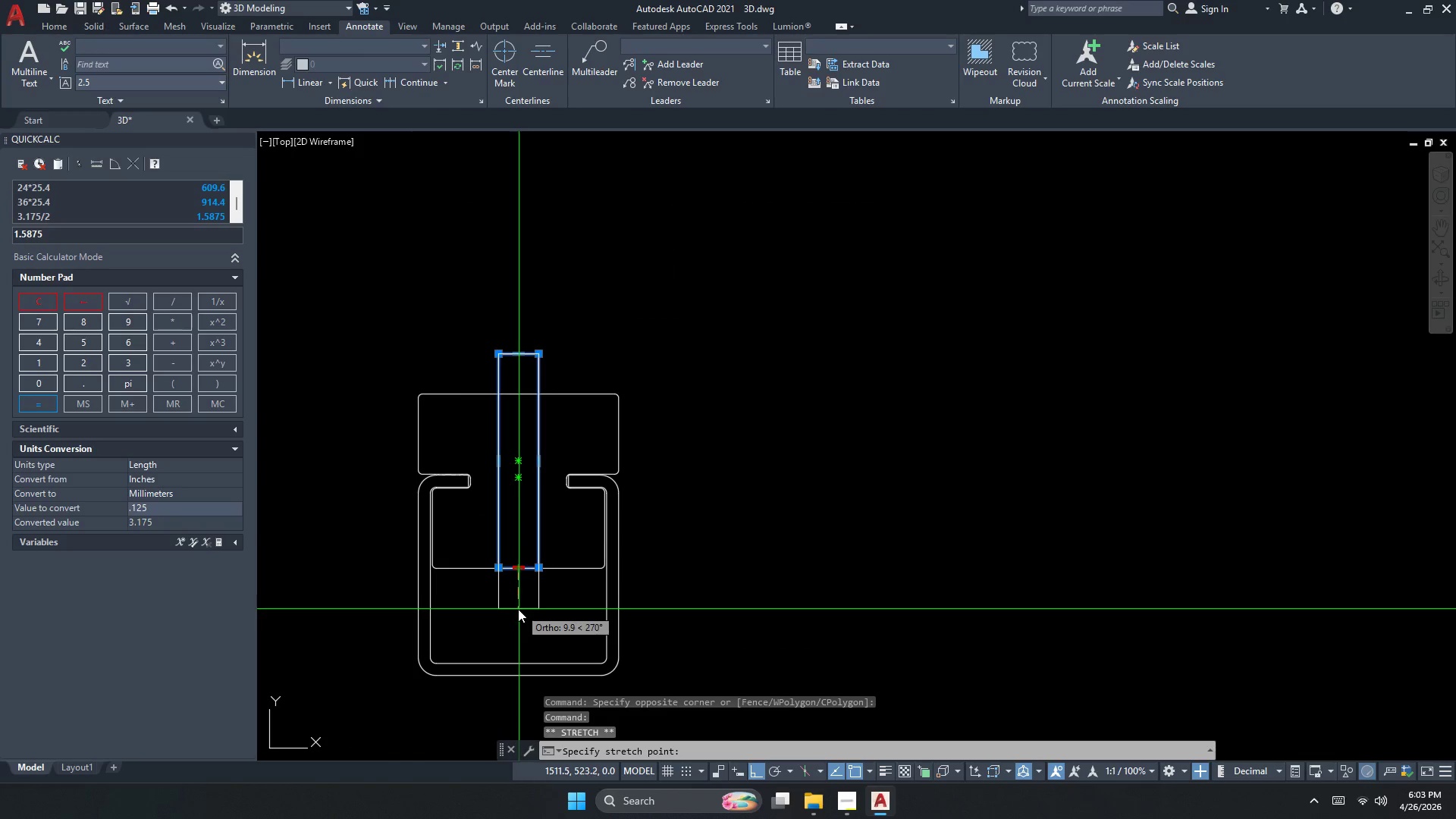 
key(Escape)